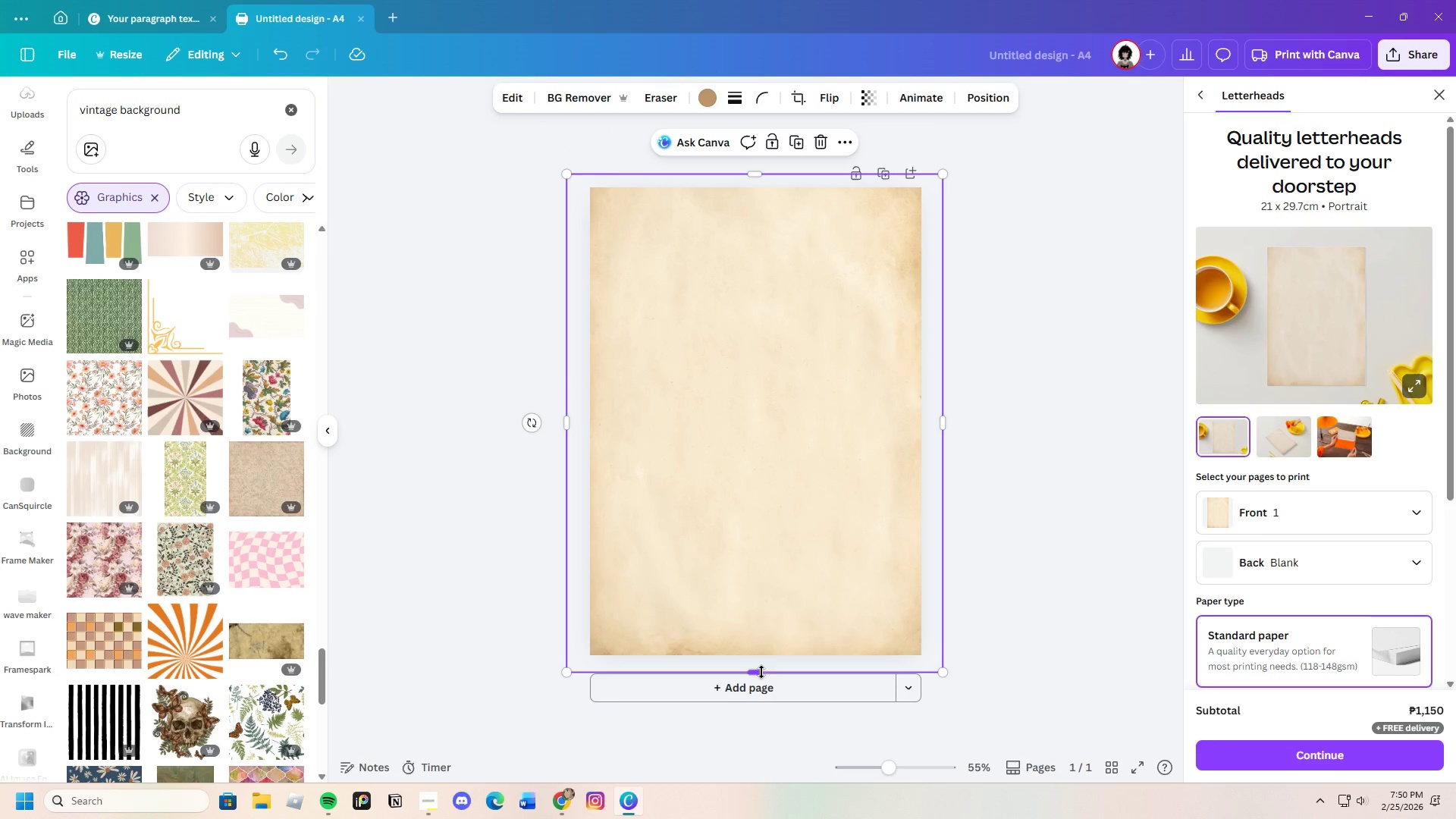 
left_click_drag(start_coordinate=[759, 672], to_coordinate=[764, 664])
 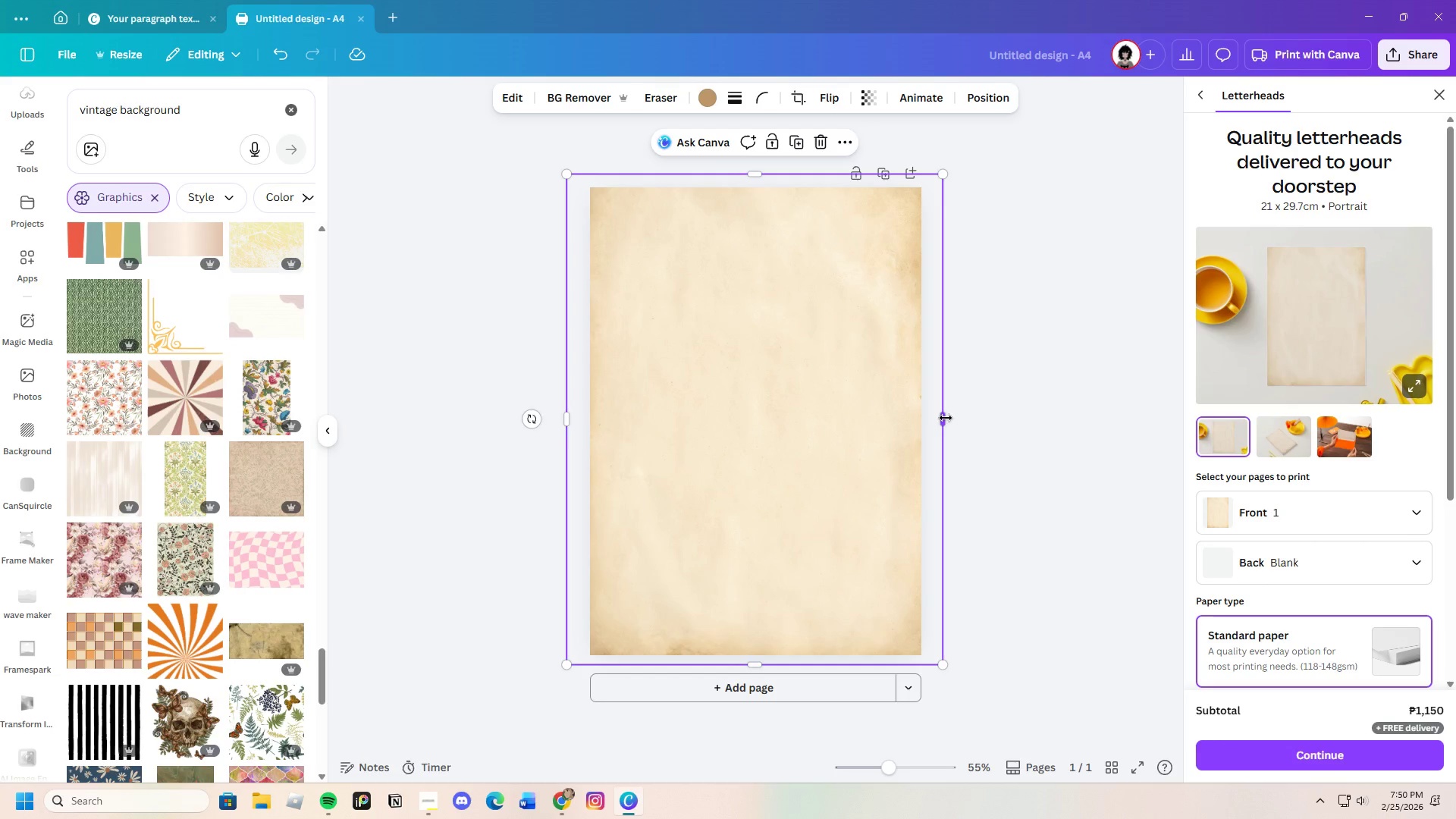 
left_click_drag(start_coordinate=[946, 418], to_coordinate=[934, 422])
 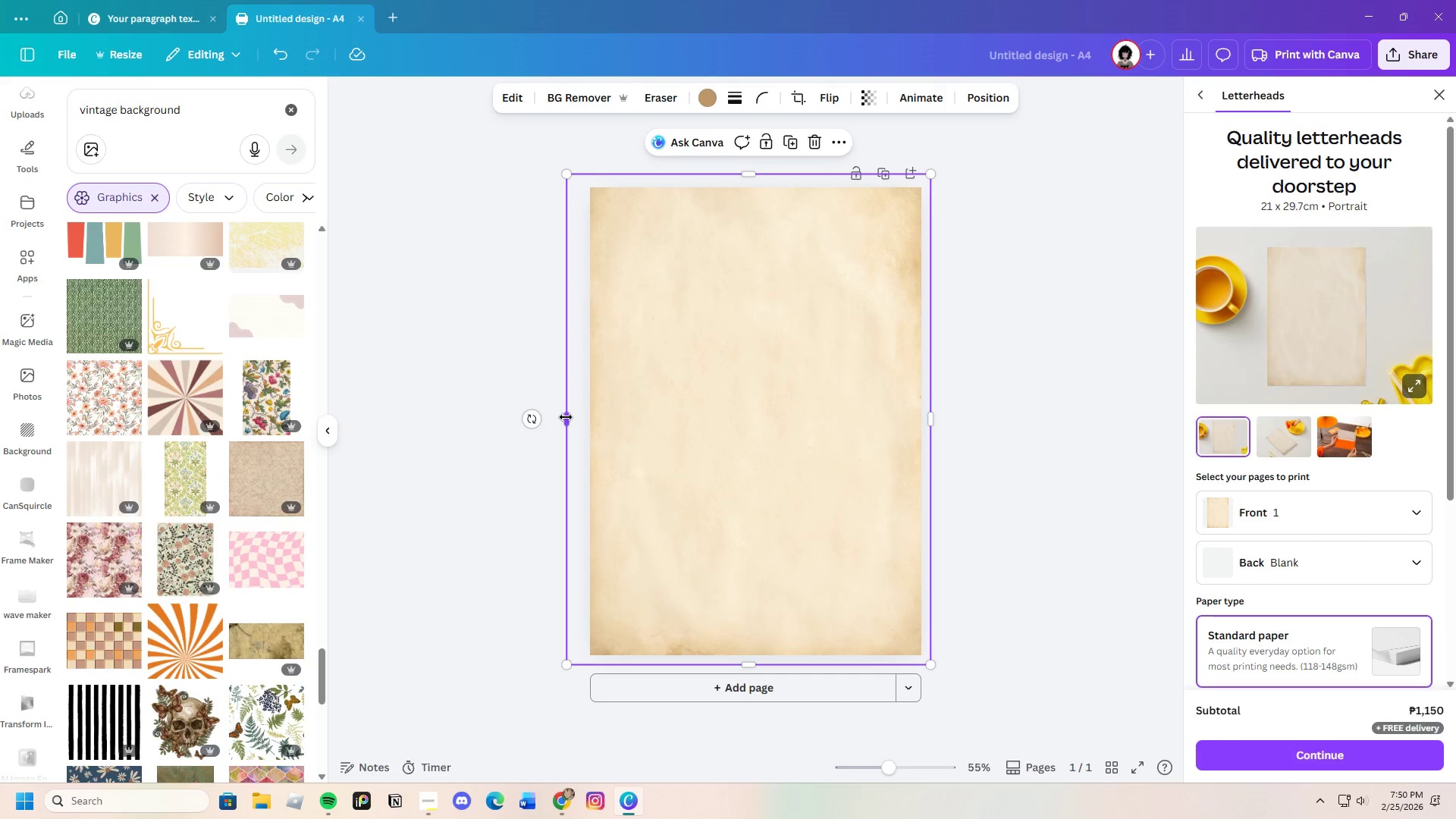 
left_click_drag(start_coordinate=[566, 417], to_coordinate=[582, 414])
 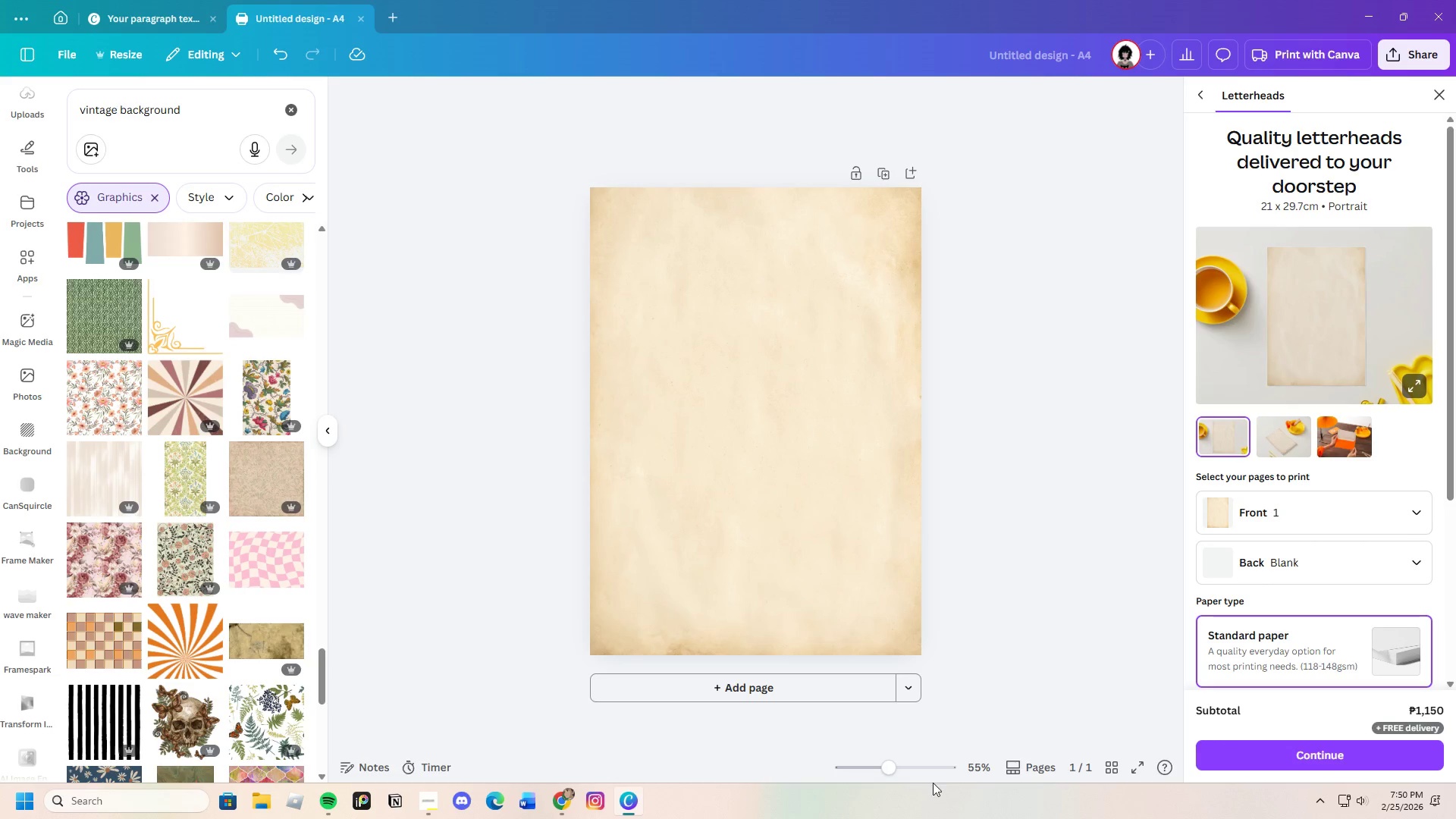 
left_click_drag(start_coordinate=[901, 766], to_coordinate=[893, 765])
 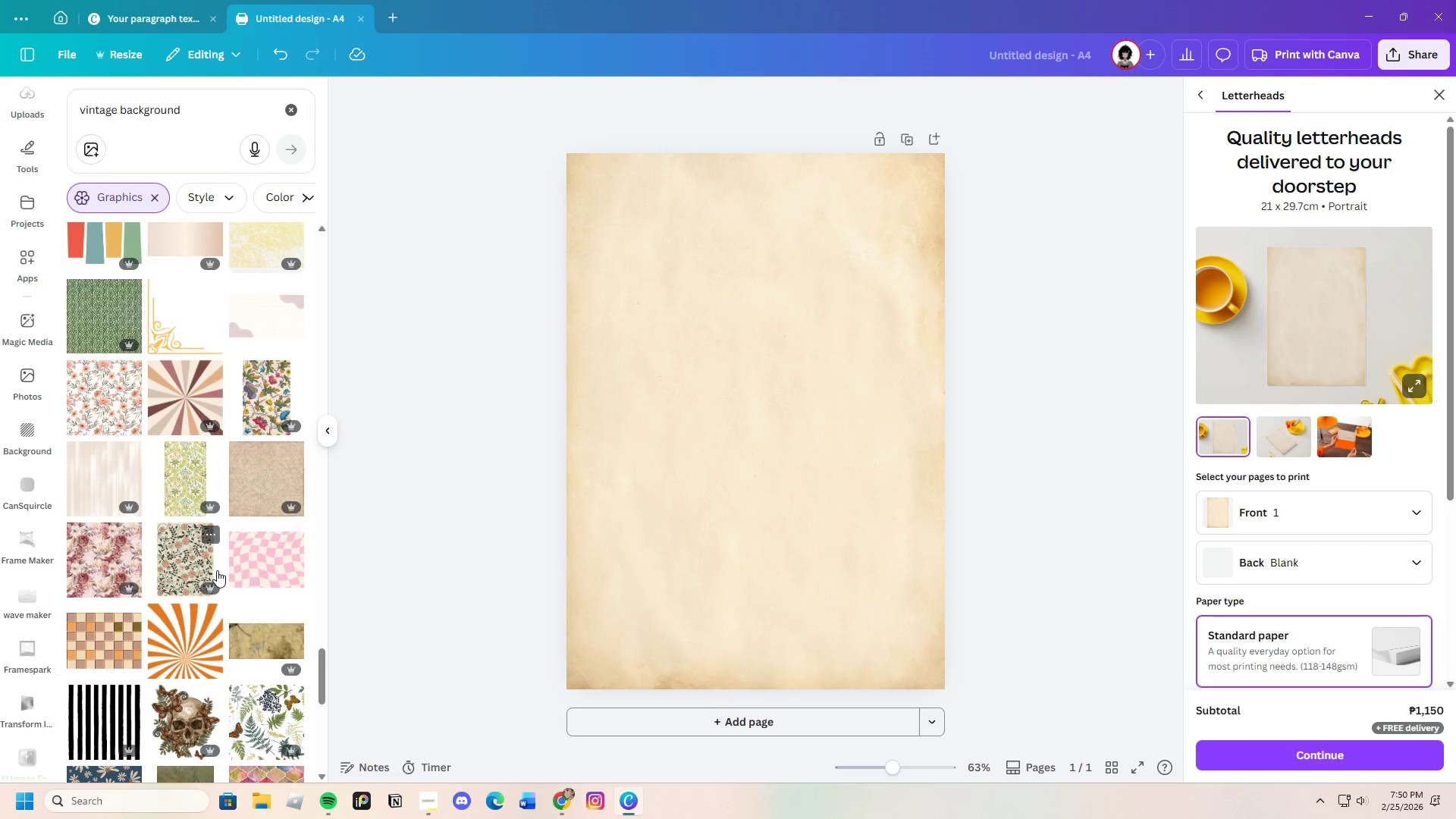 
scroll: coordinate [203, 575], scroll_direction: up, amount: 4.0
 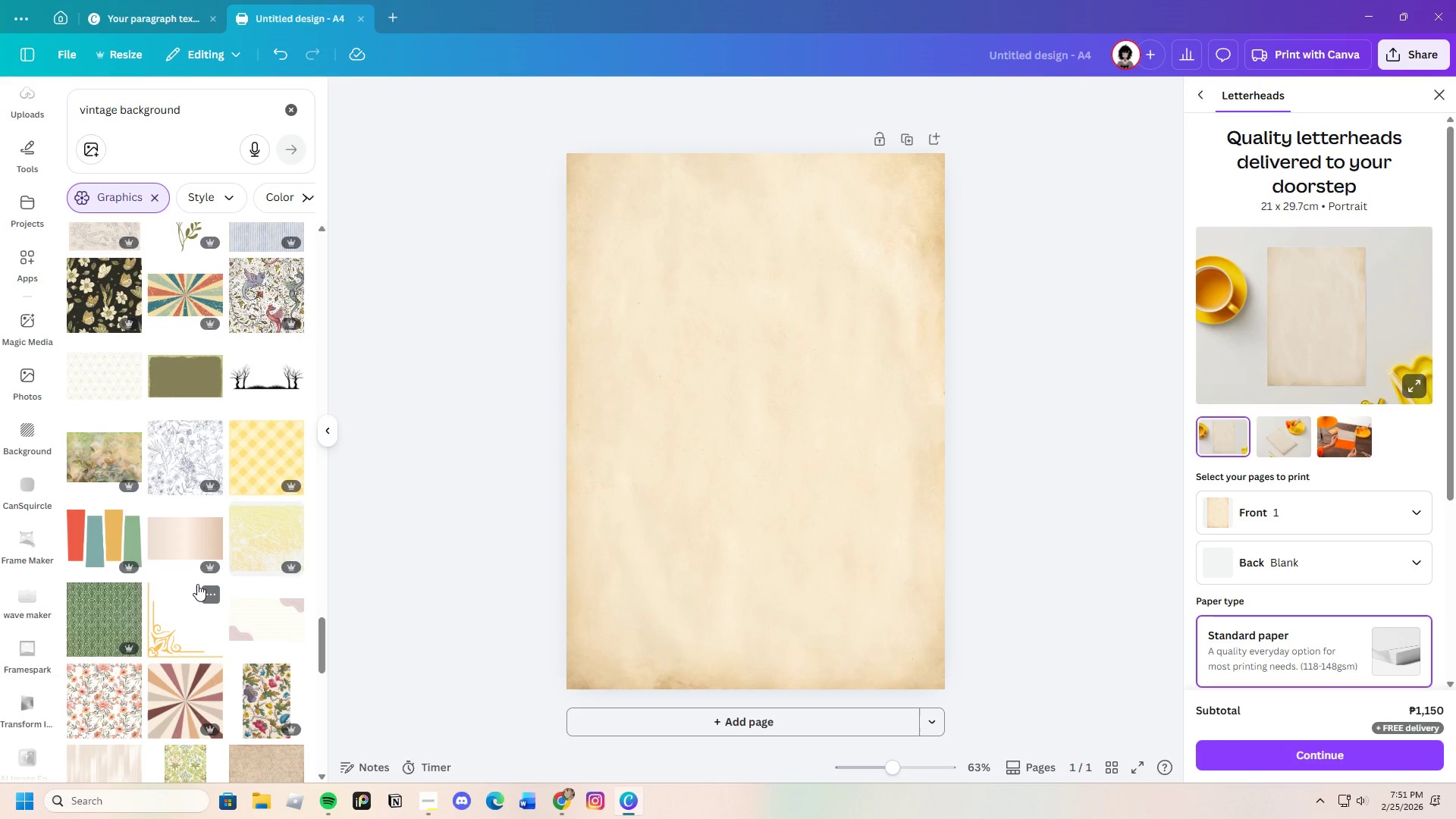 
wait(47.19)
 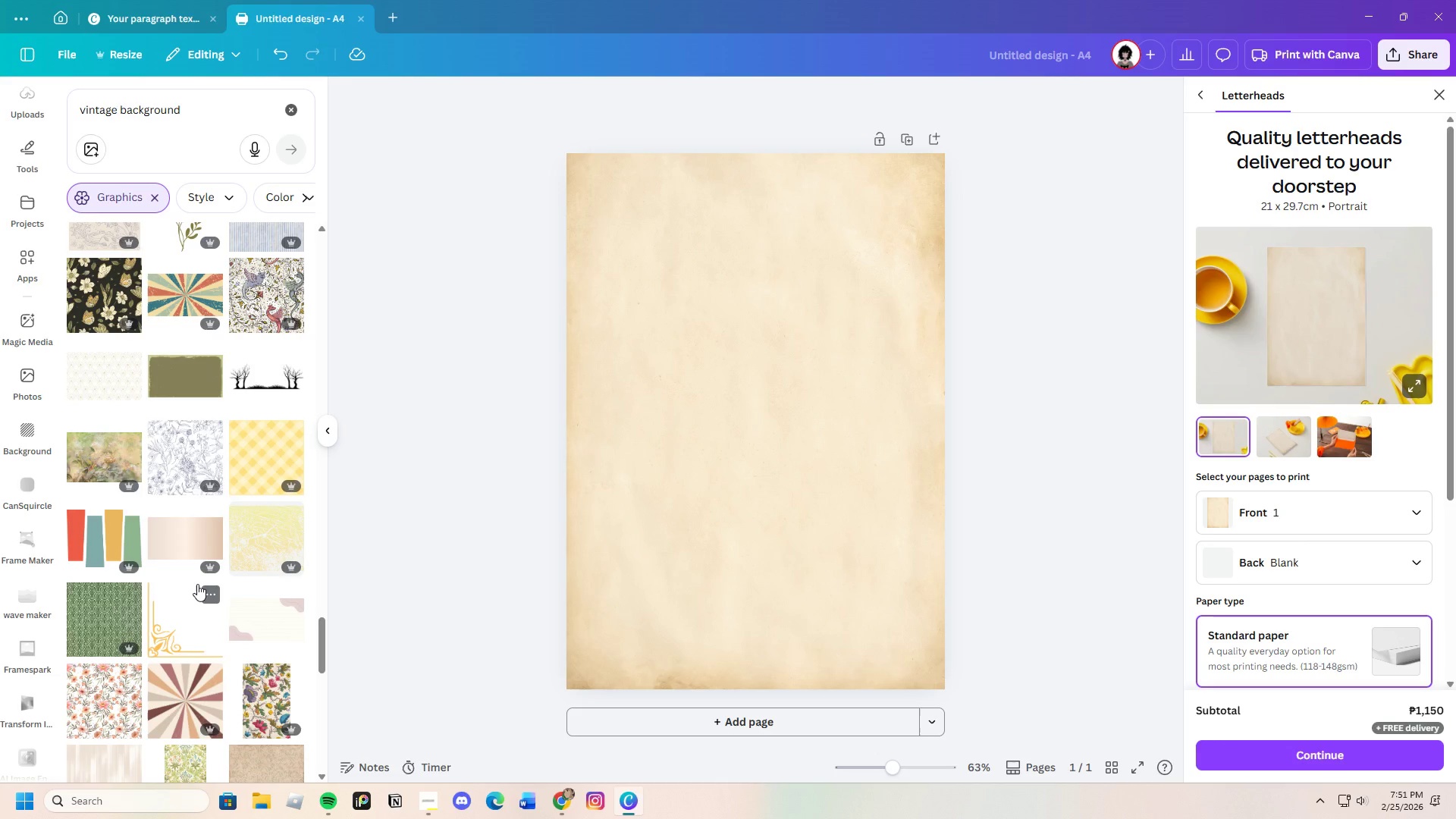 
scroll: coordinate [199, 584], scroll_direction: down, amount: 7.0
 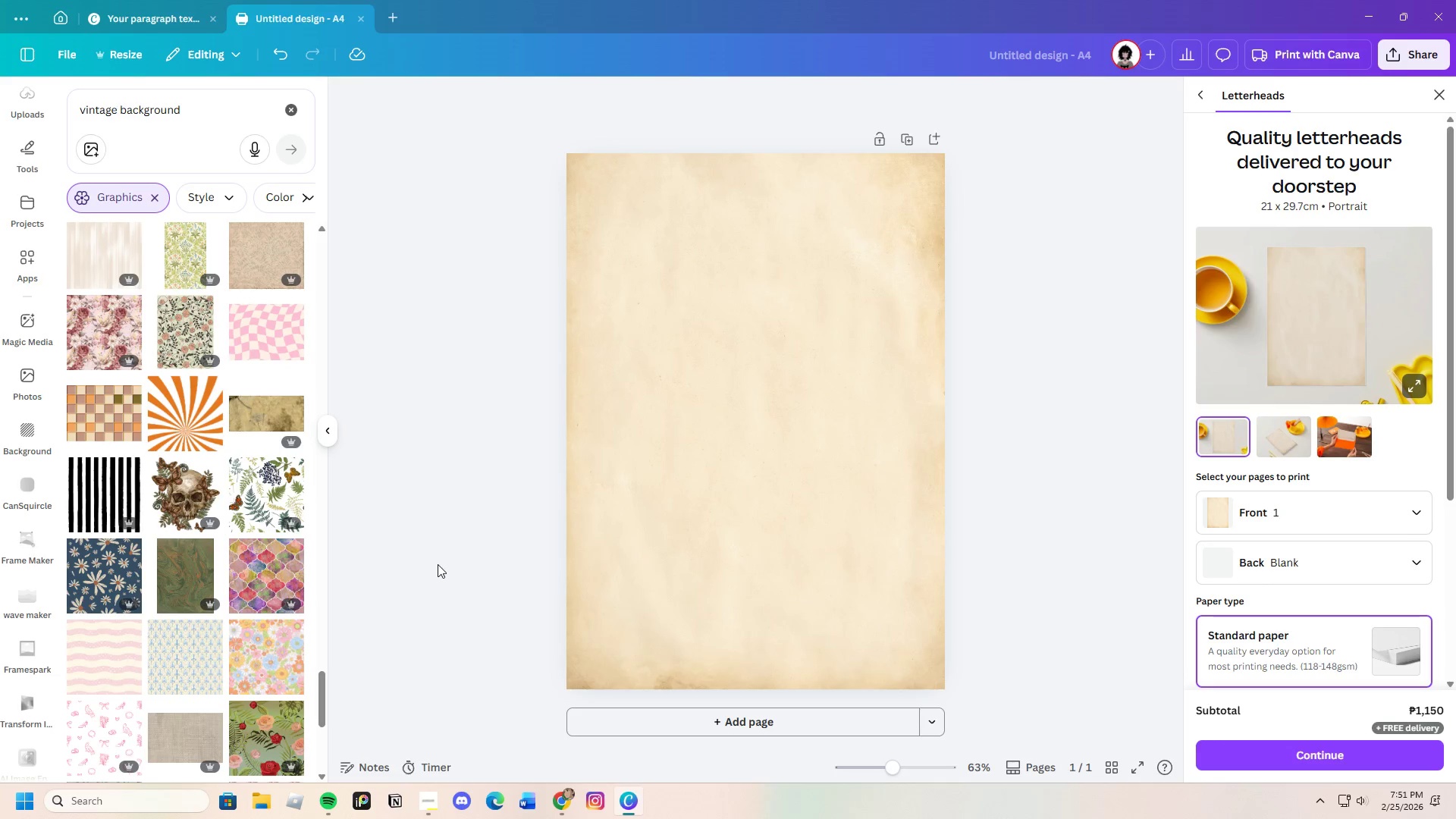 
left_click([271, 418])
 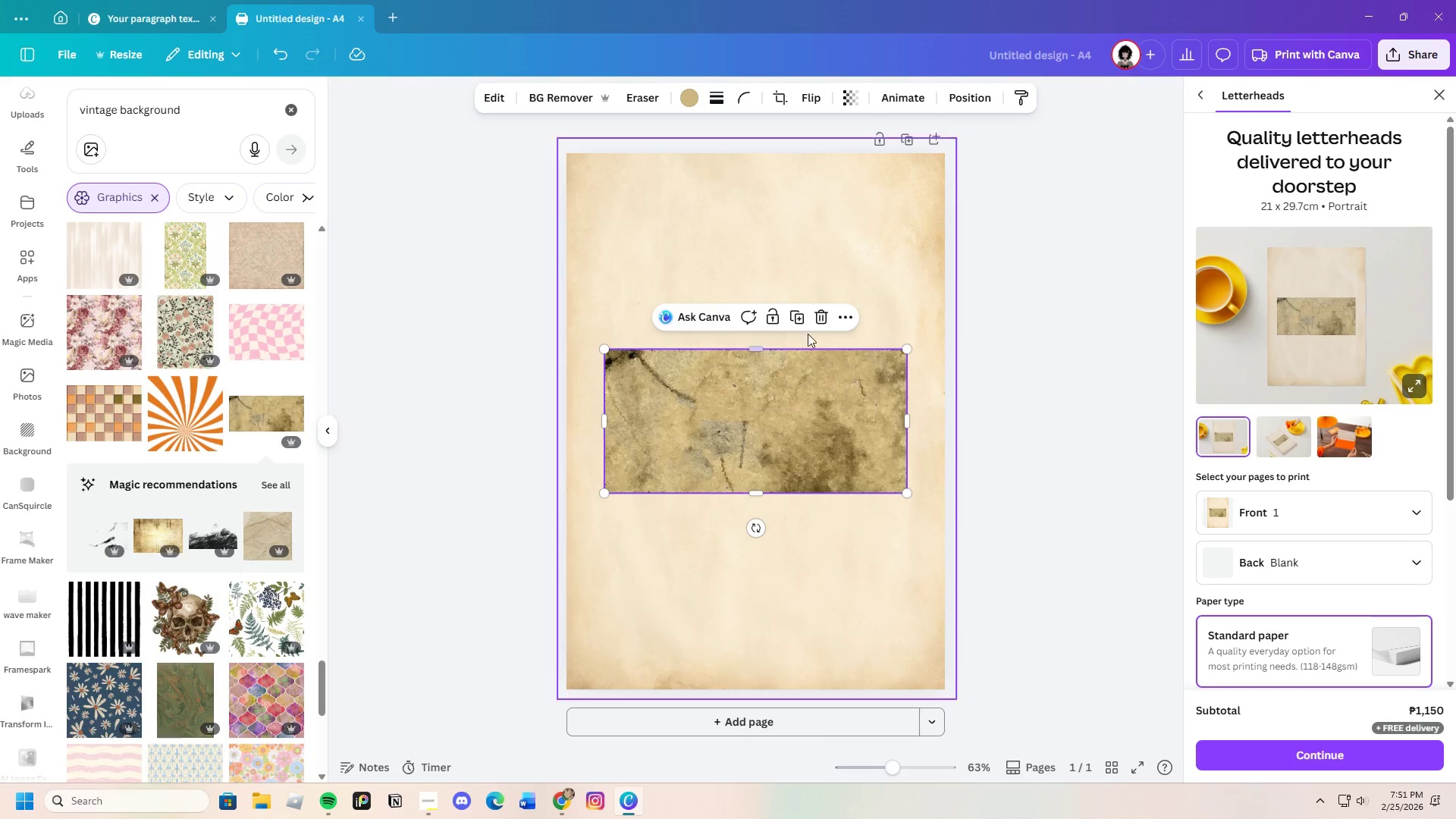 
left_click_drag(start_coordinate=[824, 316], to_coordinate=[827, 314])
 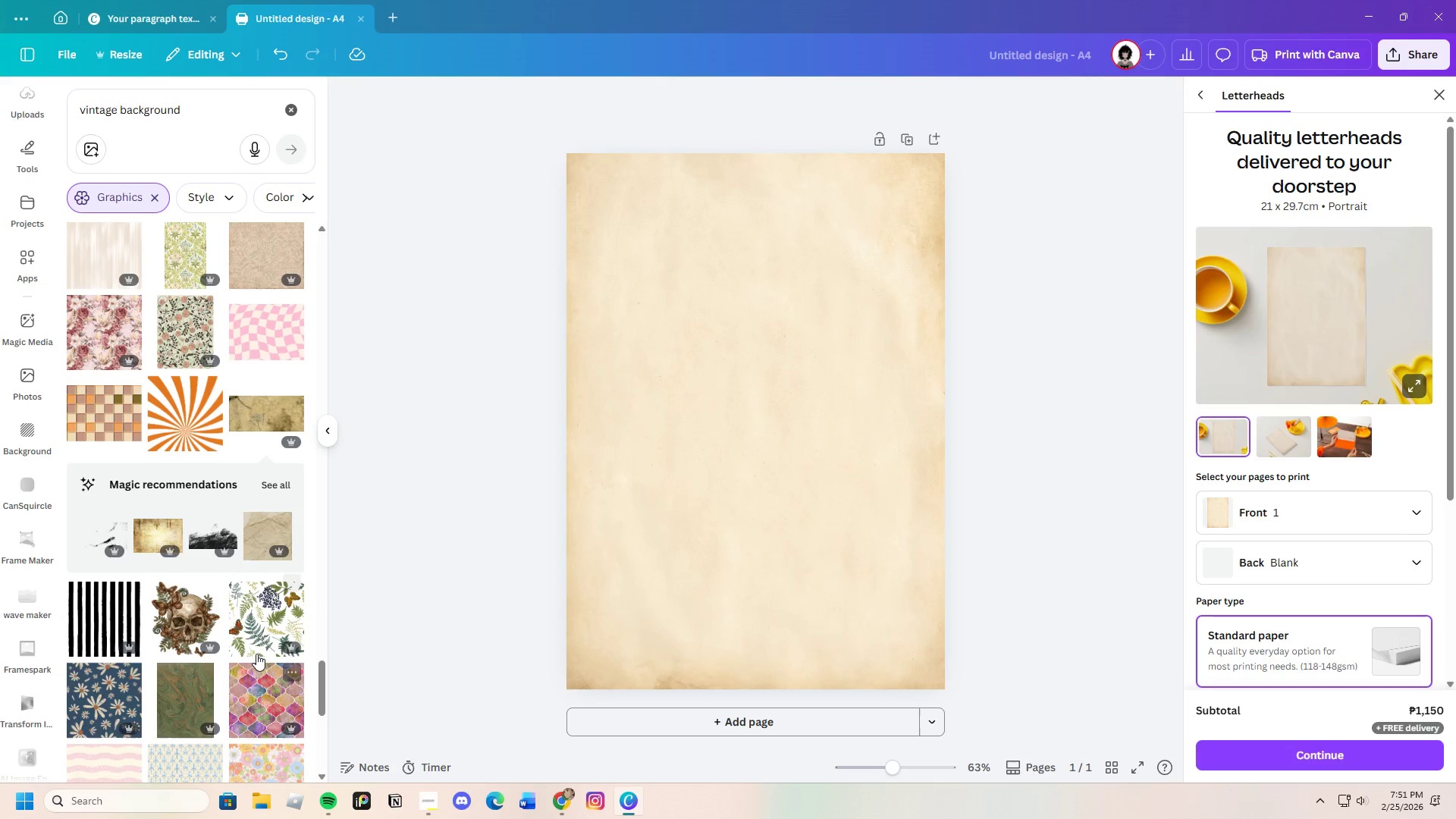 
scroll: coordinate [243, 652], scroll_direction: down, amount: 20.0
 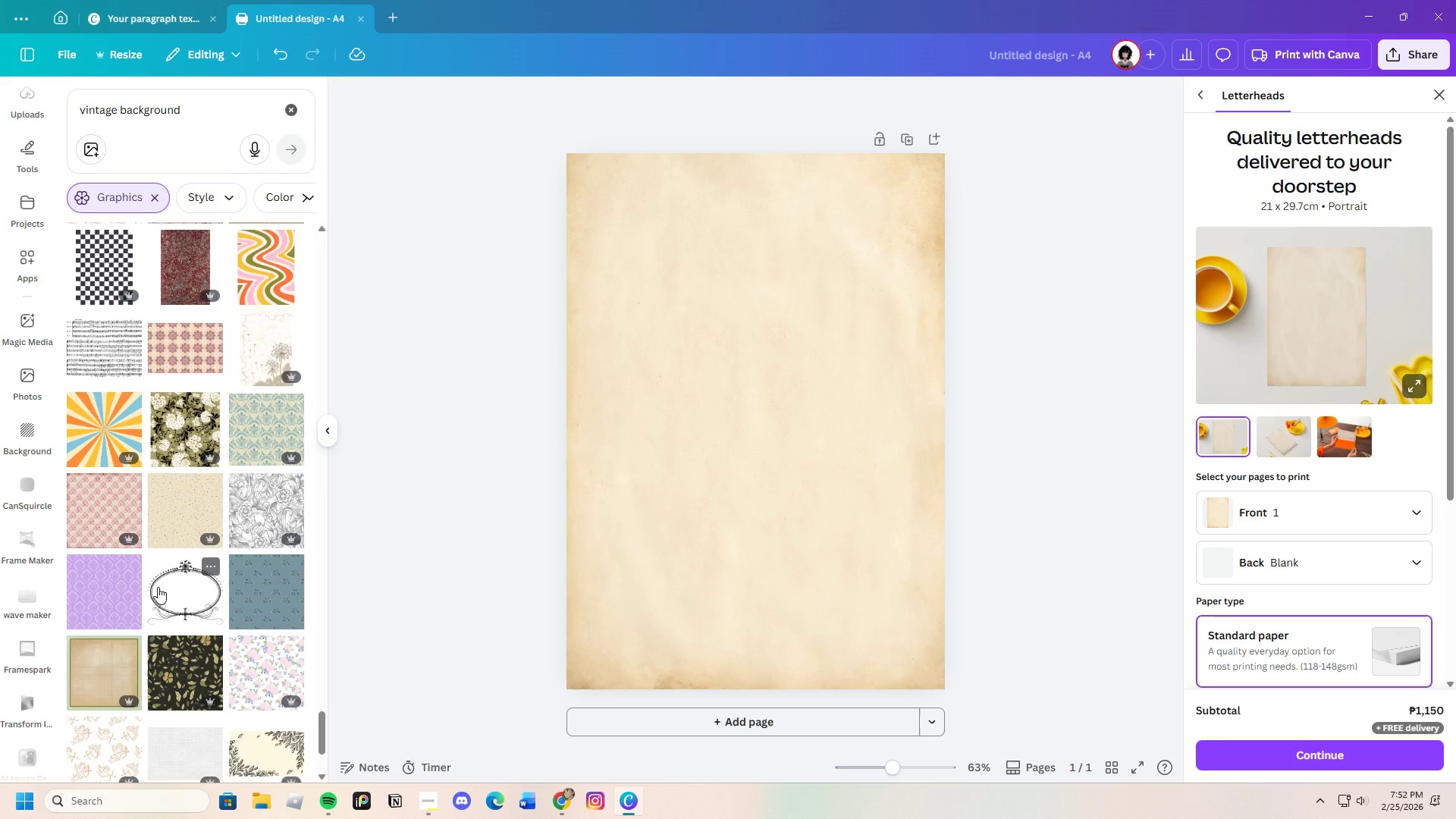 
wait(6.11)
 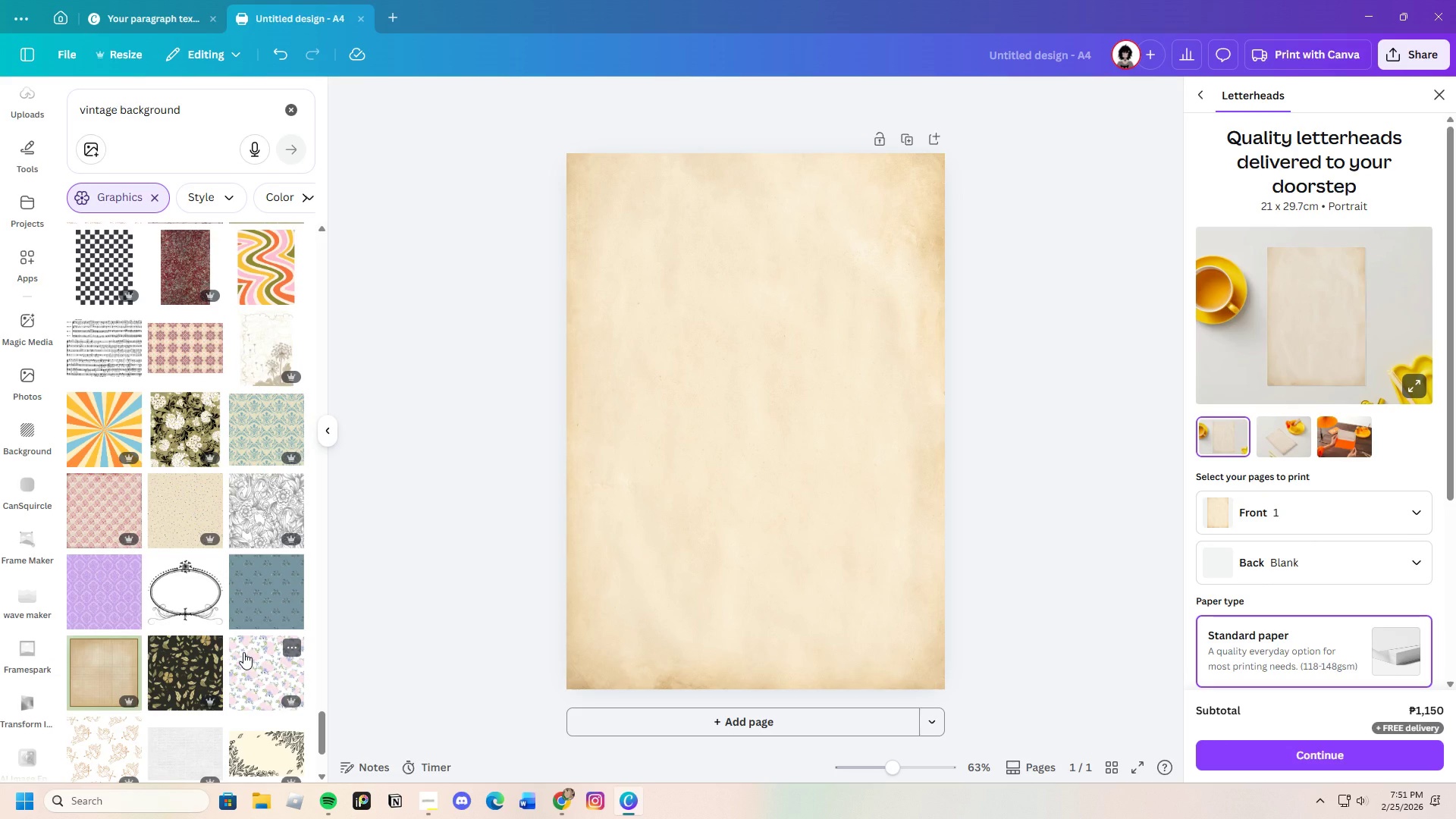 
left_click([158, 587])
 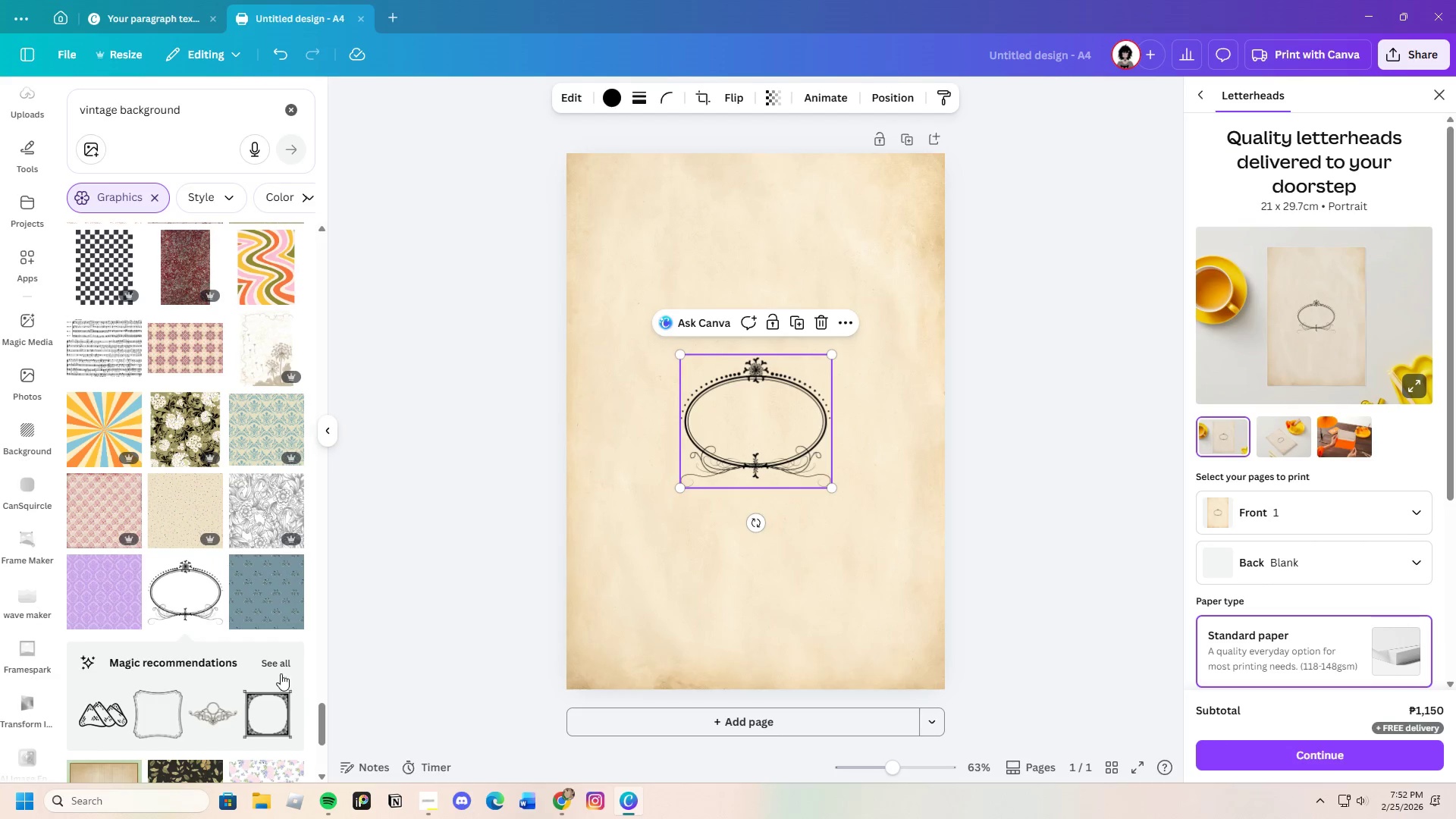 
left_click([267, 664])
 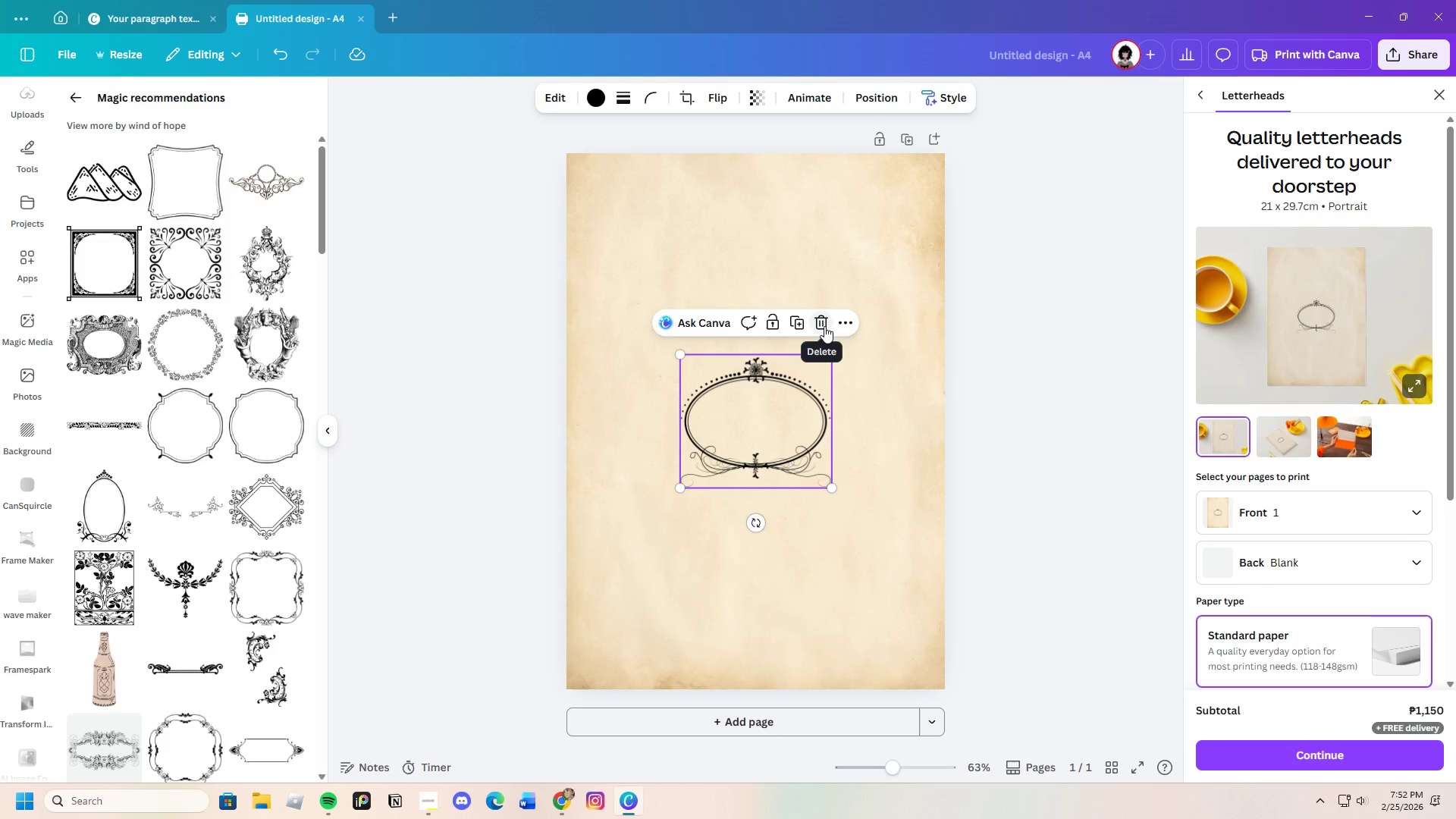 
wait(5.7)
 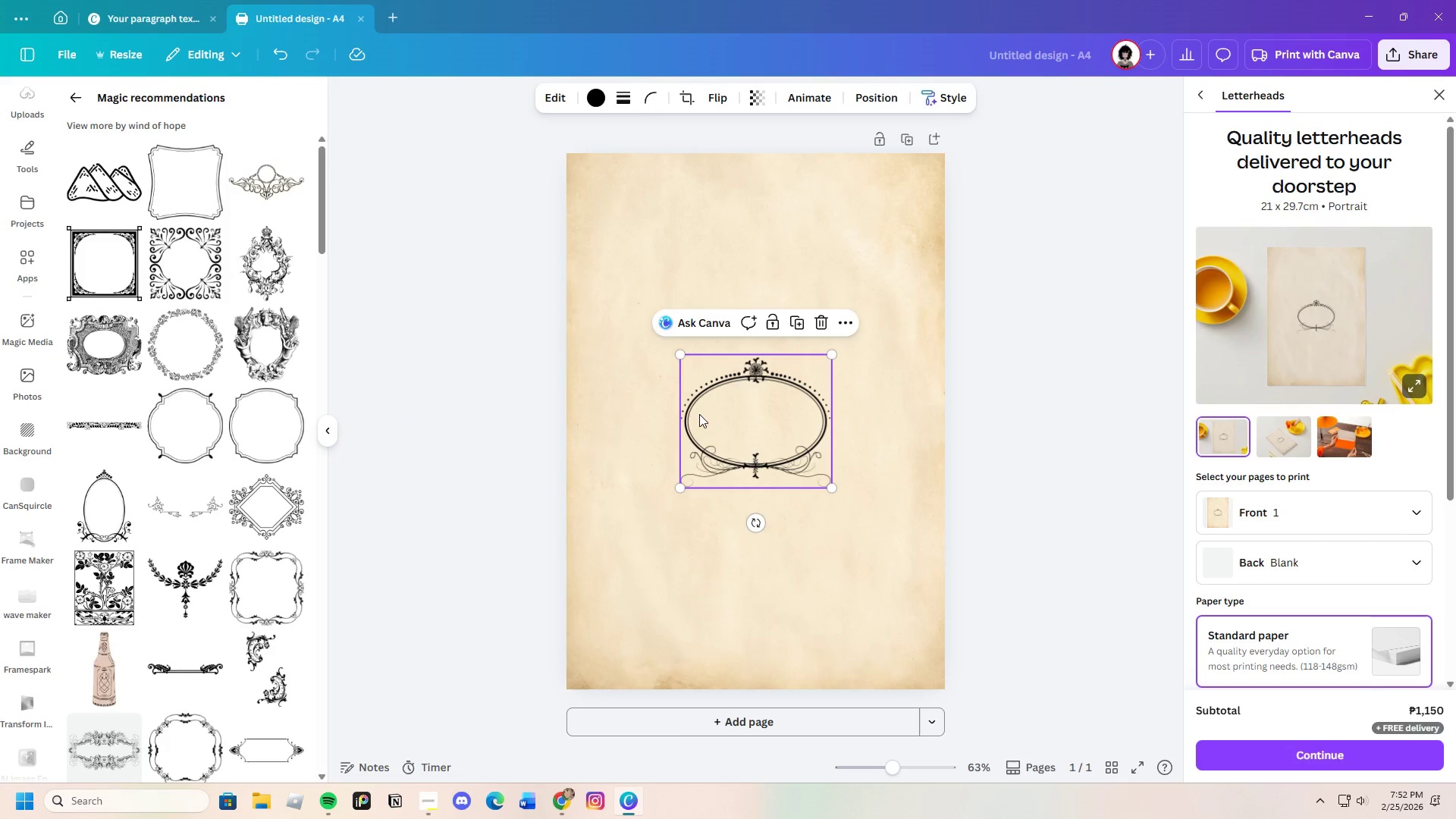 
left_click([824, 326])
 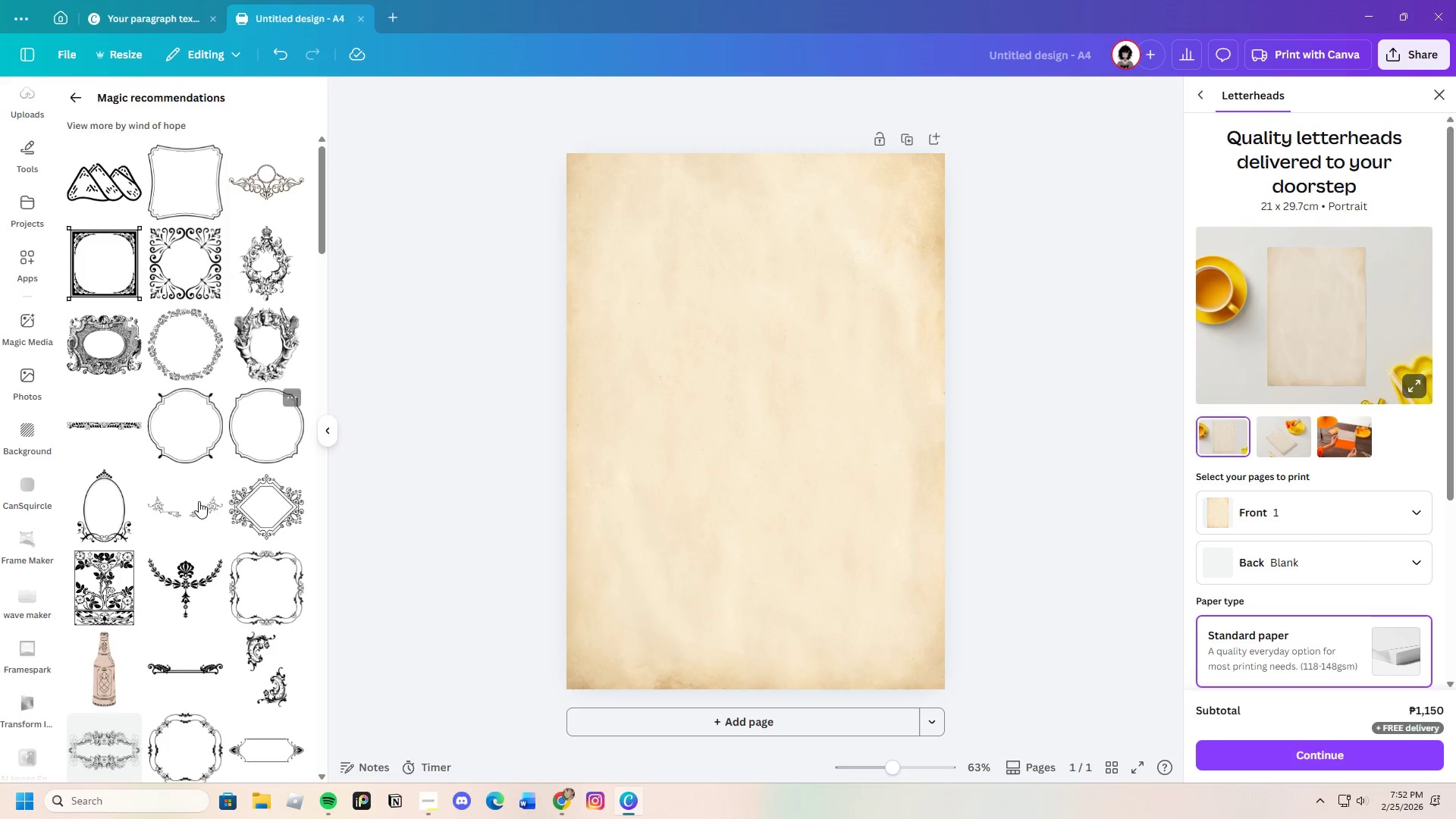 
left_click([177, 508])
 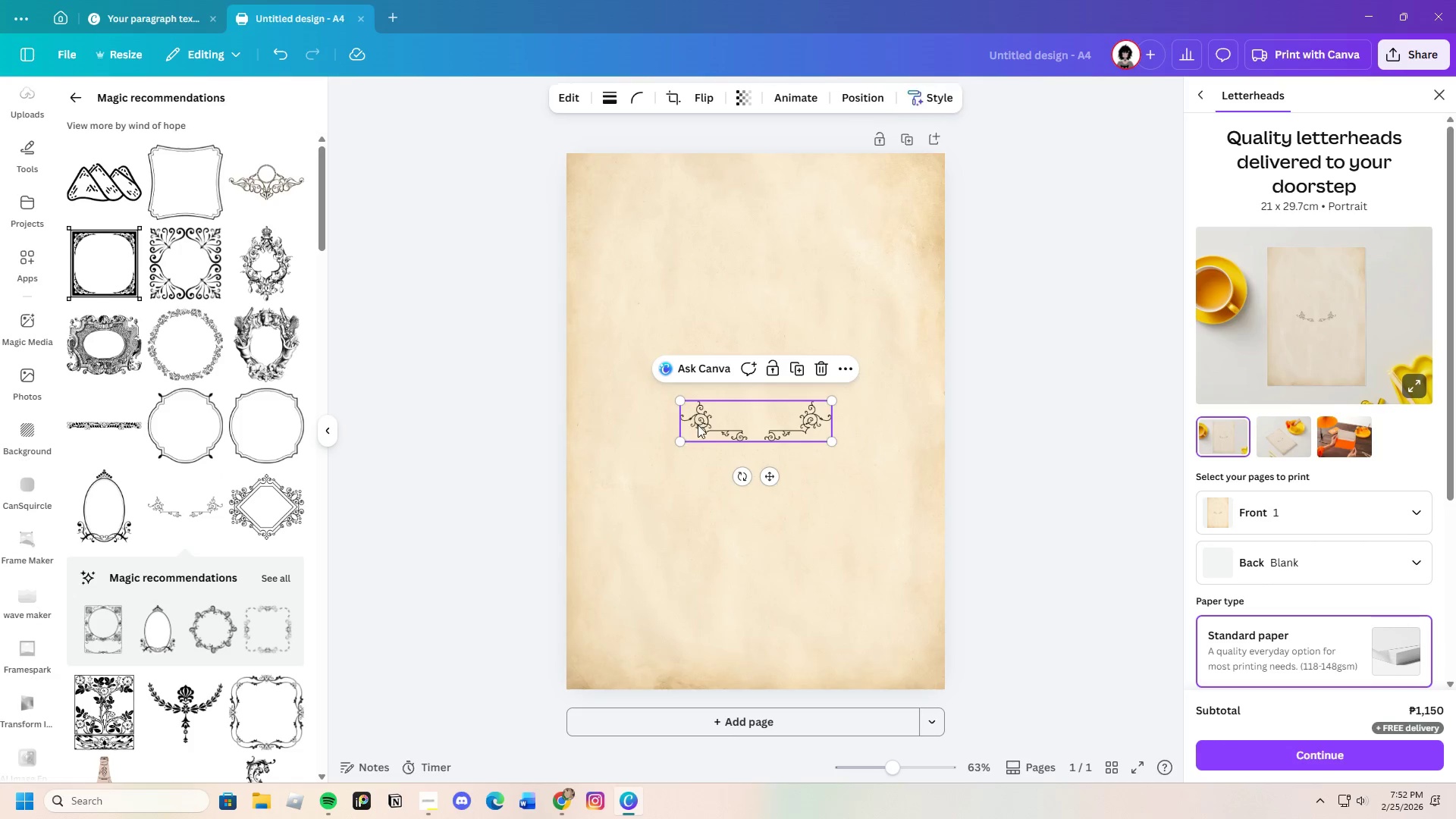 
left_click_drag(start_coordinate=[744, 429], to_coordinate=[737, 228])
 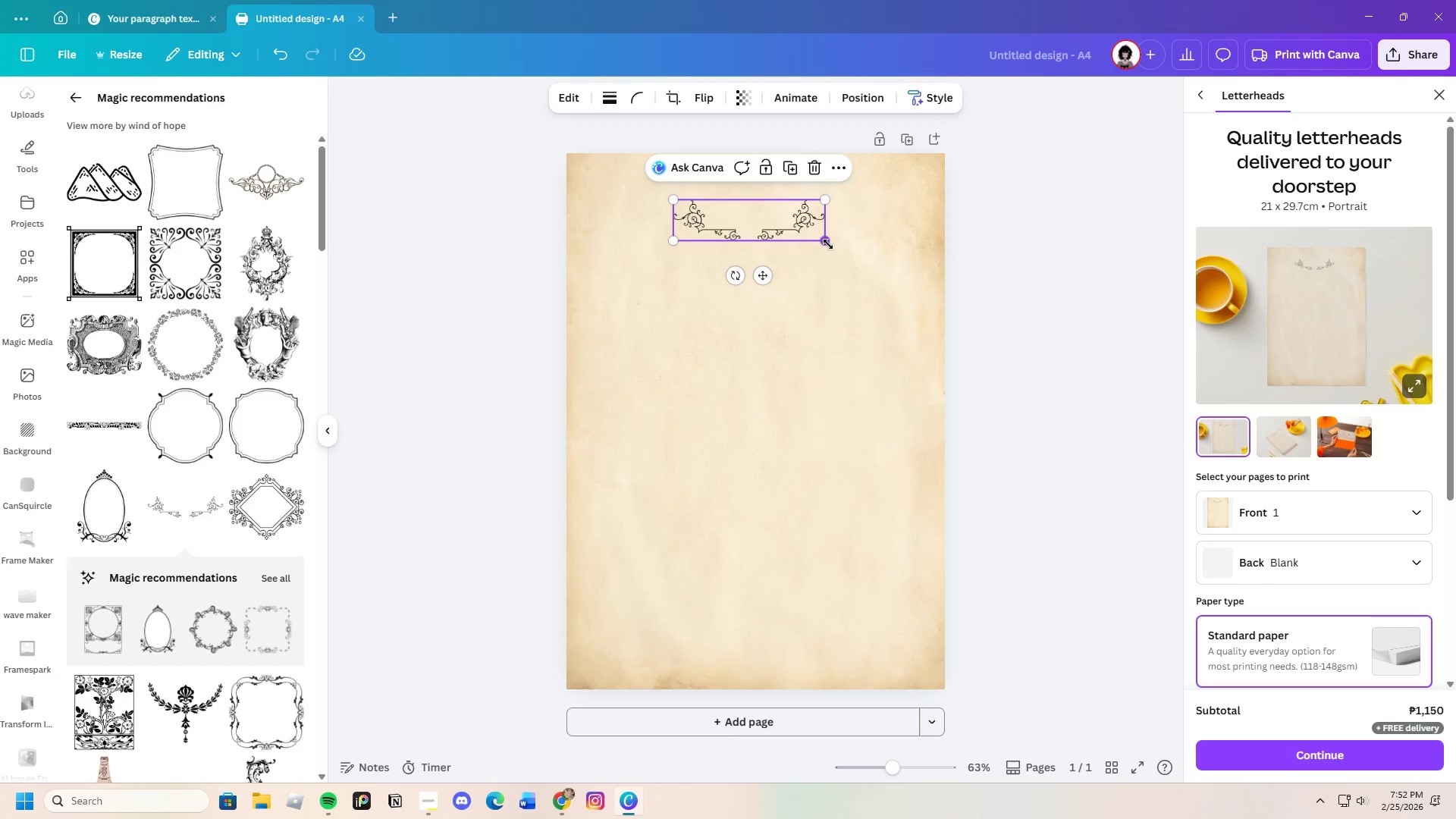 
left_click_drag(start_coordinate=[828, 244], to_coordinate=[871, 262])
 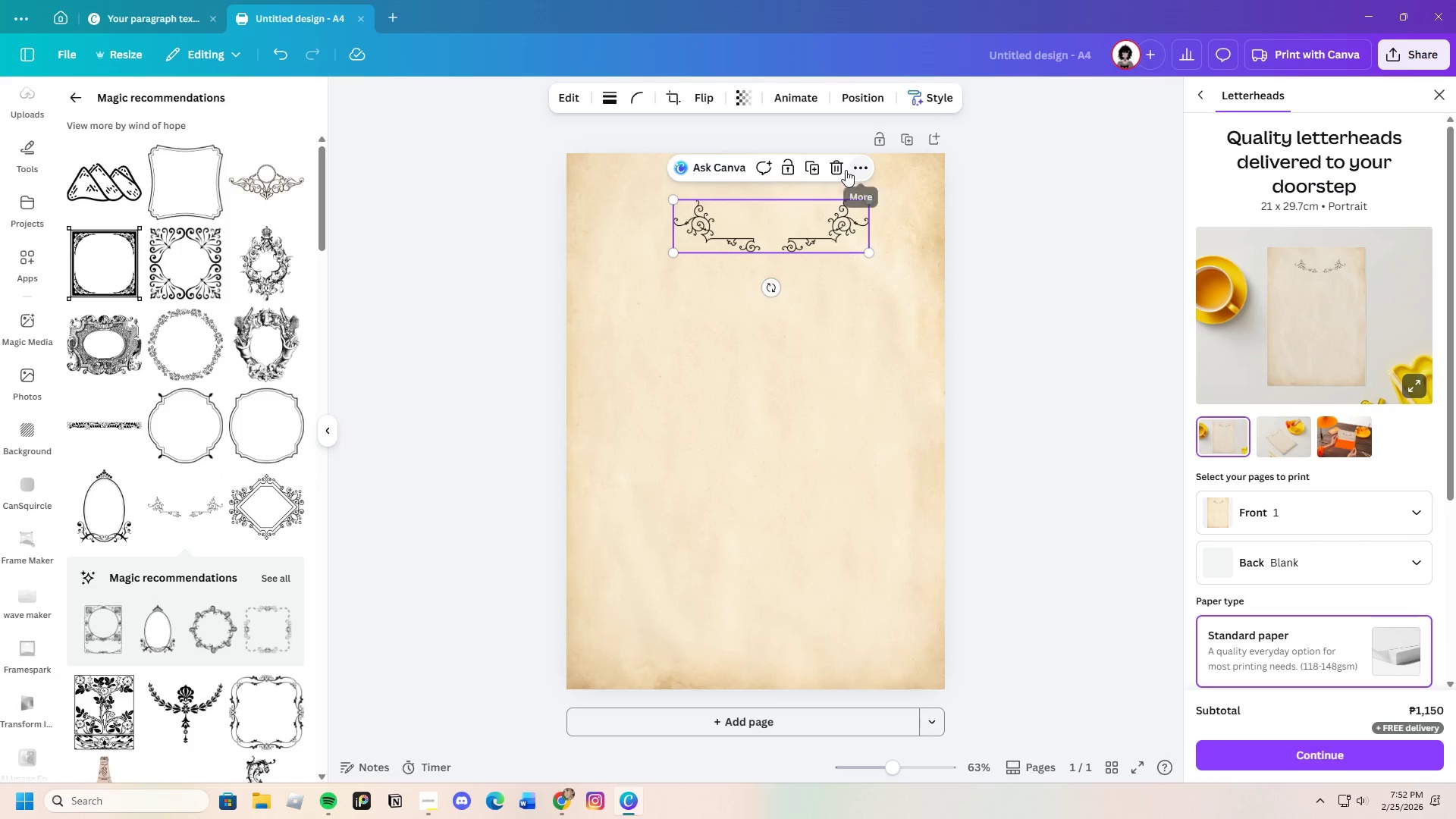 
left_click([839, 167])
 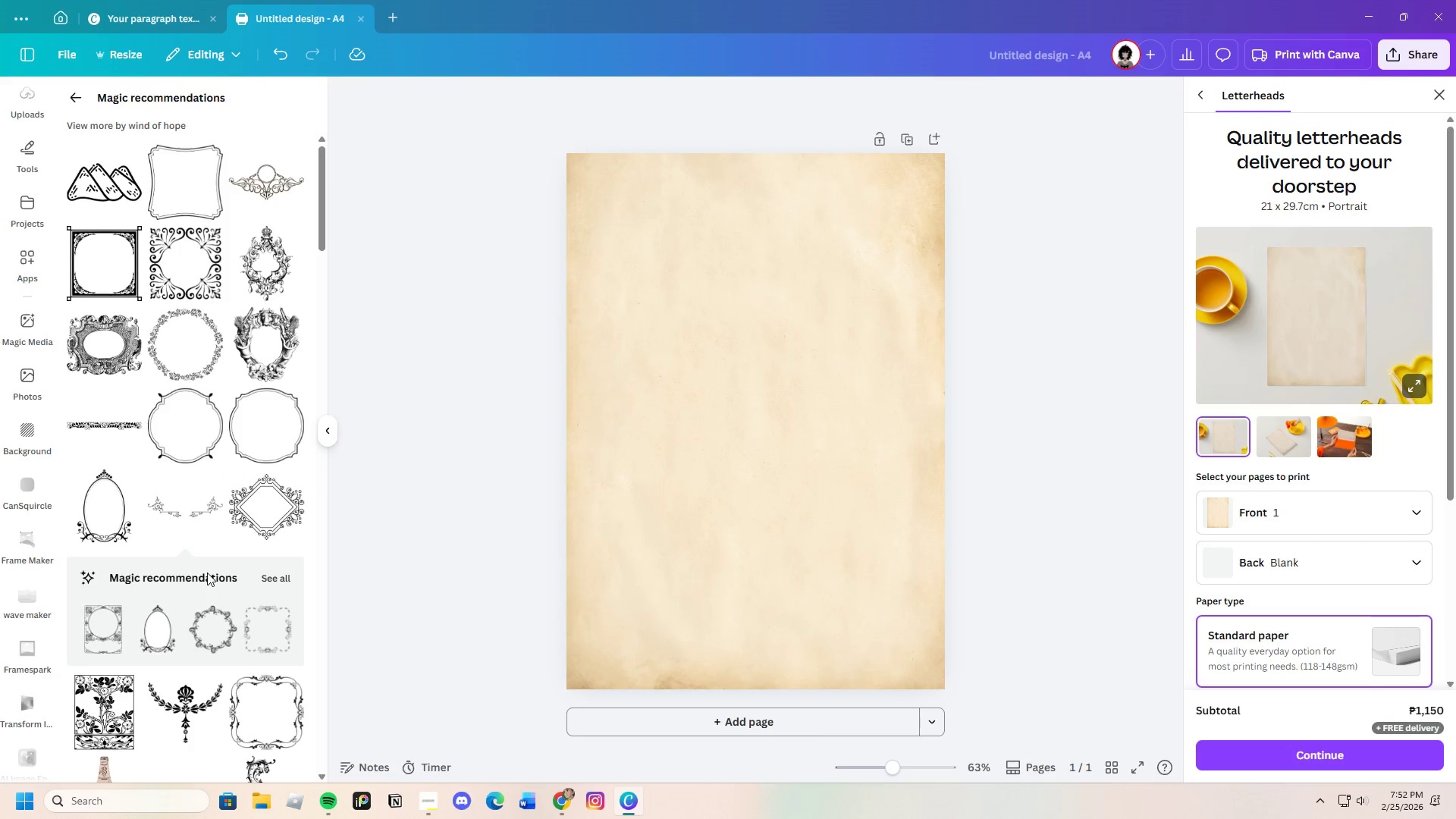 
scroll: coordinate [208, 570], scroll_direction: none, amount: 0.0
 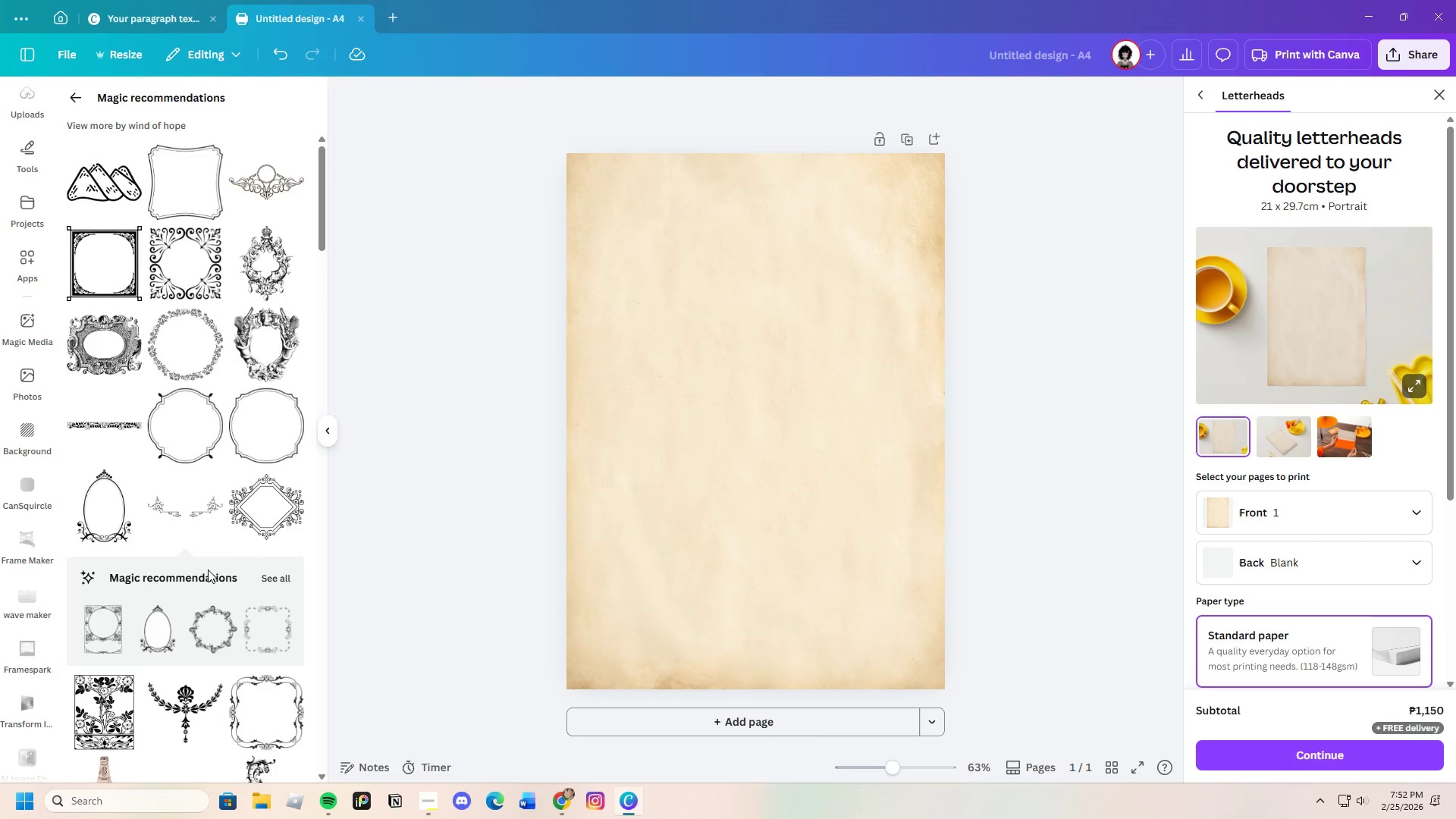 
scroll: coordinate [206, 570], scroll_direction: down, amount: 8.0
 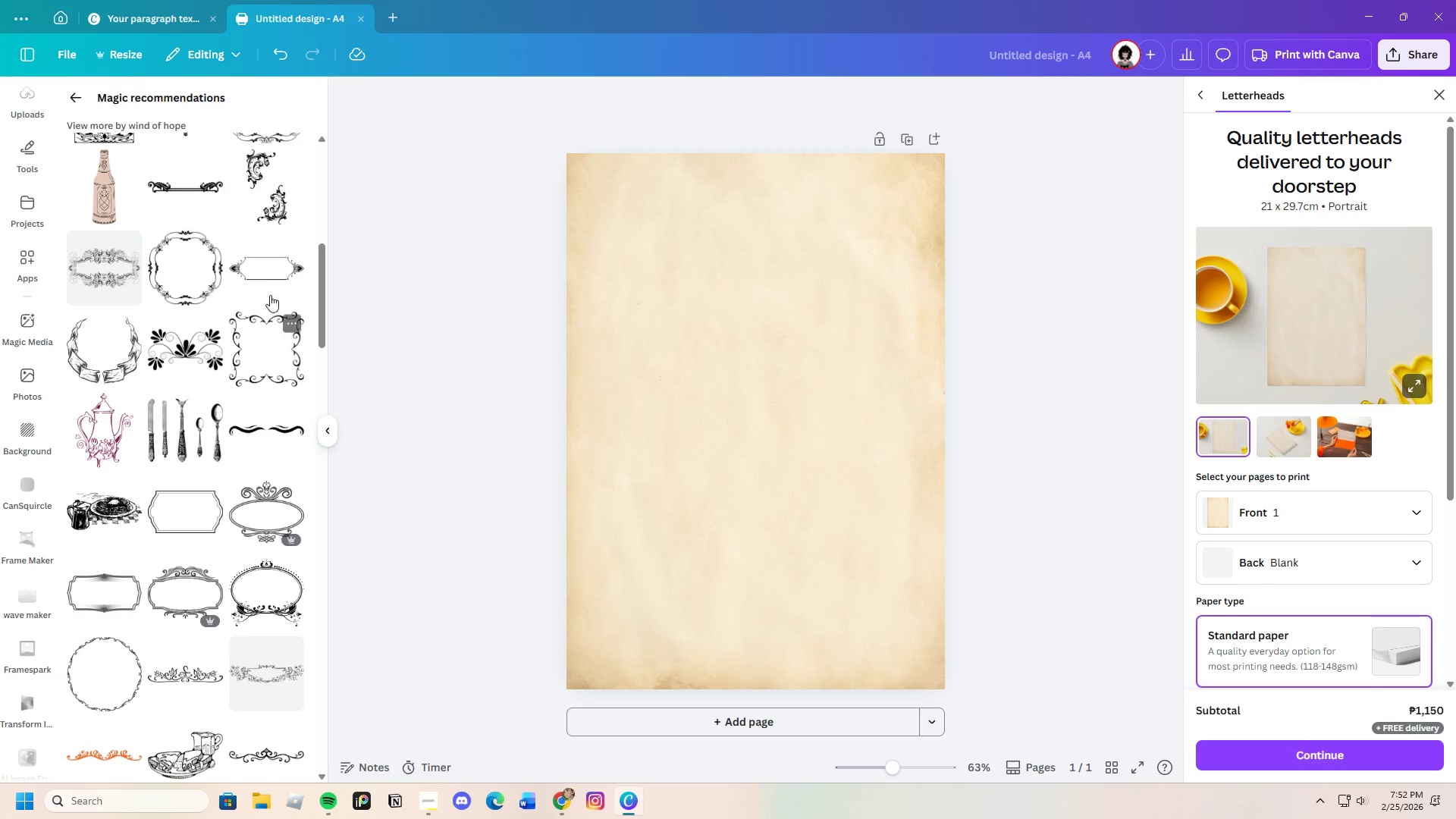 
left_click([262, 269])
 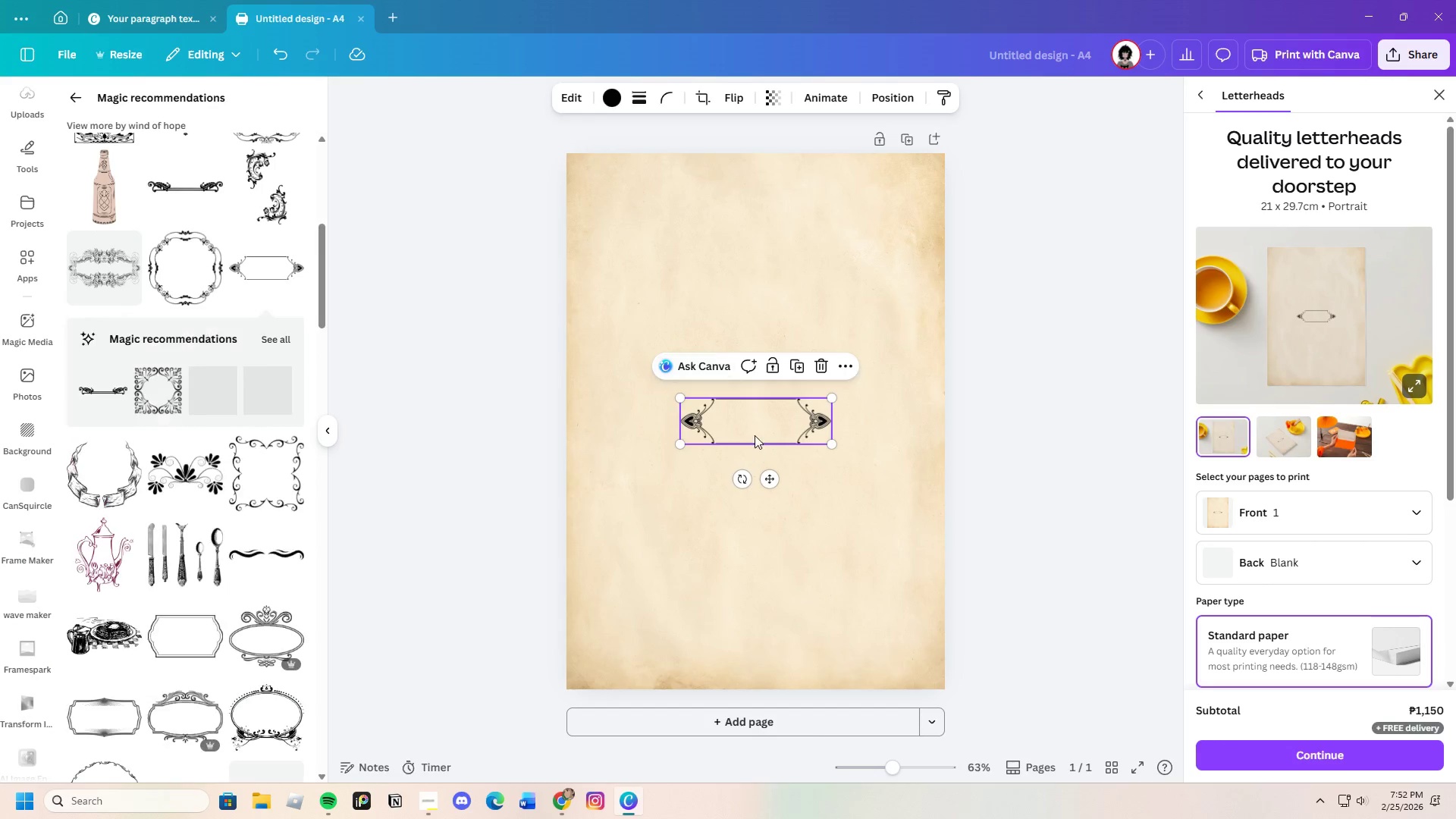 
left_click_drag(start_coordinate=[754, 421], to_coordinate=[743, 218])
 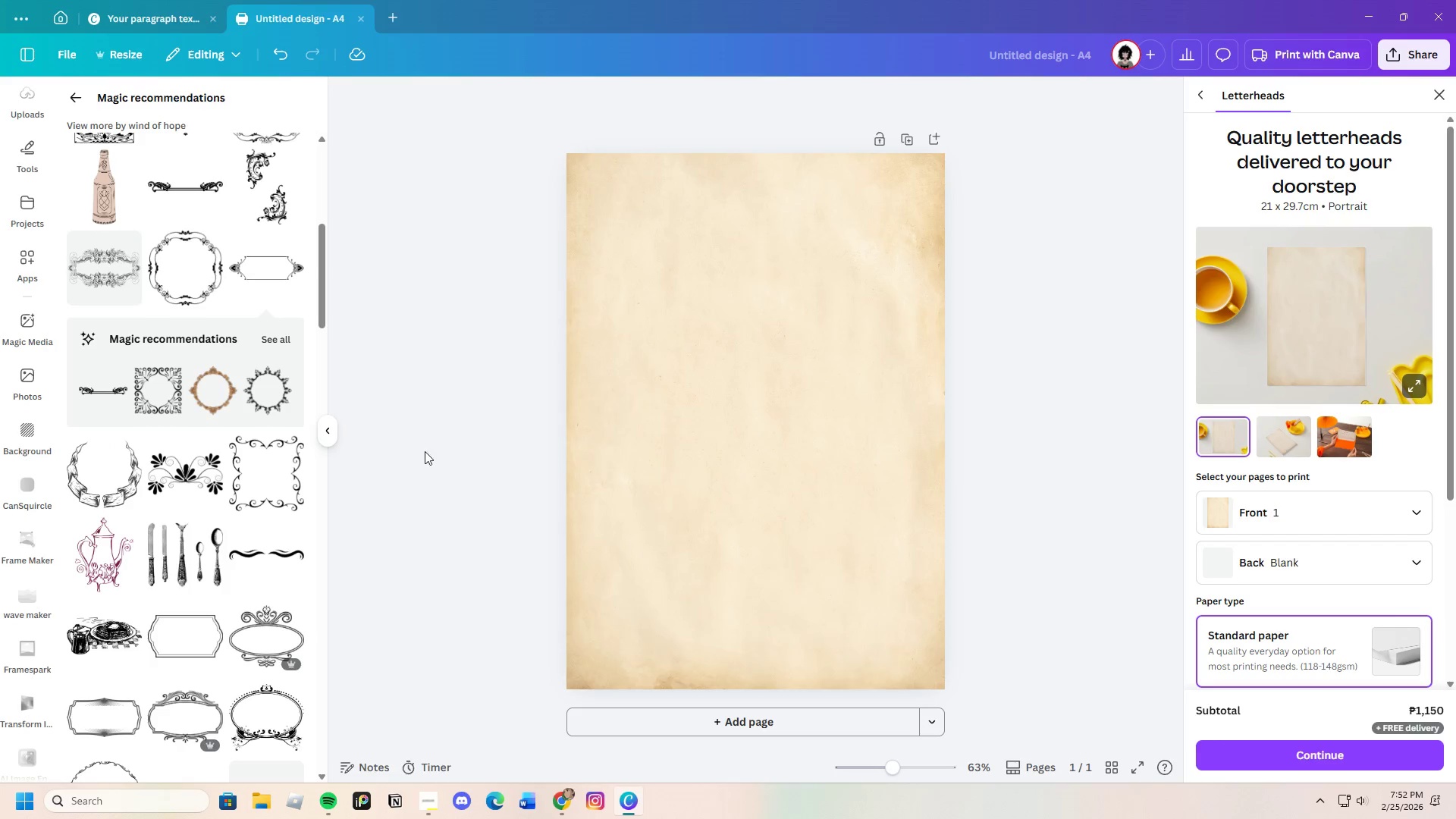 
scroll: coordinate [249, 607], scroll_direction: down, amount: 4.0
 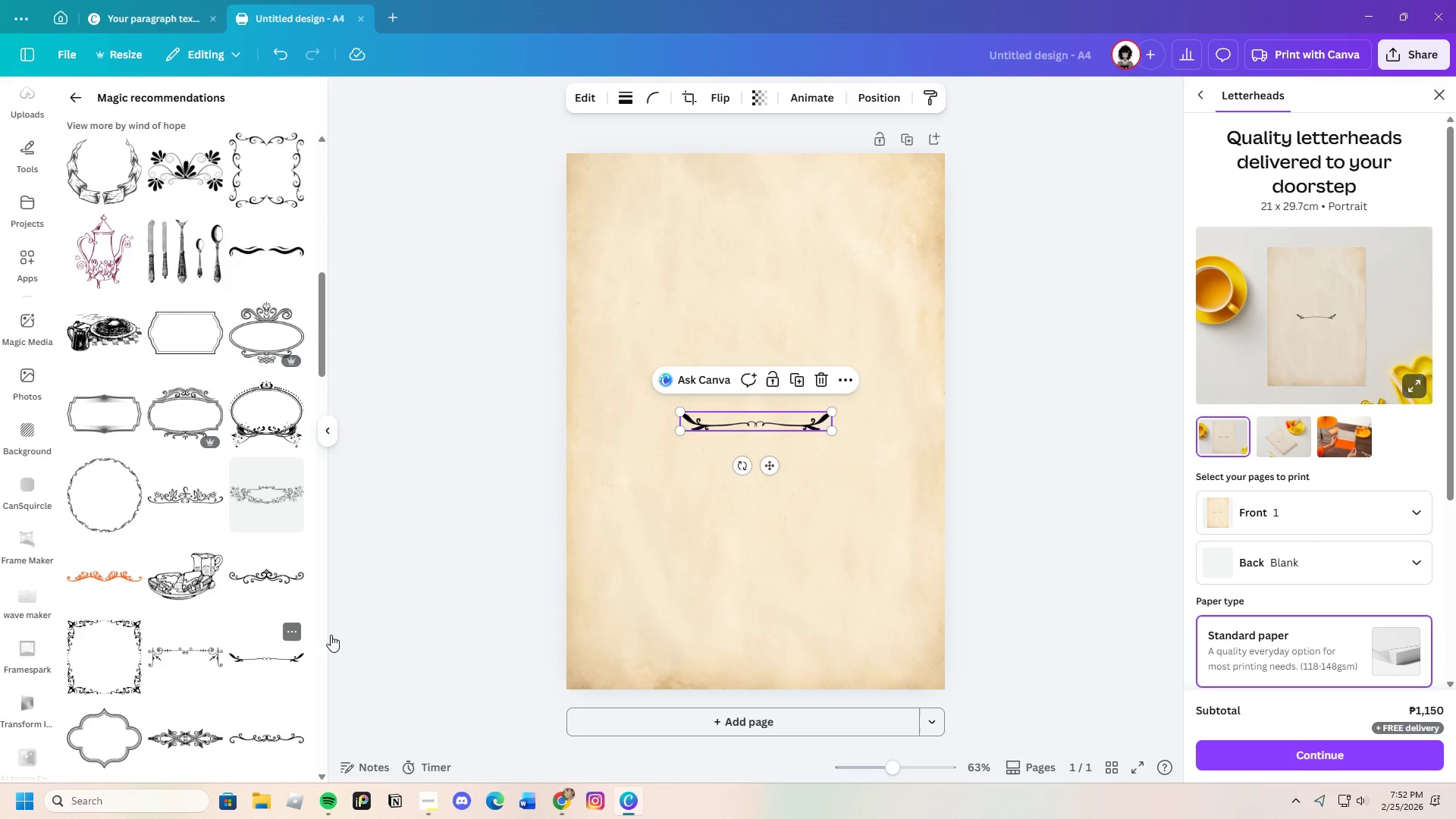 
left_click_drag(start_coordinate=[779, 428], to_coordinate=[776, 229])
 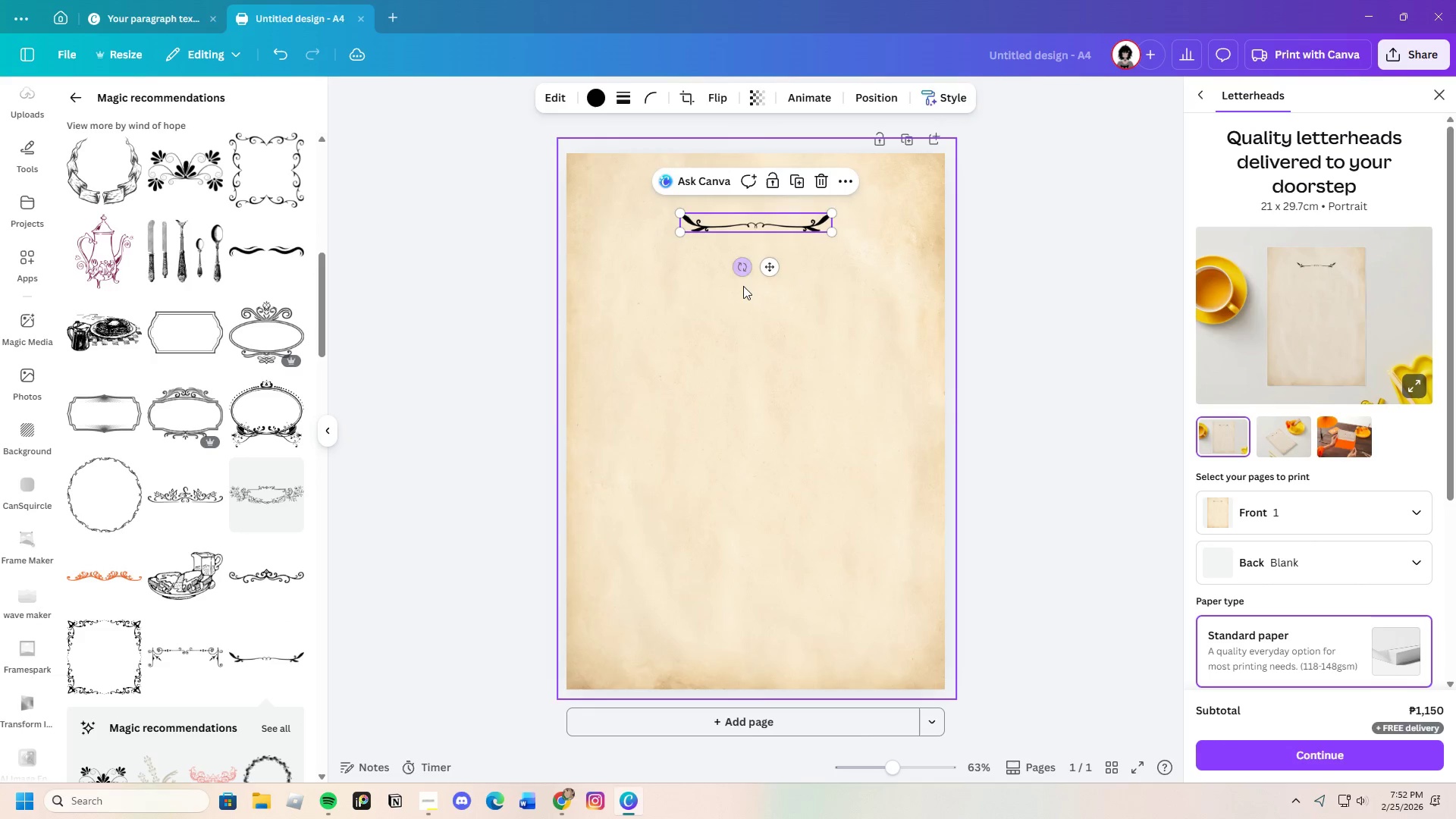 
left_click([743, 287])
 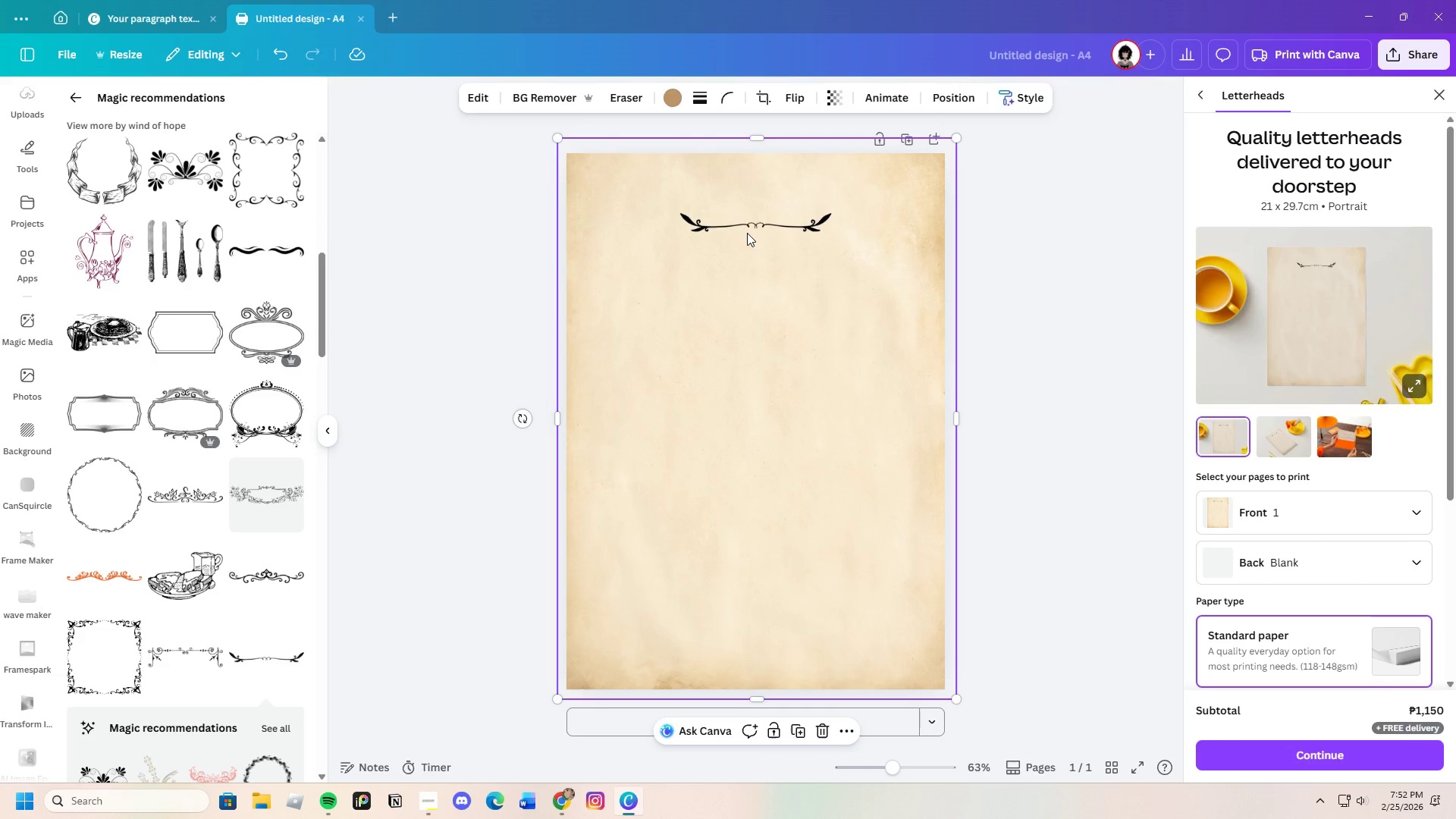 
double_click([747, 223])
 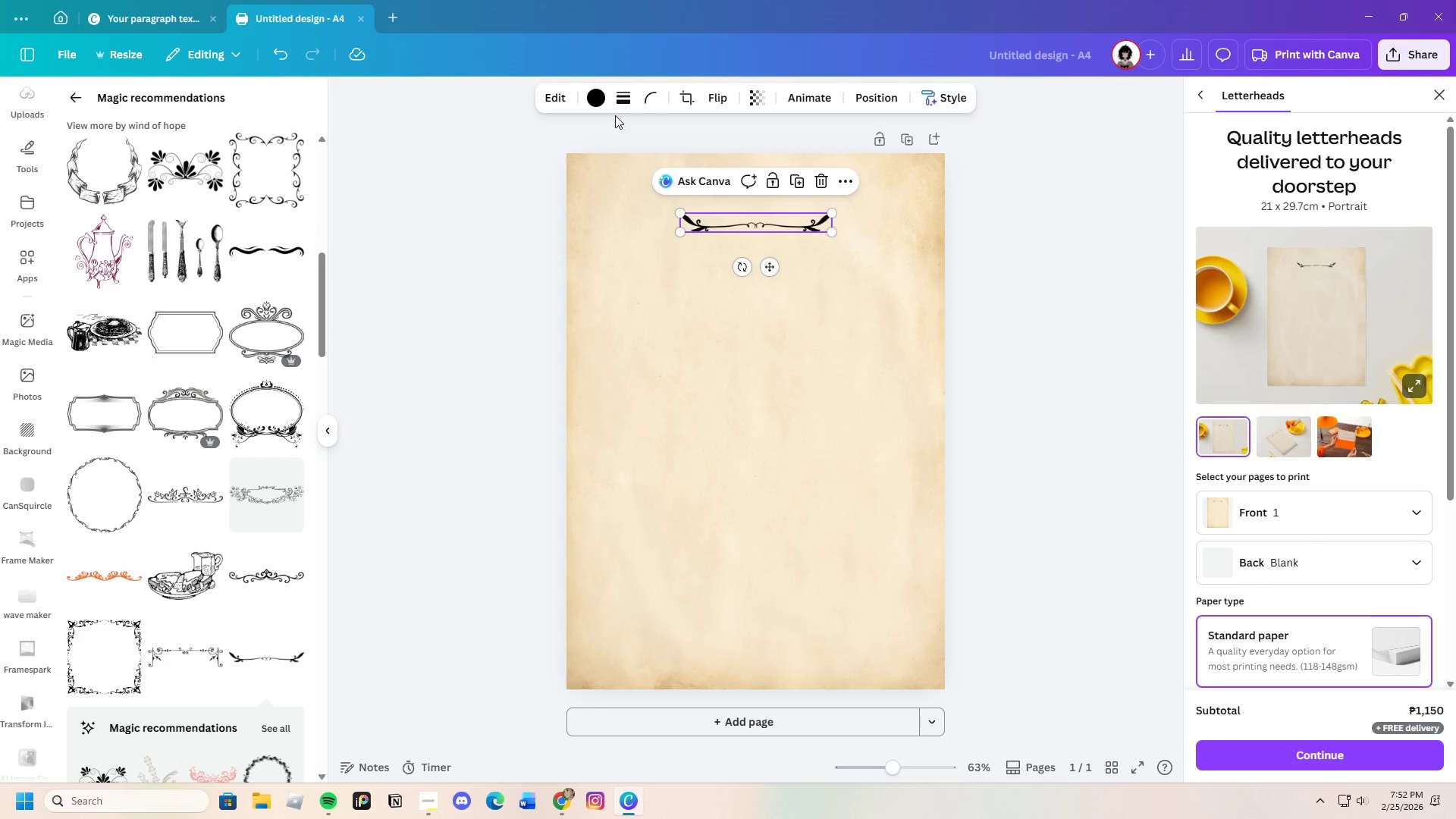 
left_click([598, 98])
 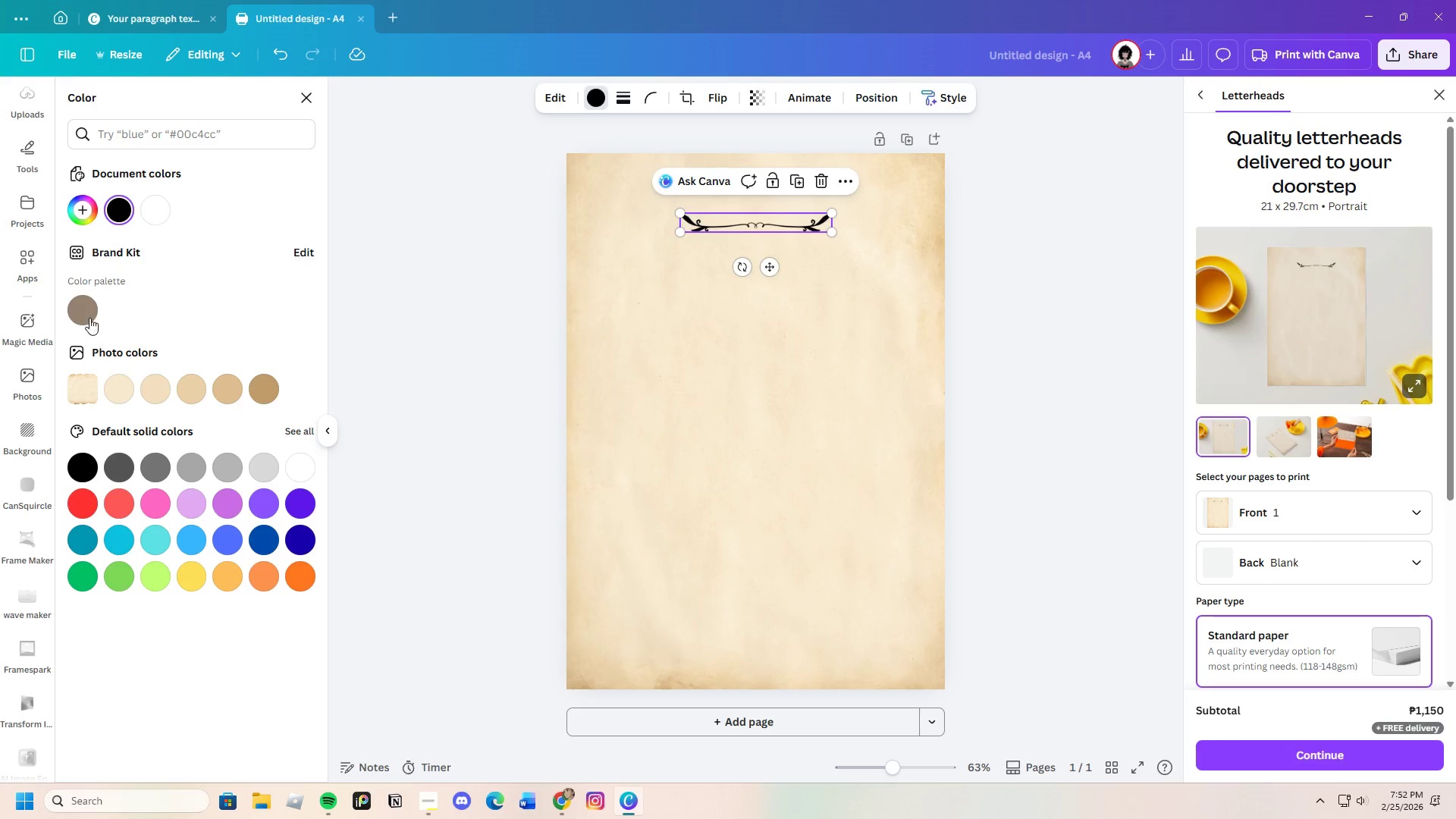 
left_click([89, 319])
 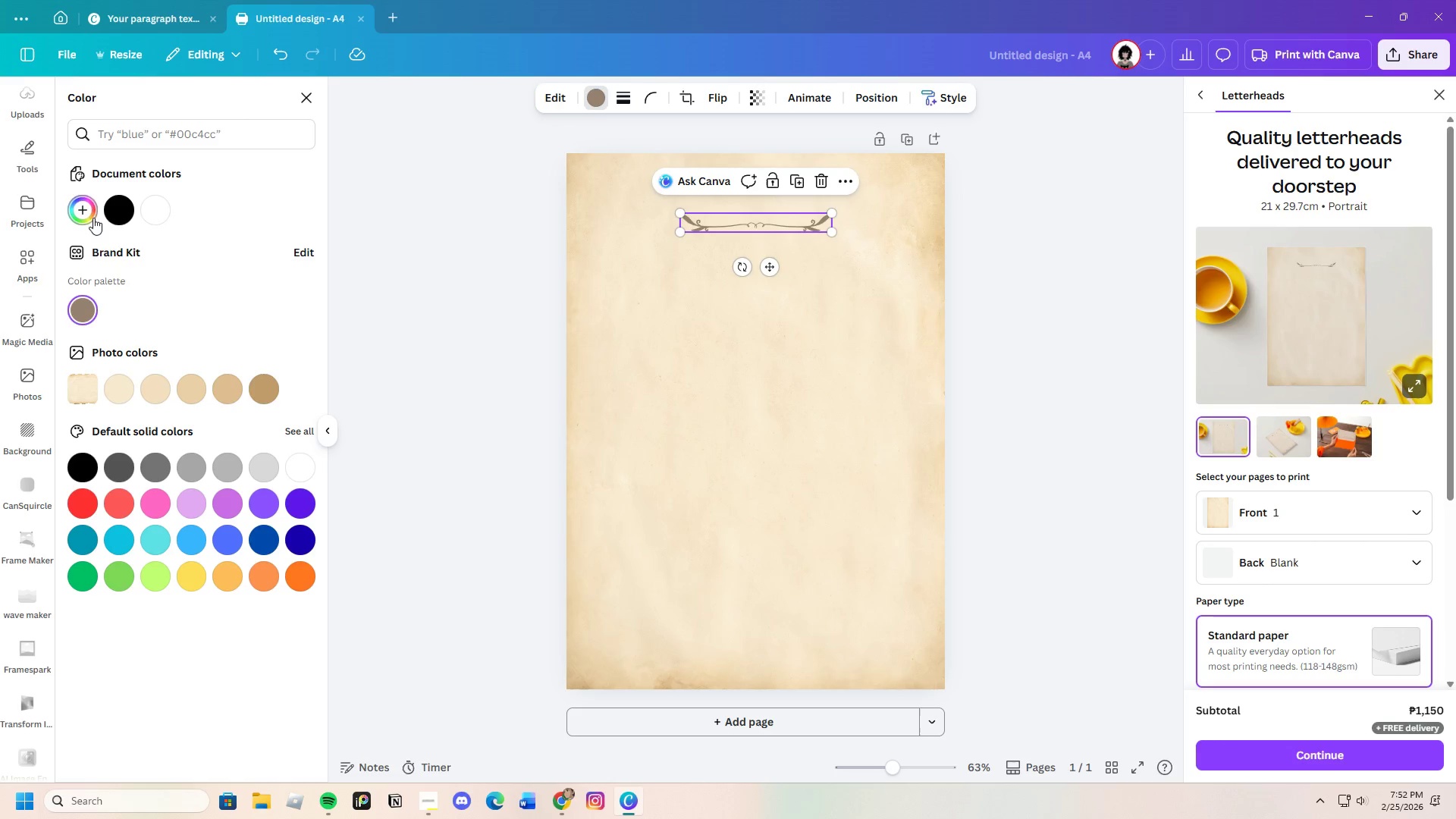 
left_click([83, 206])
 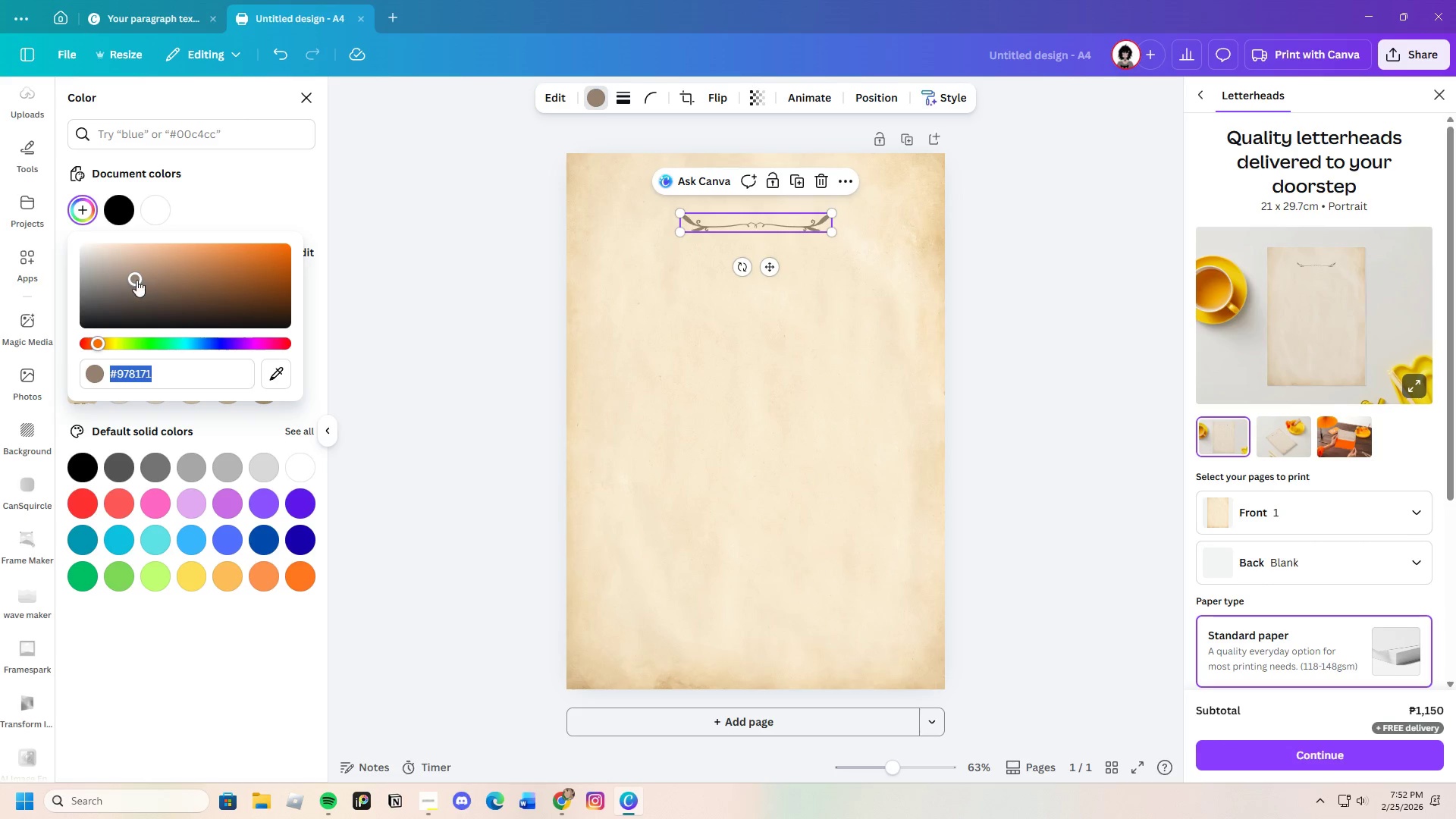 
left_click_drag(start_coordinate=[167, 278], to_coordinate=[267, 312])
 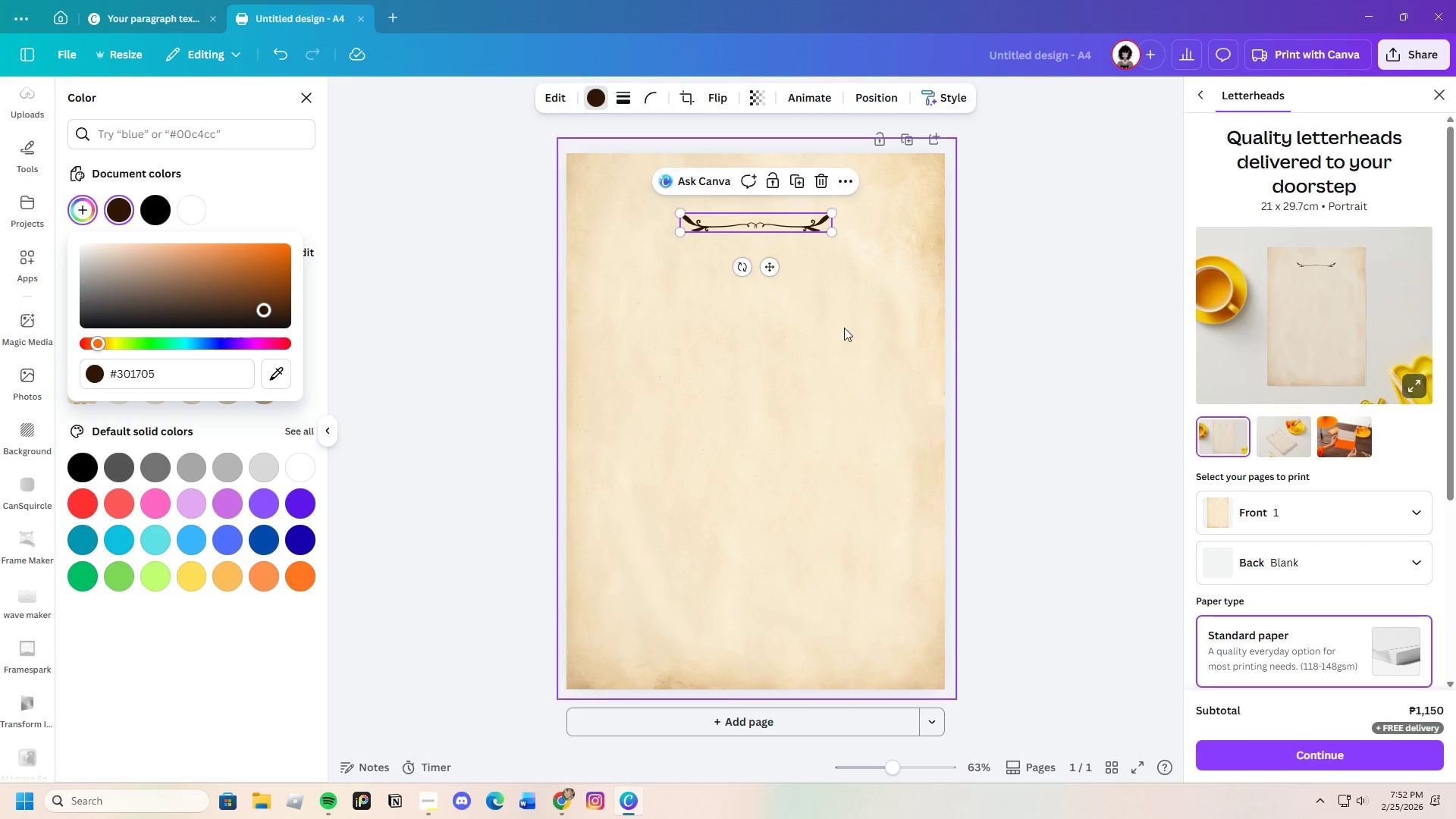 
left_click([844, 328])
 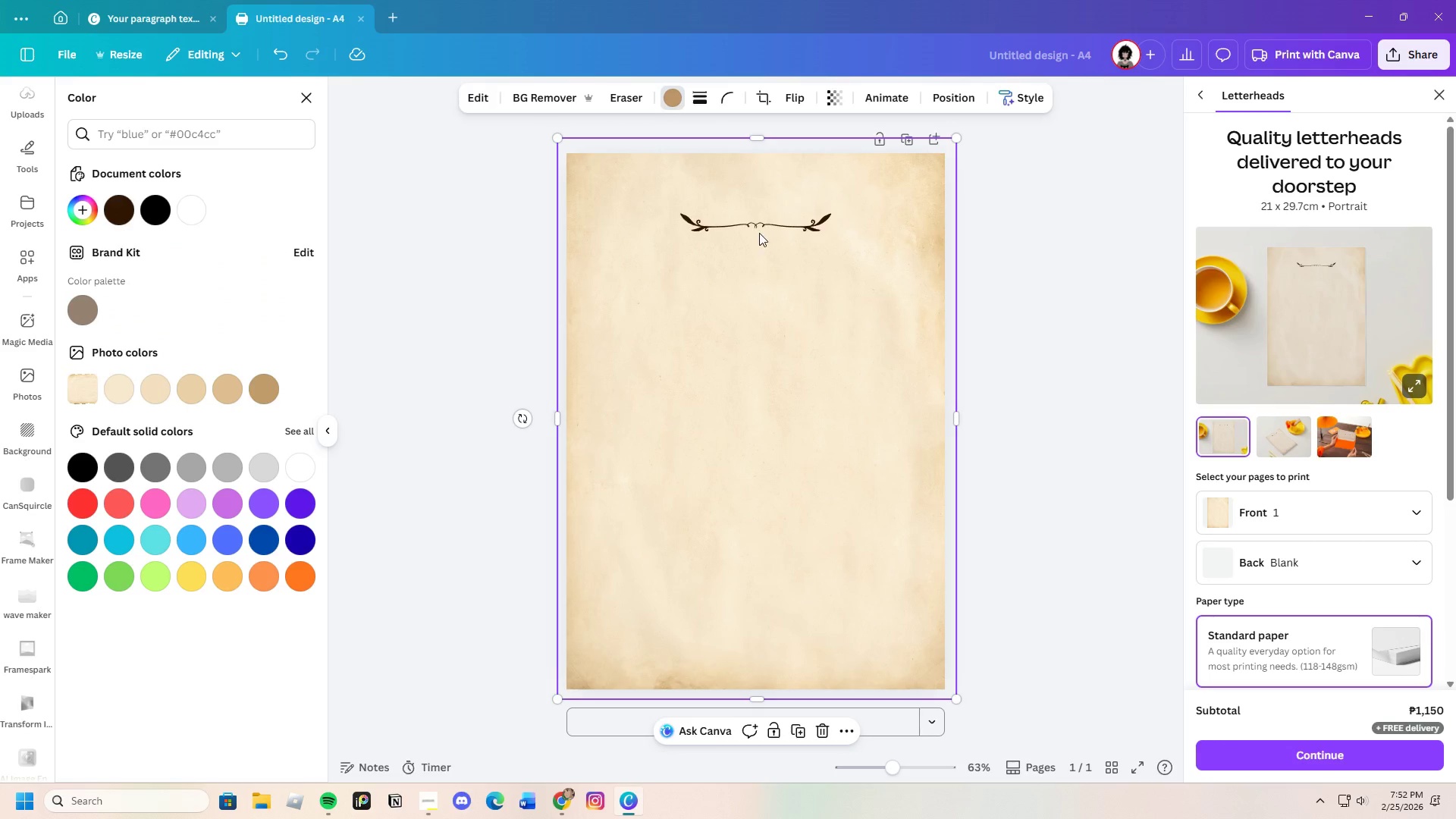 
double_click([756, 226])
 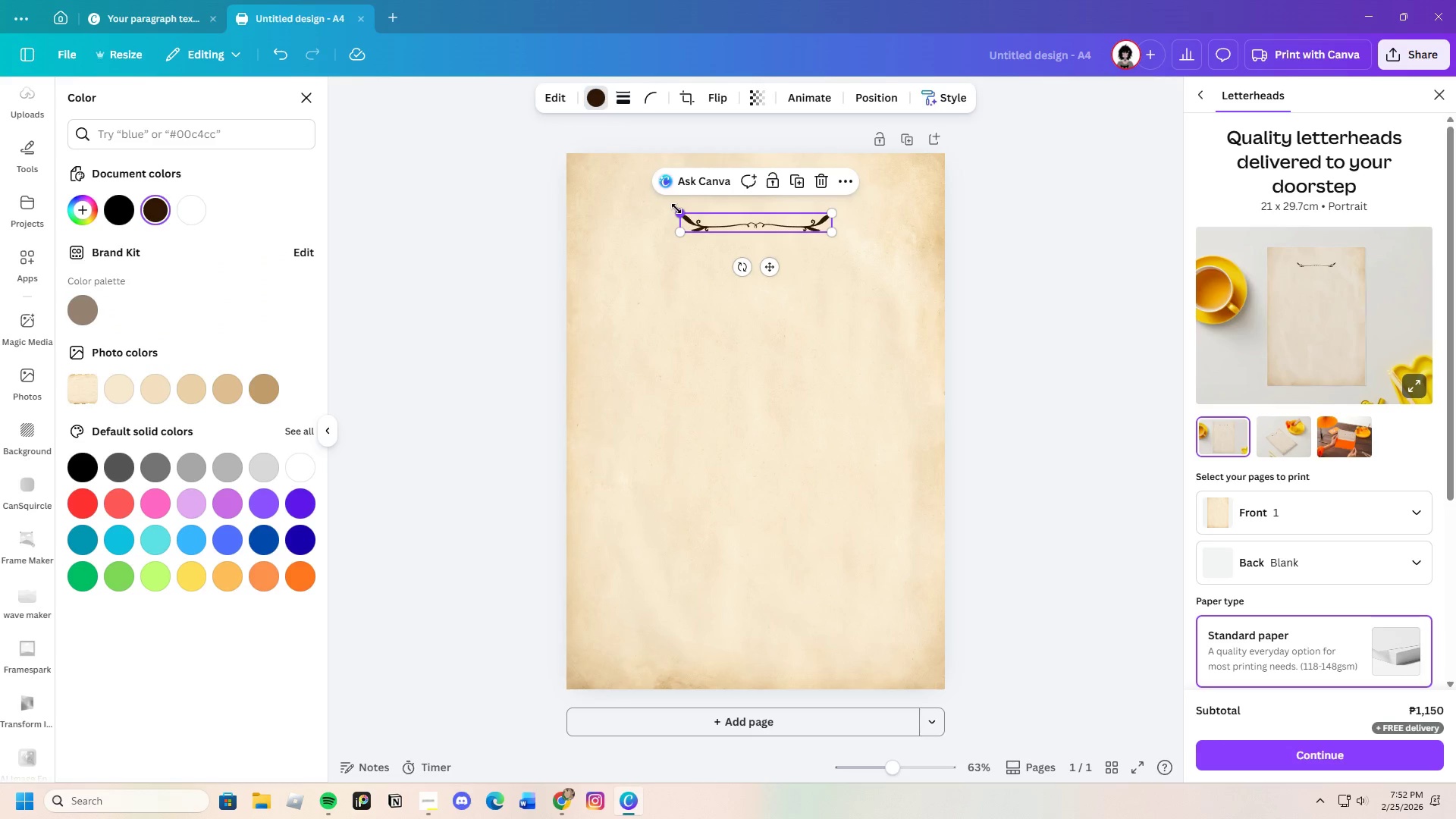 
left_click_drag(start_coordinate=[676, 209], to_coordinate=[616, 160])
 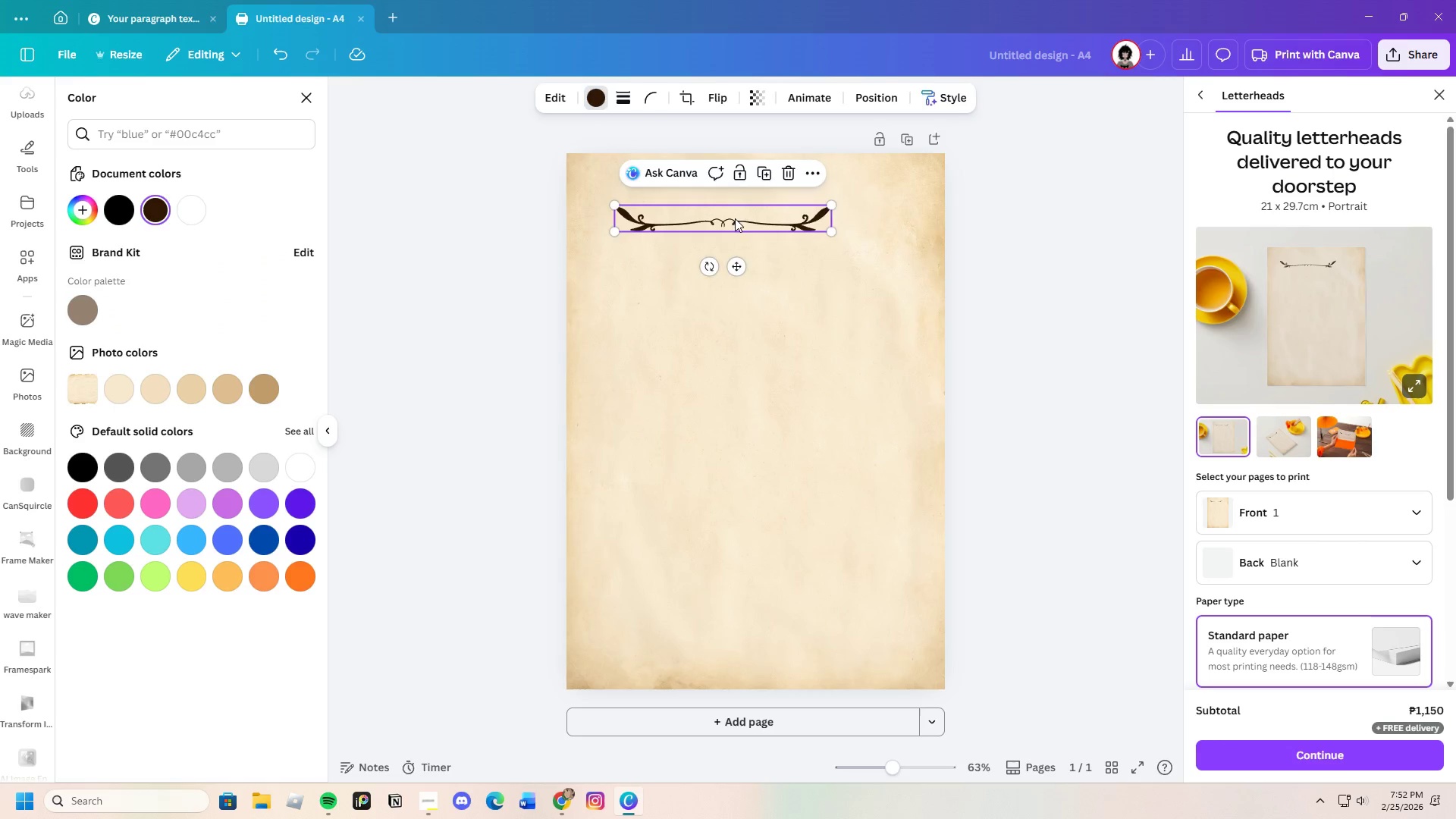 
left_click_drag(start_coordinate=[735, 218], to_coordinate=[770, 209])
 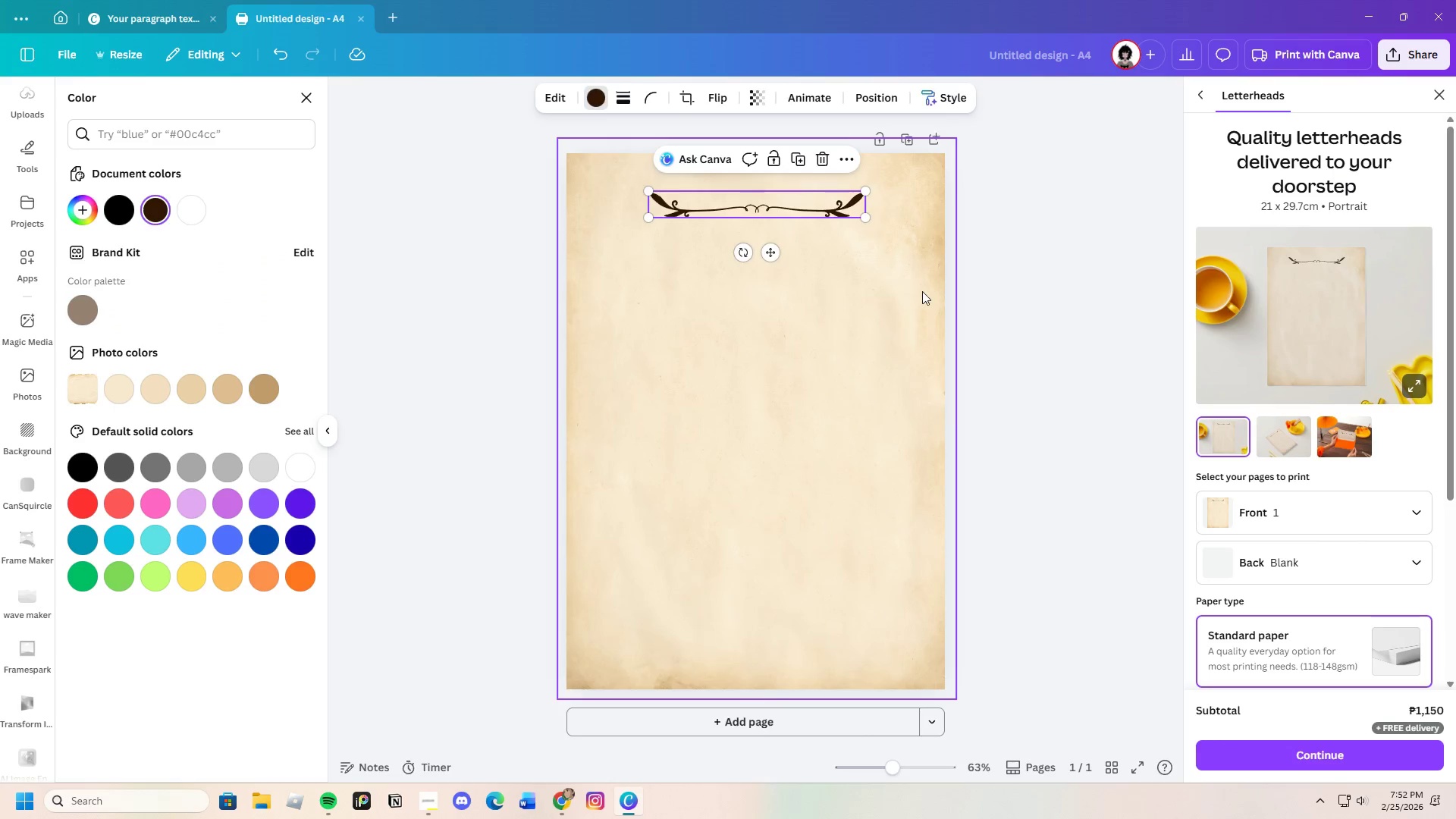 
left_click([922, 291])
 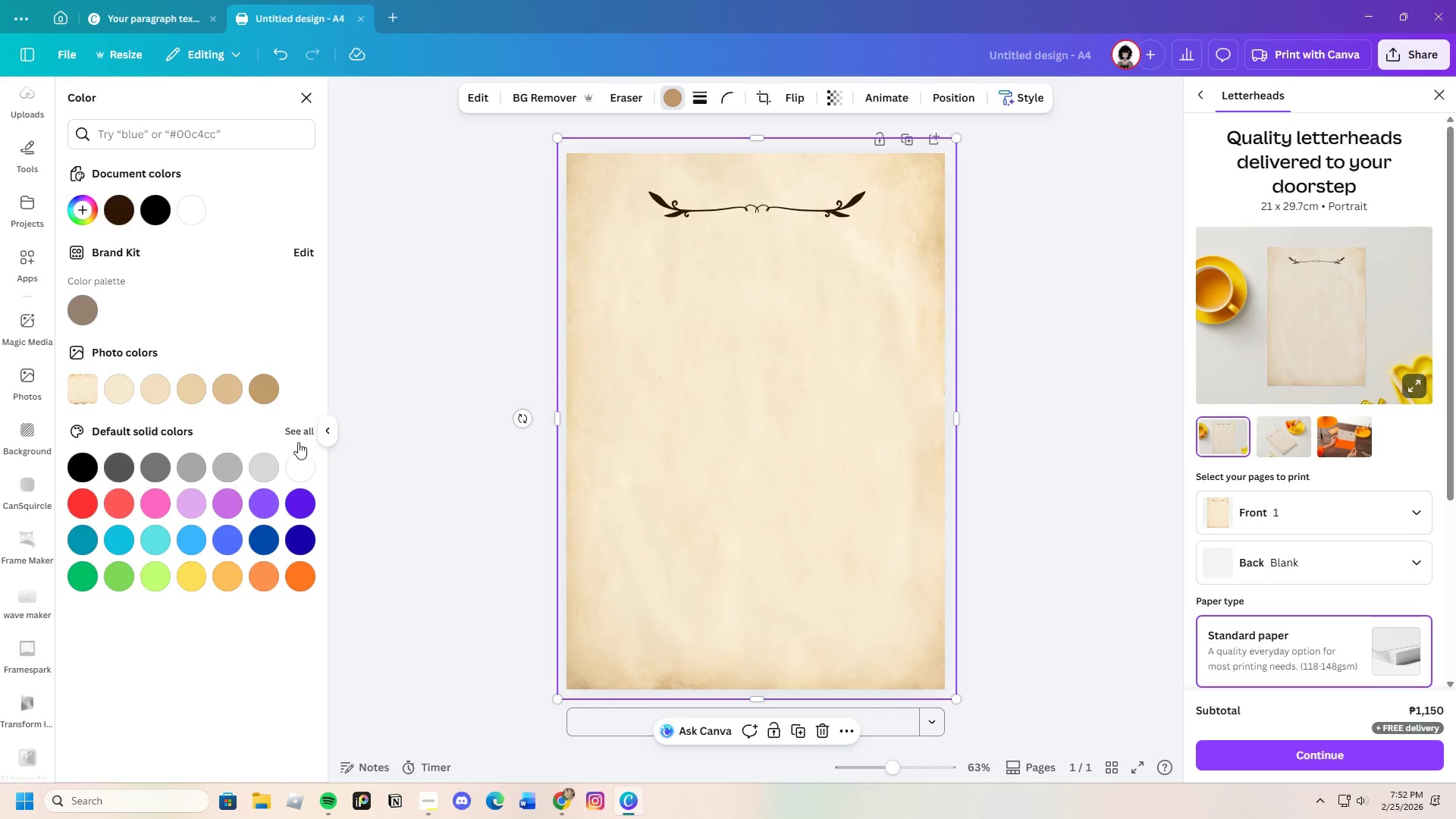 
left_click([306, 96])
 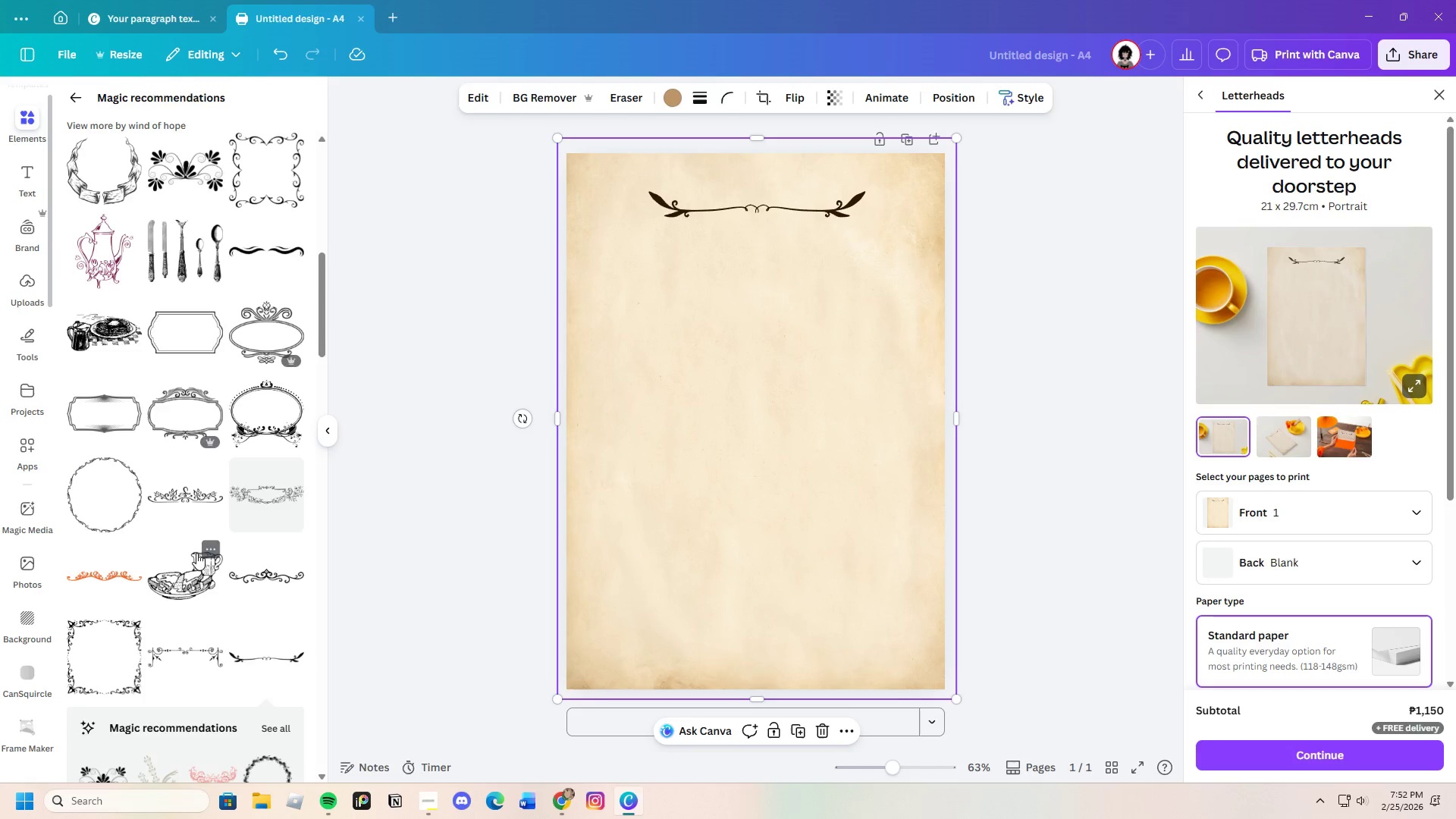 
scroll: coordinate [194, 554], scroll_direction: down, amount: 8.0
 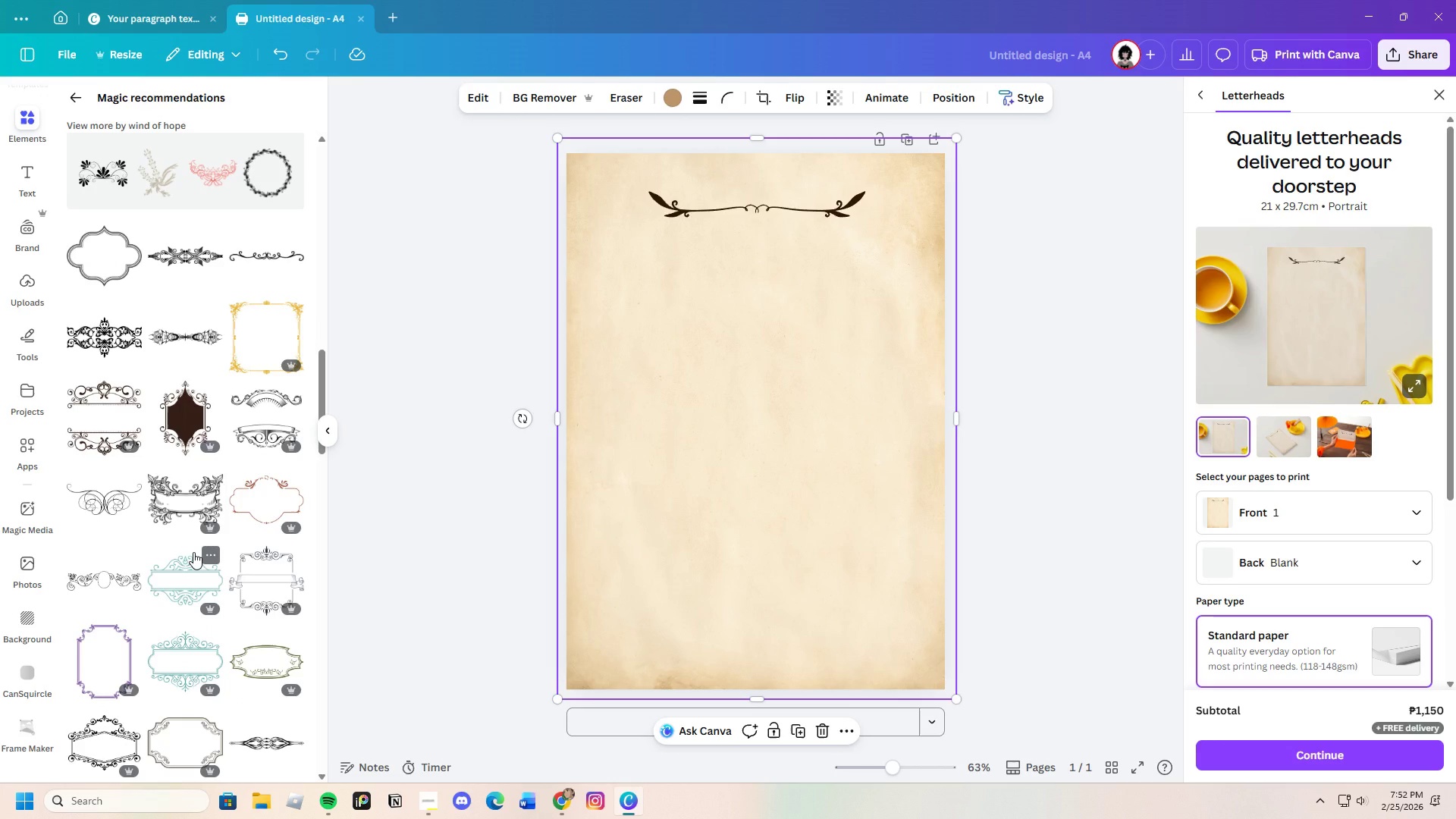 
left_click([172, 507])
 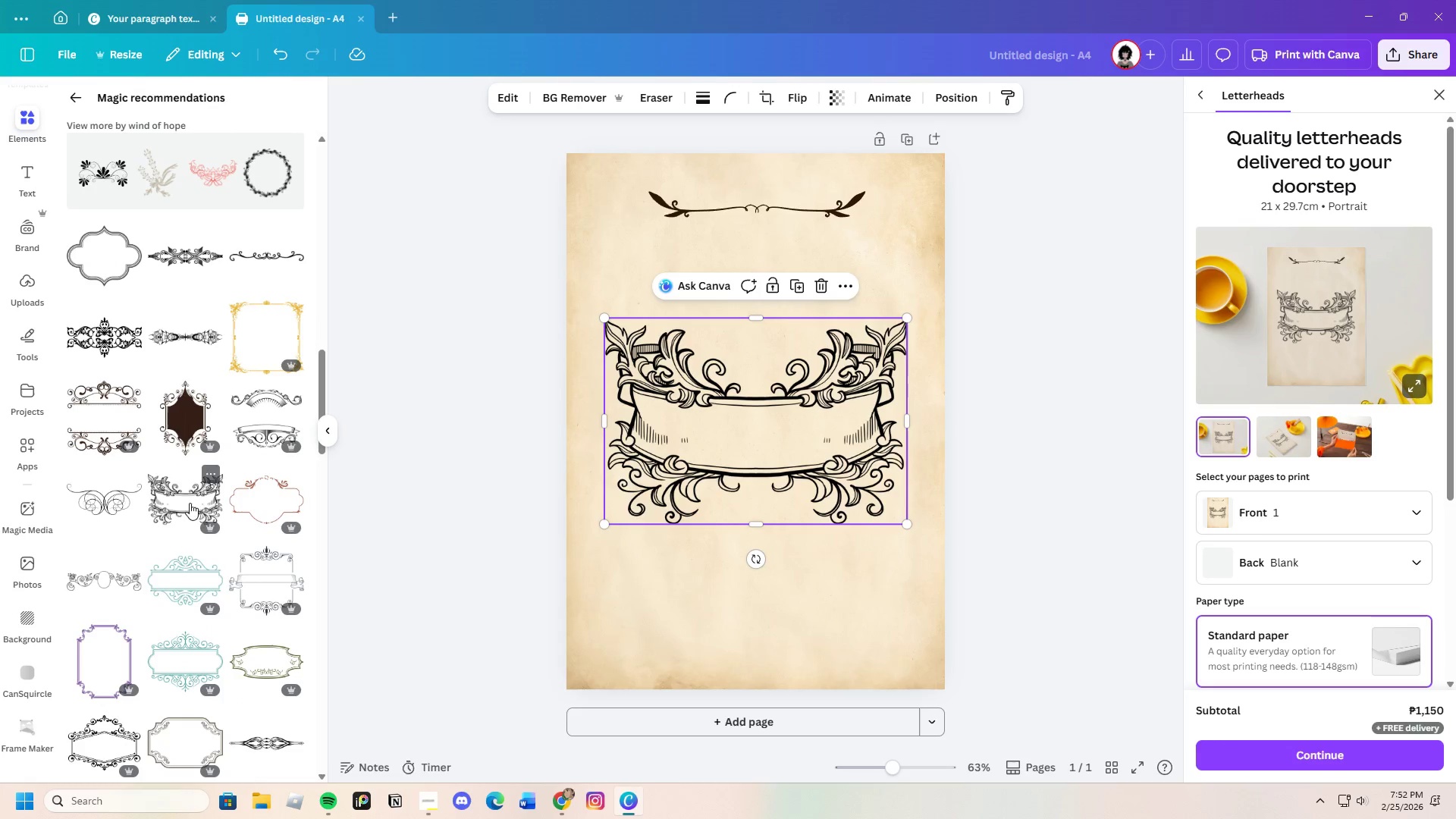 
mouse_move([206, 514])
 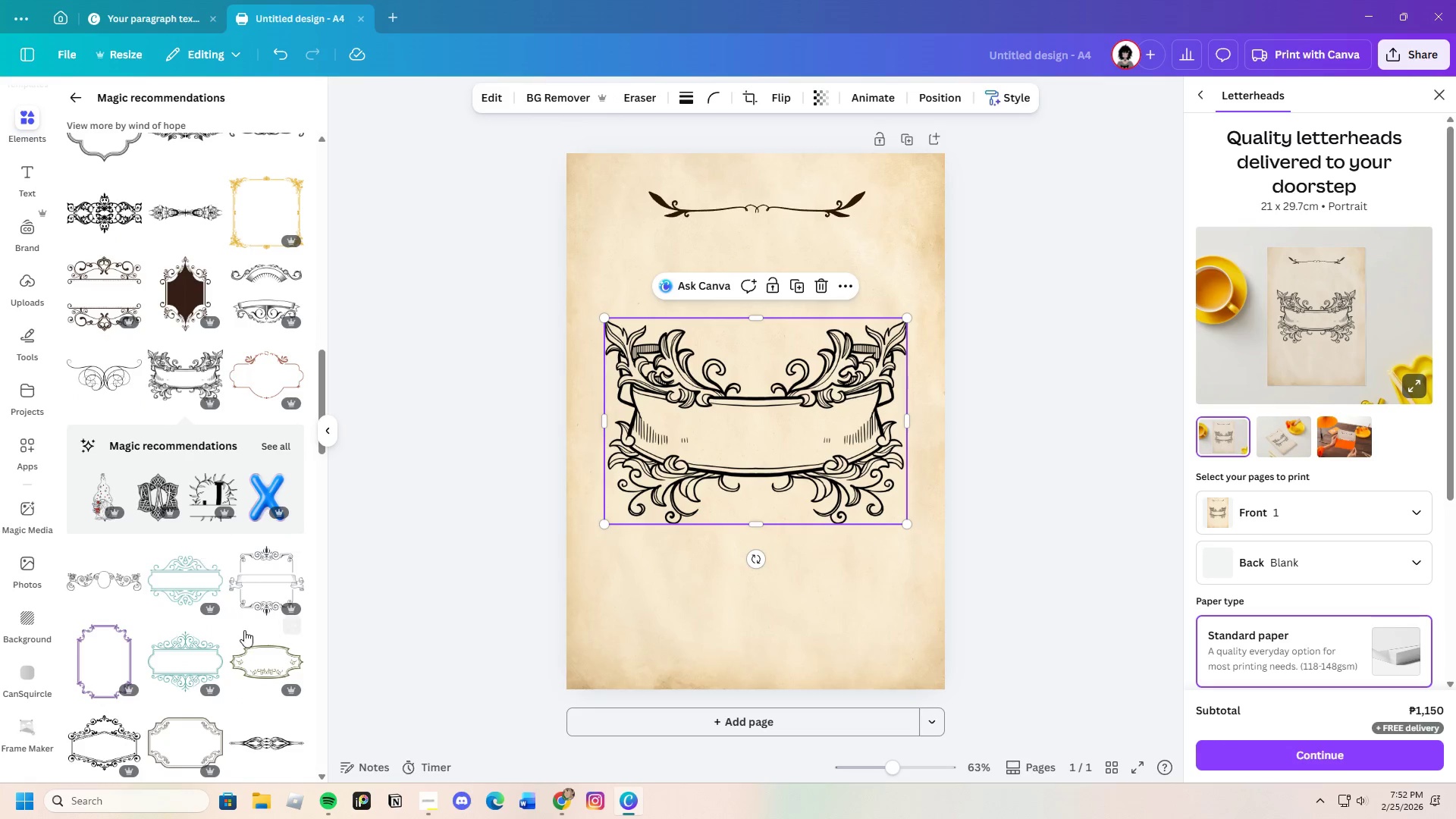 
scroll: coordinate [244, 630], scroll_direction: down, amount: 3.0
 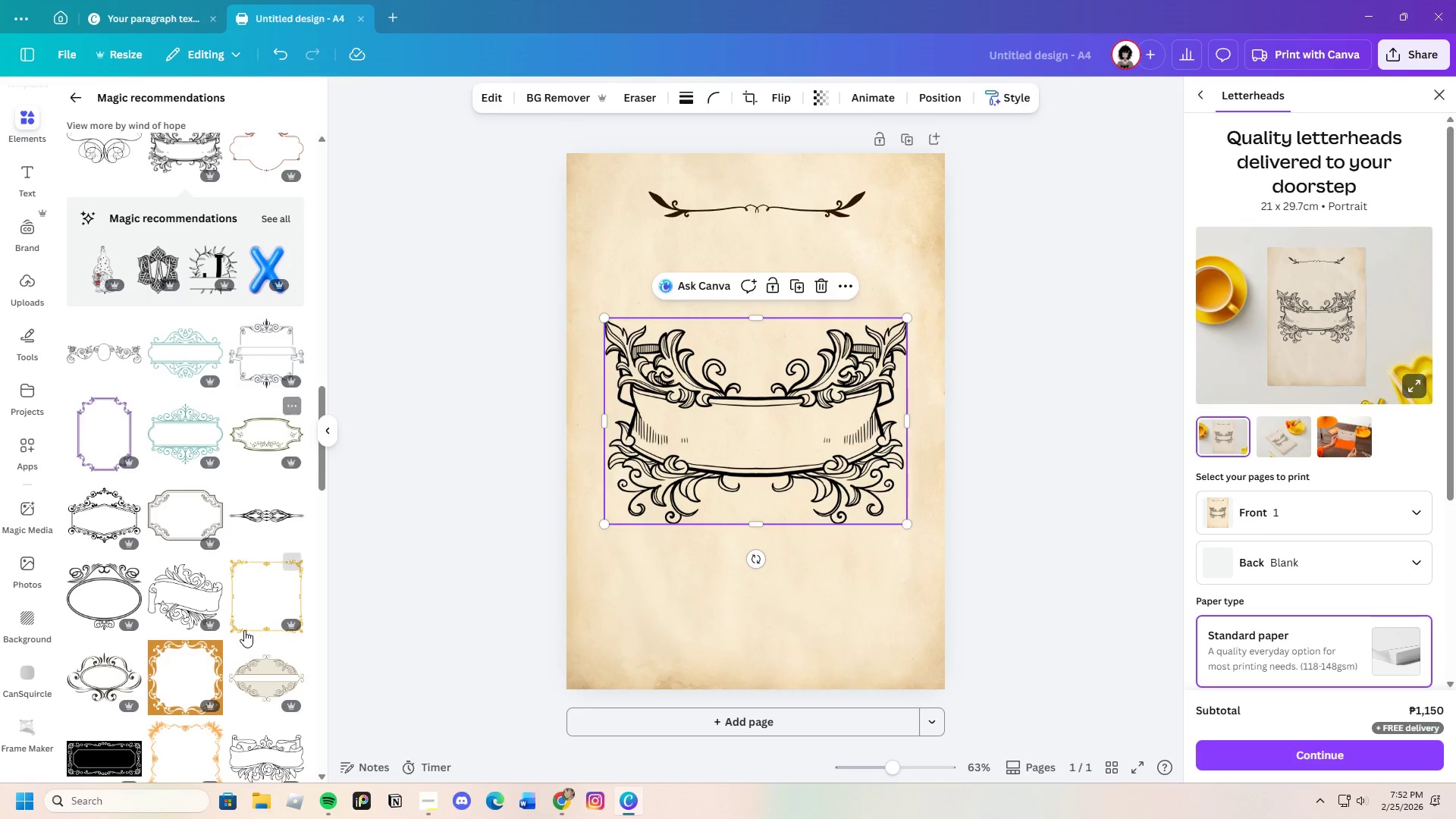 
scroll: coordinate [244, 629], scroll_direction: up, amount: 3.0
 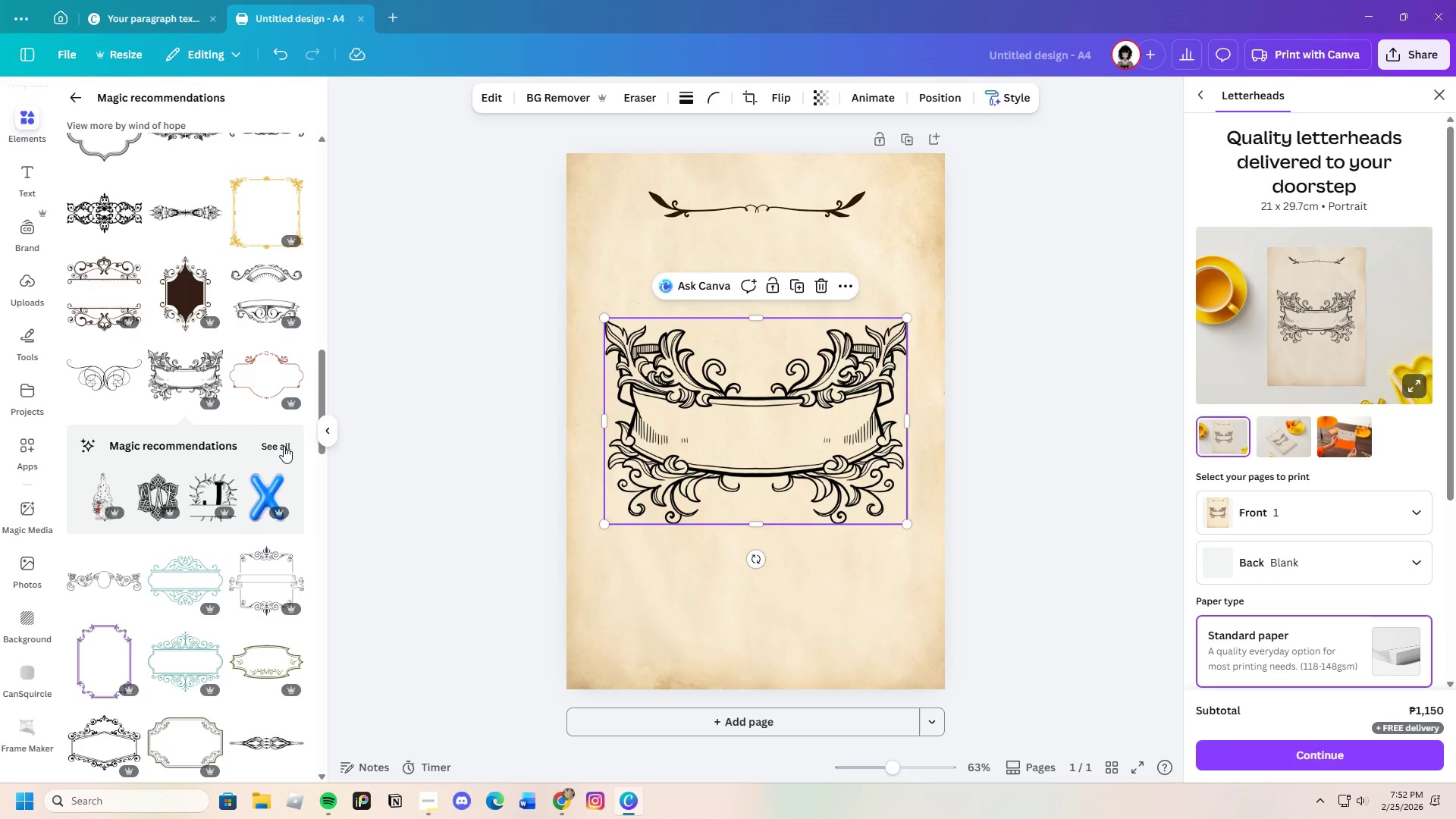 
left_click([283, 441])
 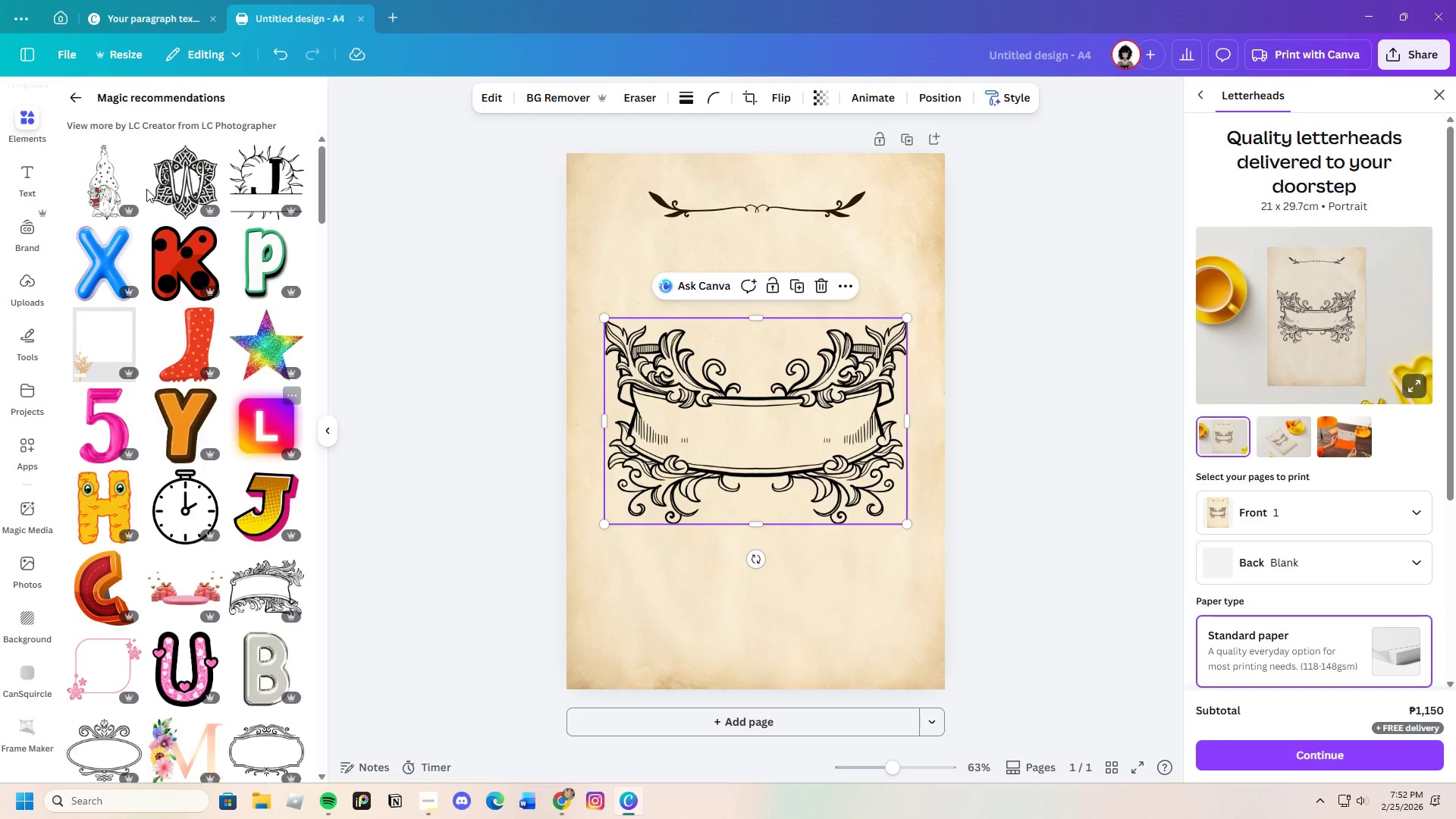 
left_click([73, 99])
 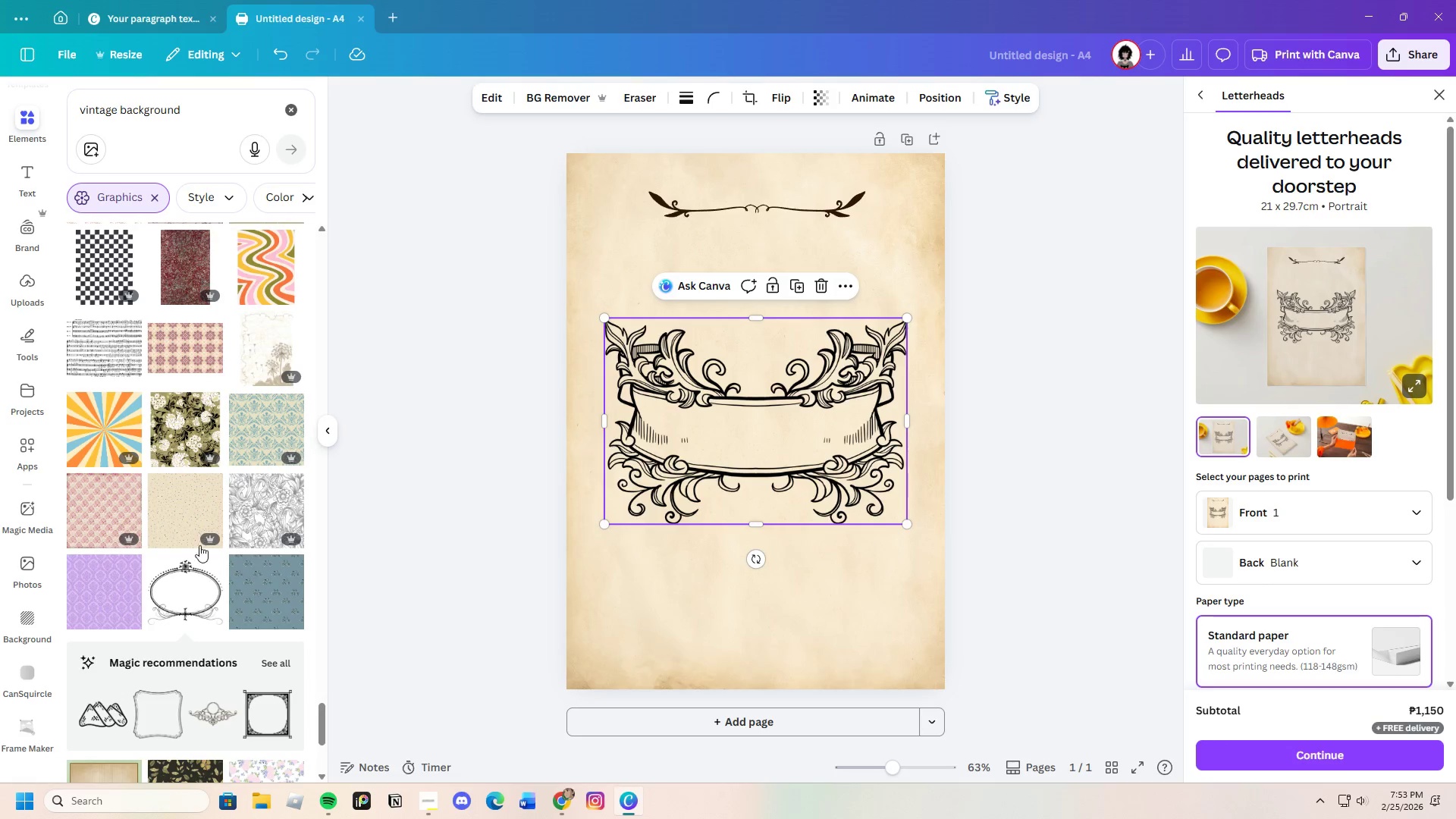 
scroll: coordinate [193, 566], scroll_direction: down, amount: 22.0
 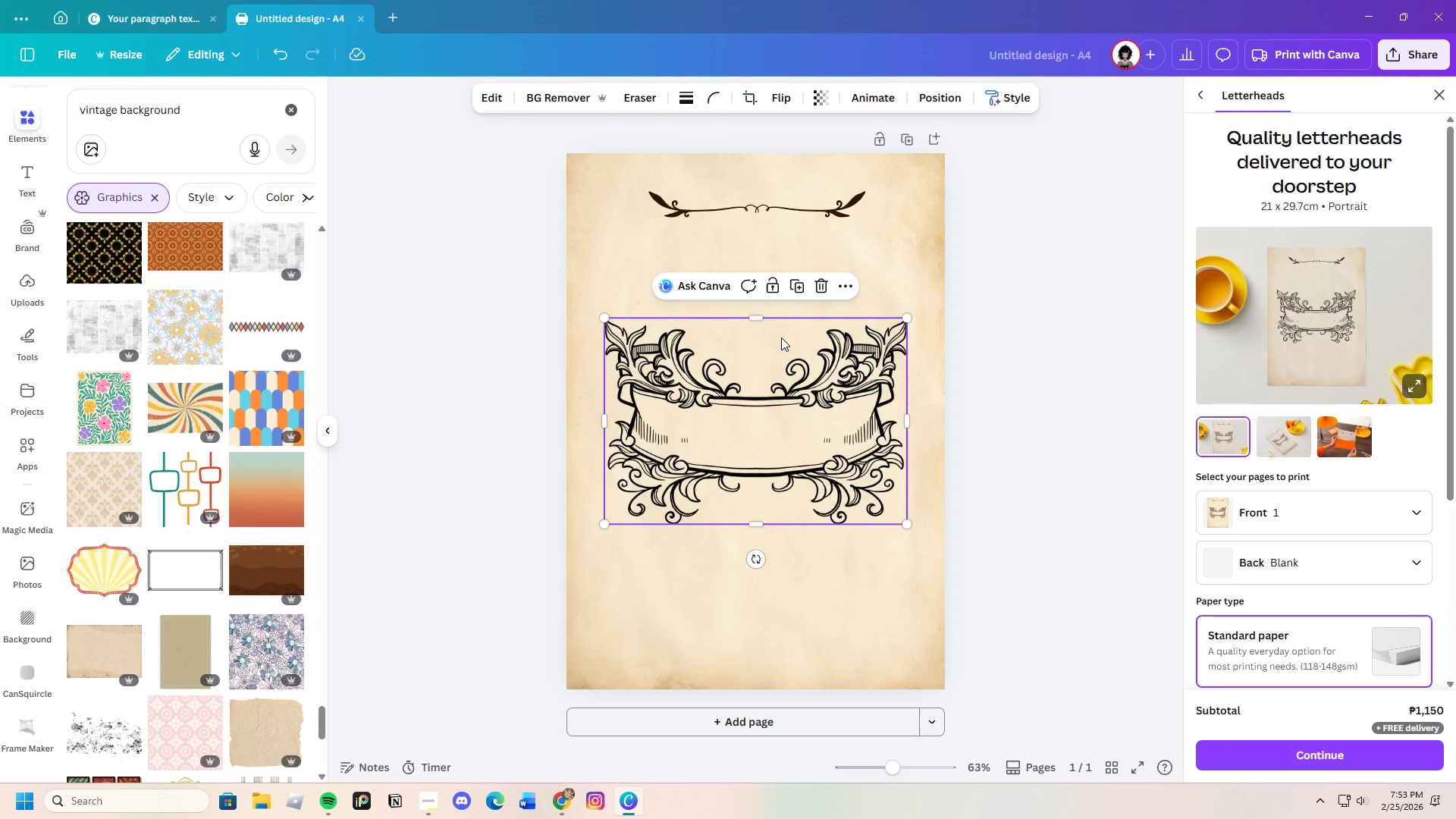 
left_click([824, 281])
 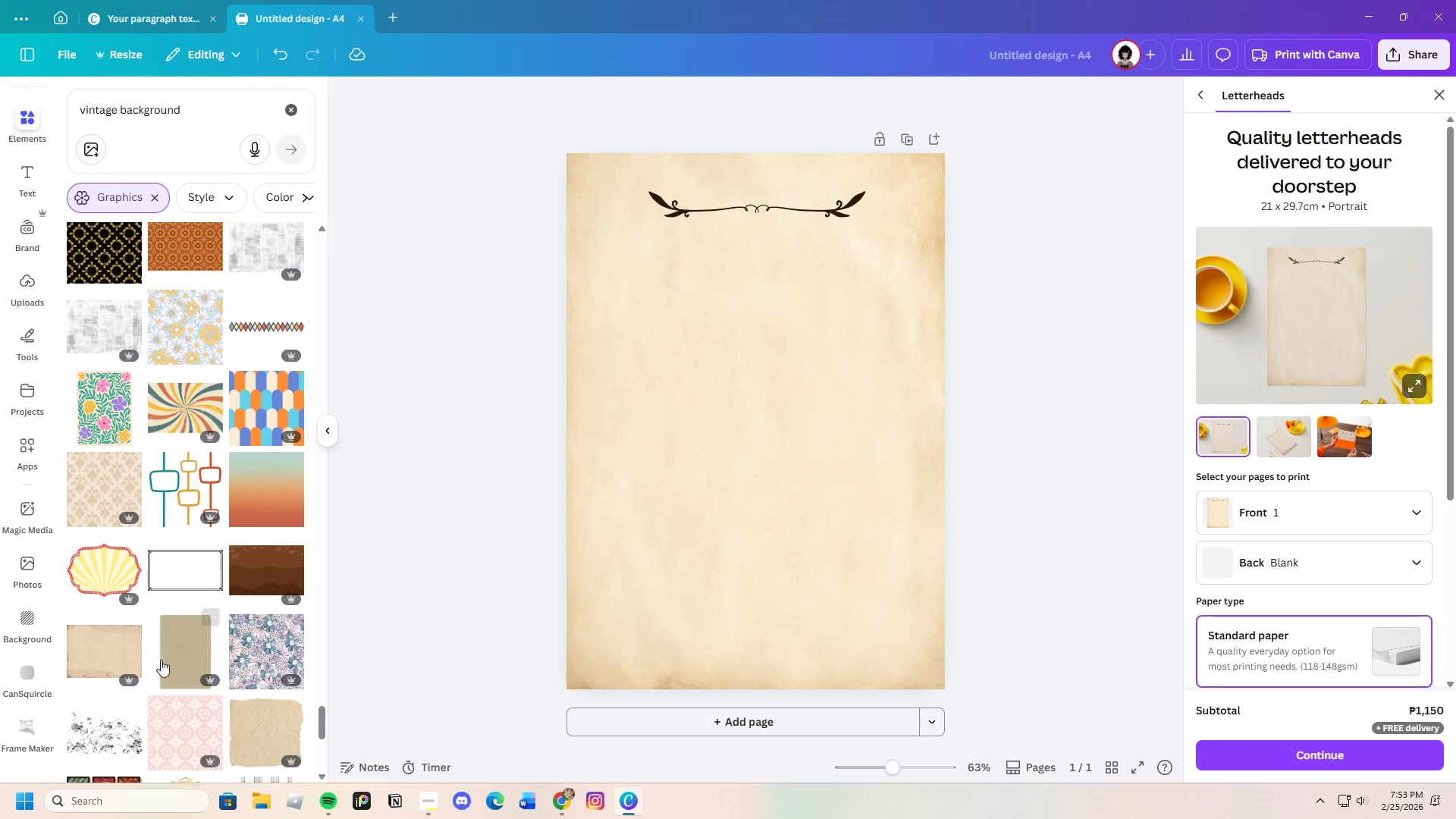 
scroll: coordinate [158, 661], scroll_direction: down, amount: 5.0
 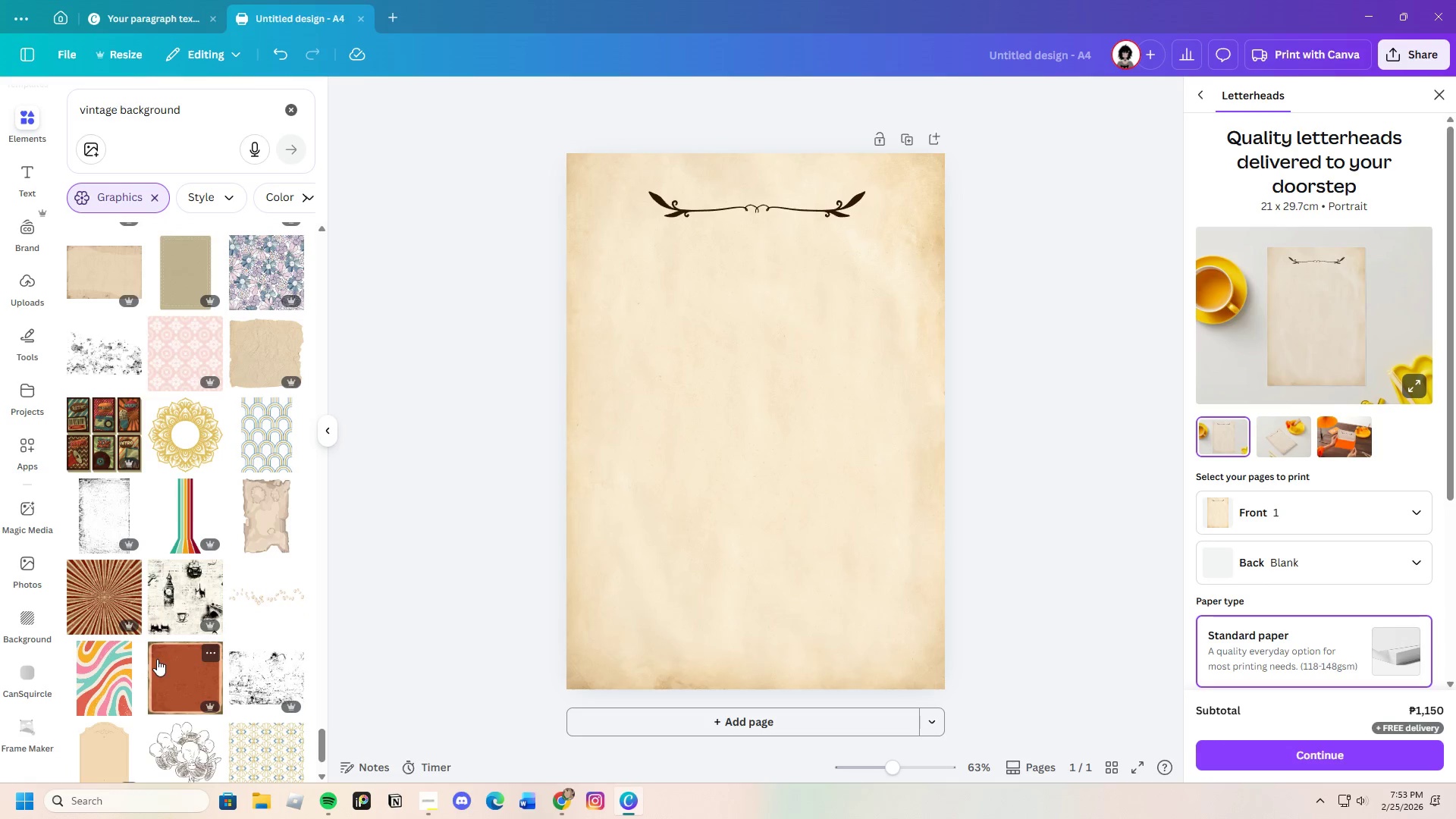 
scroll: coordinate [146, 625], scroll_direction: up, amount: 17.0
 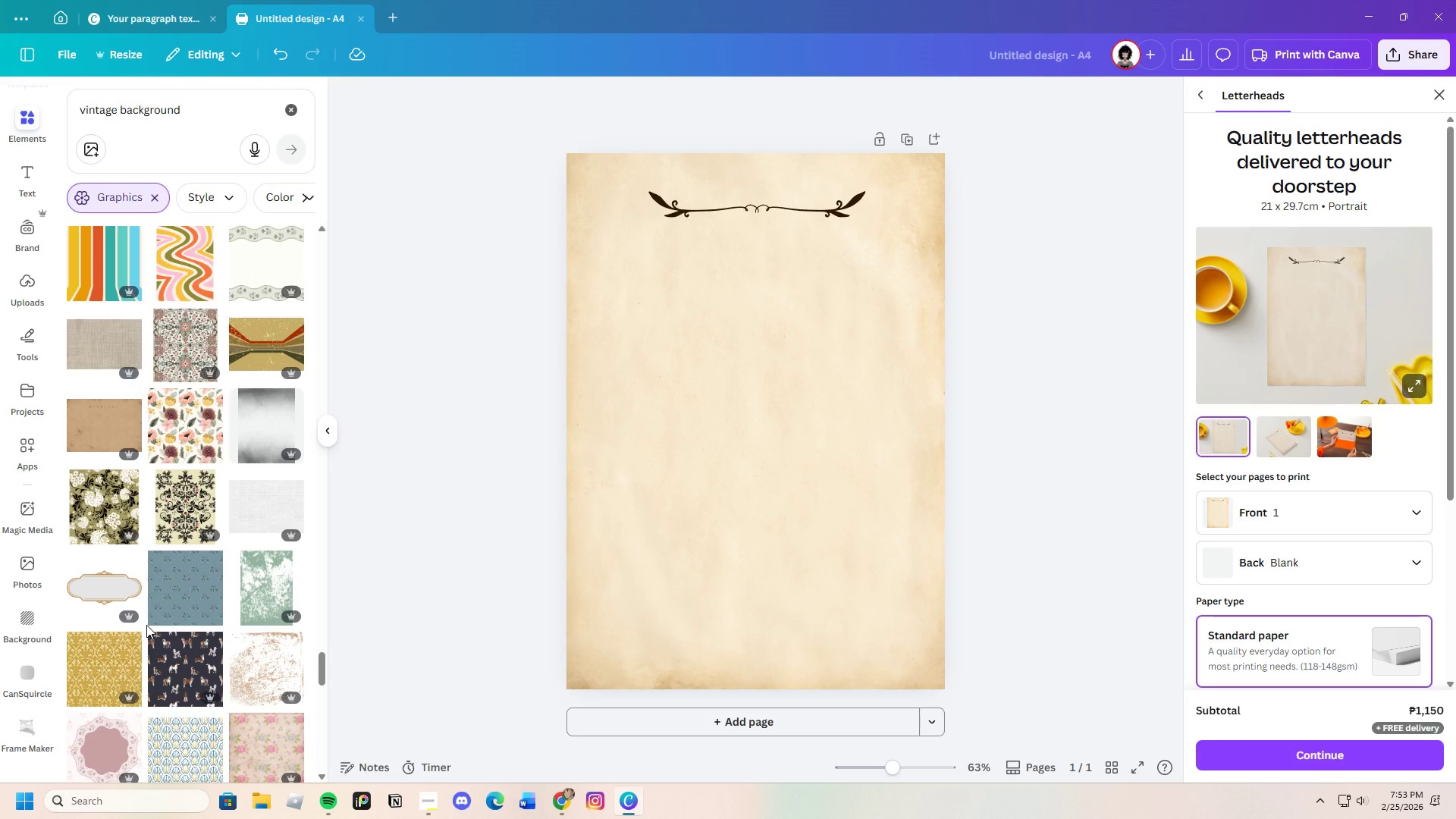 
scroll: coordinate [146, 625], scroll_direction: down, amount: 1.0
 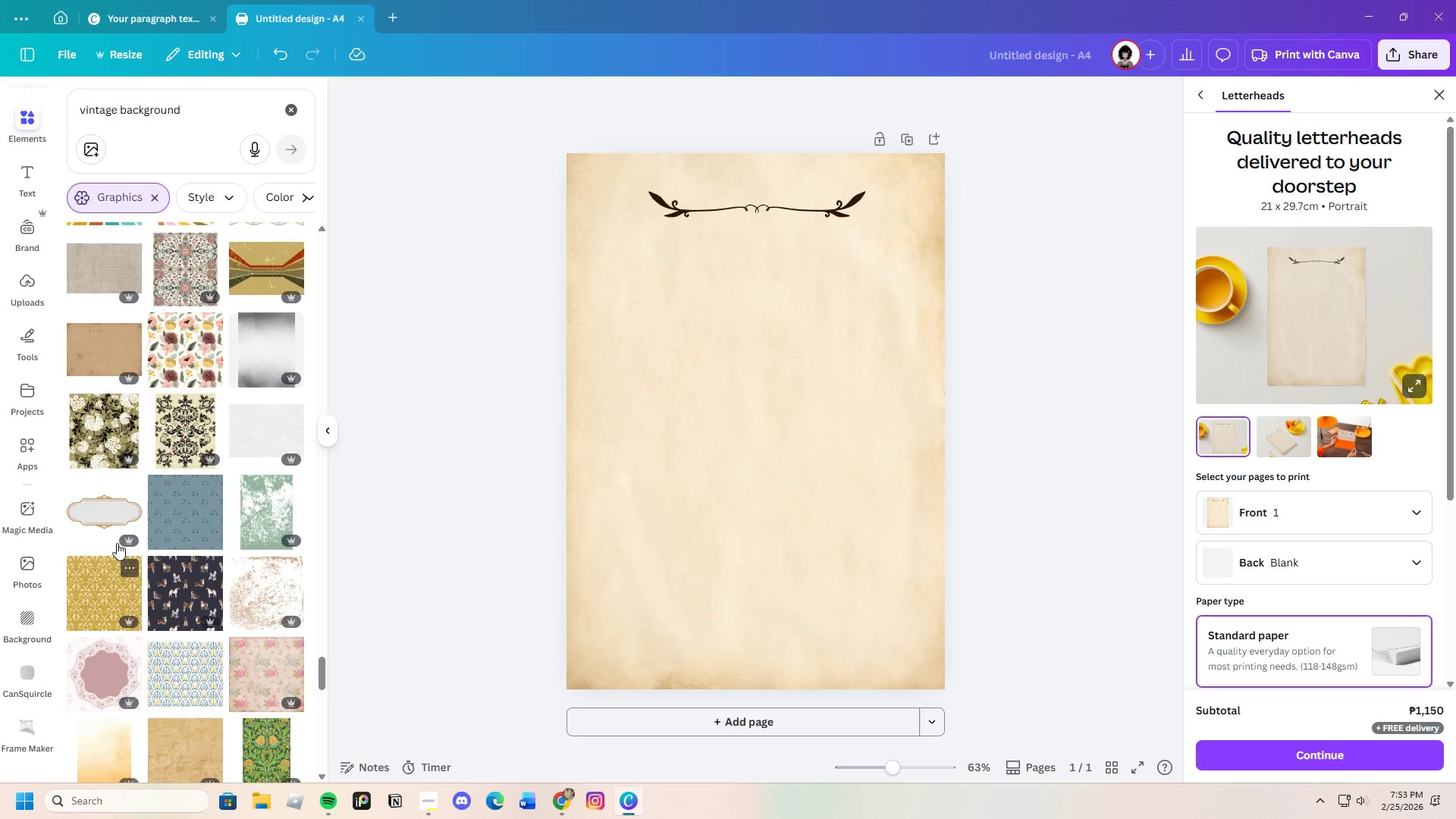 
left_click([108, 502])
 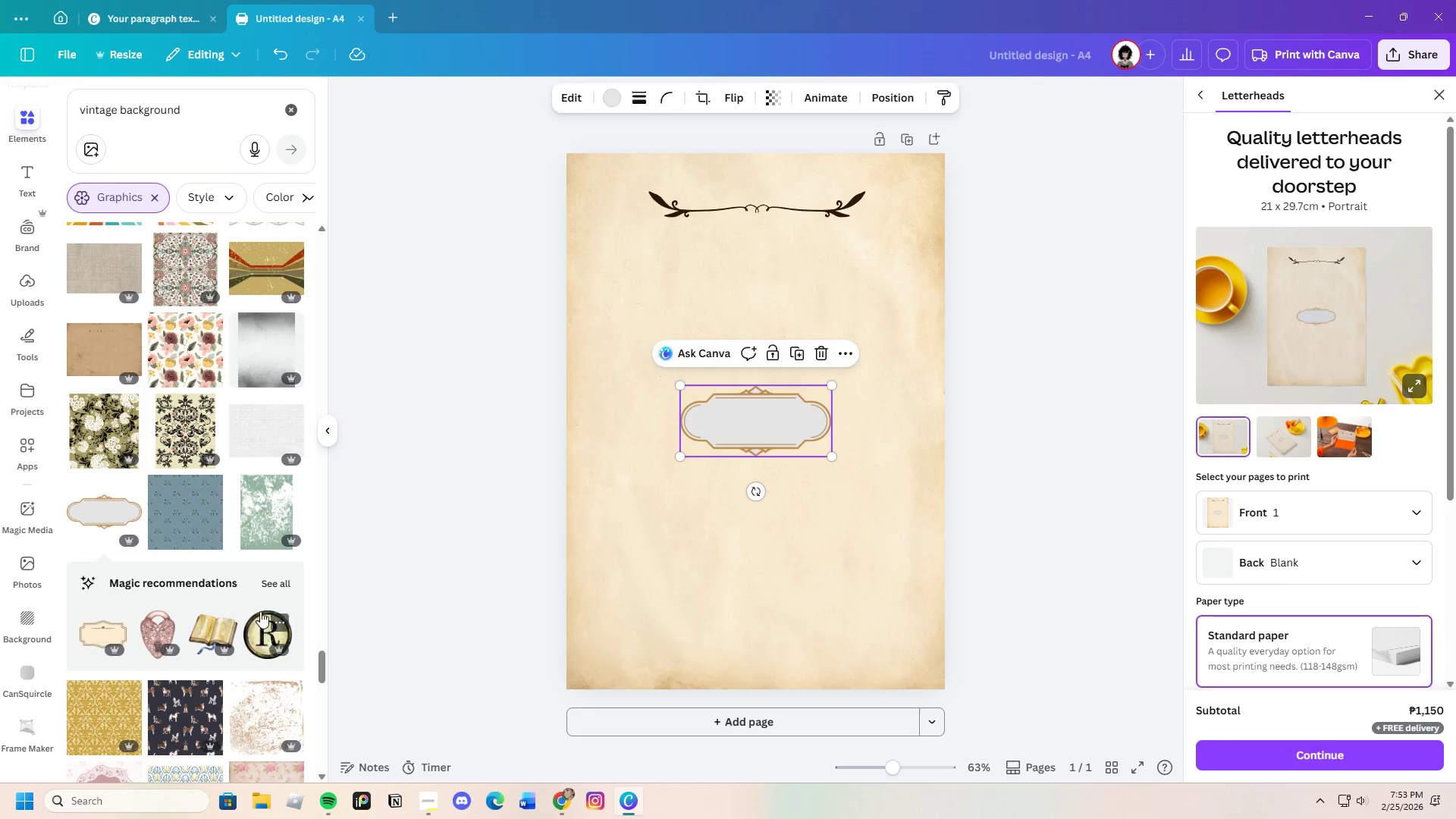 
left_click([268, 582])
 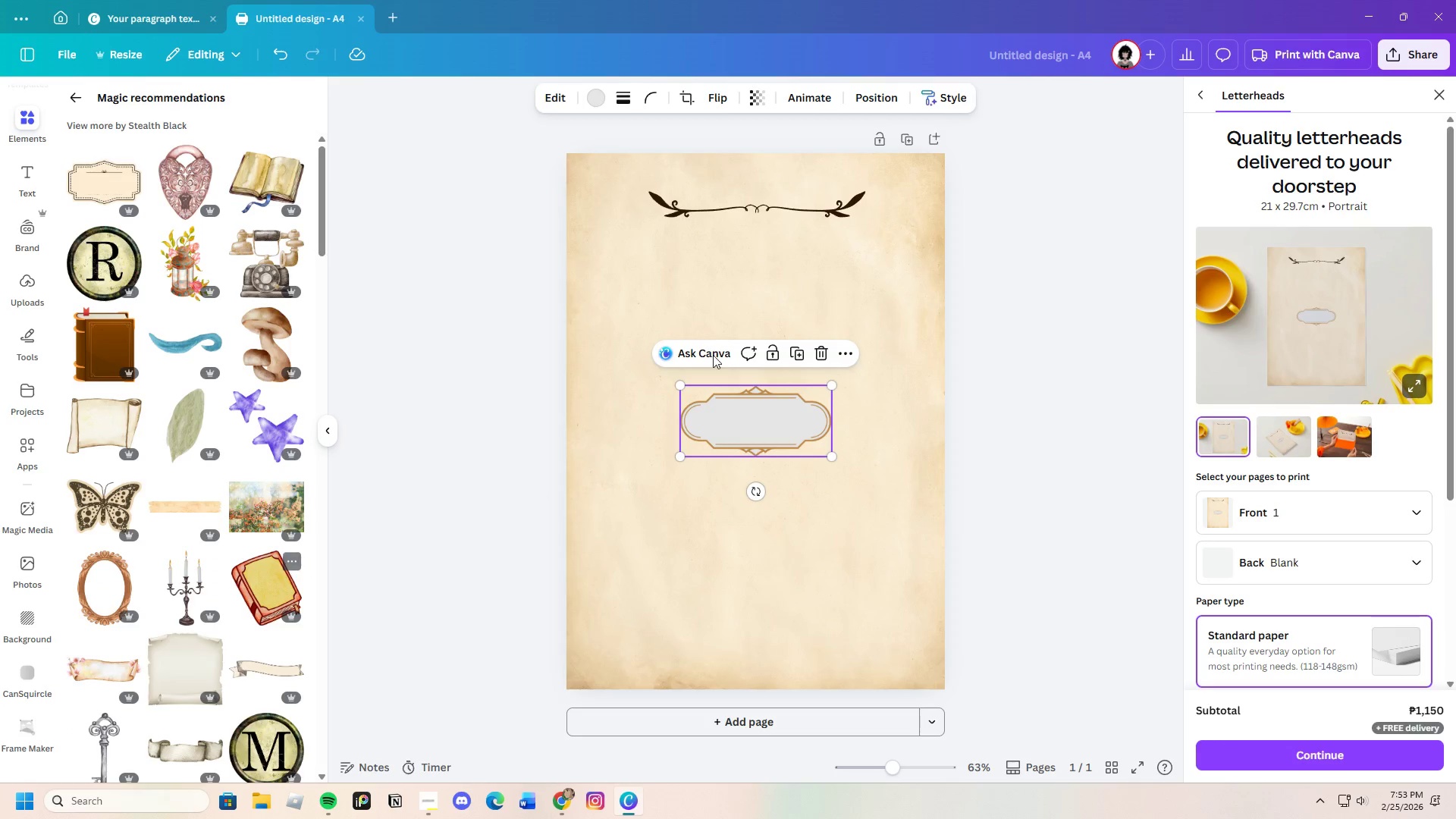 
left_click([819, 205])
 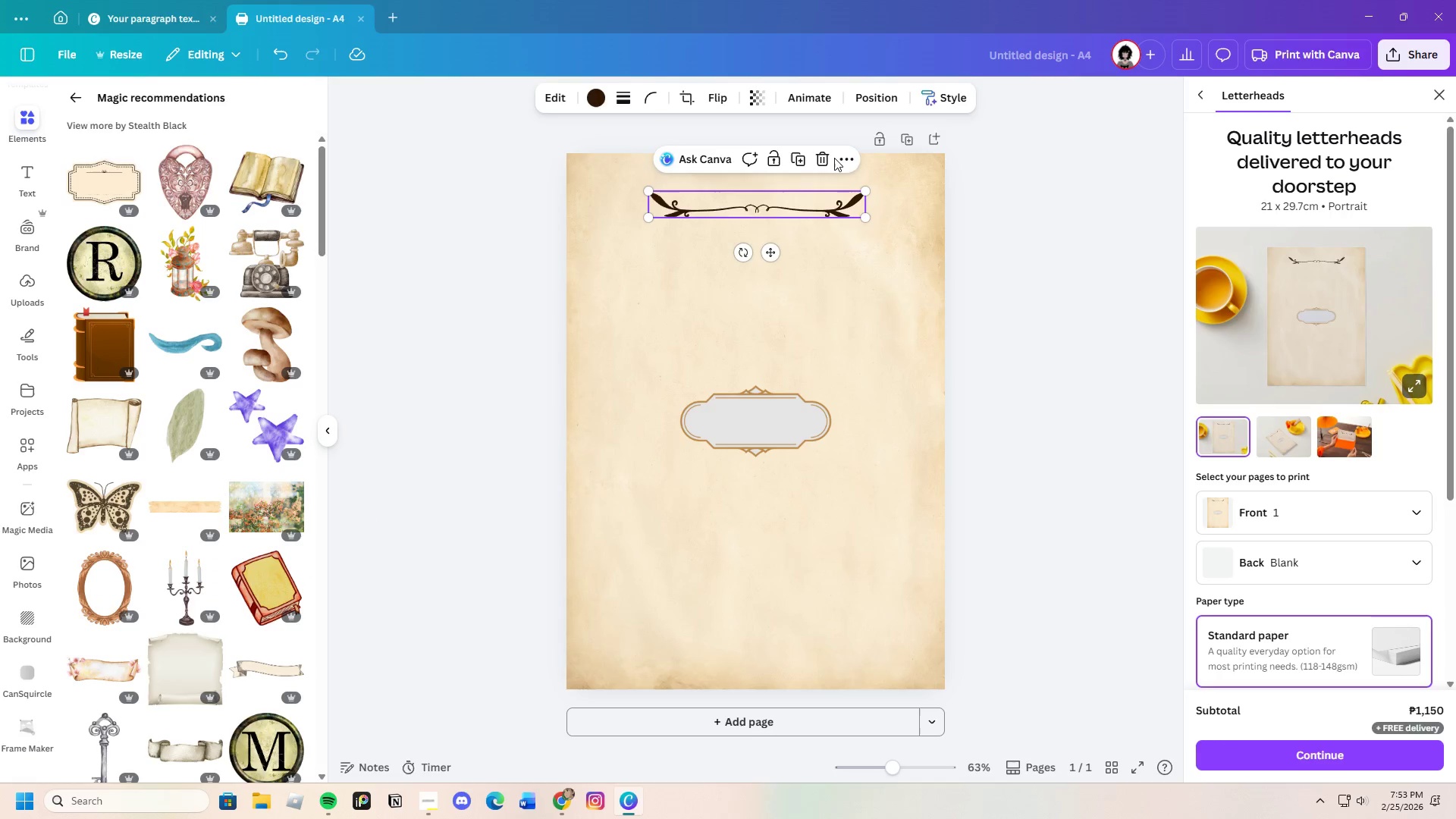 
left_click([834, 158])
 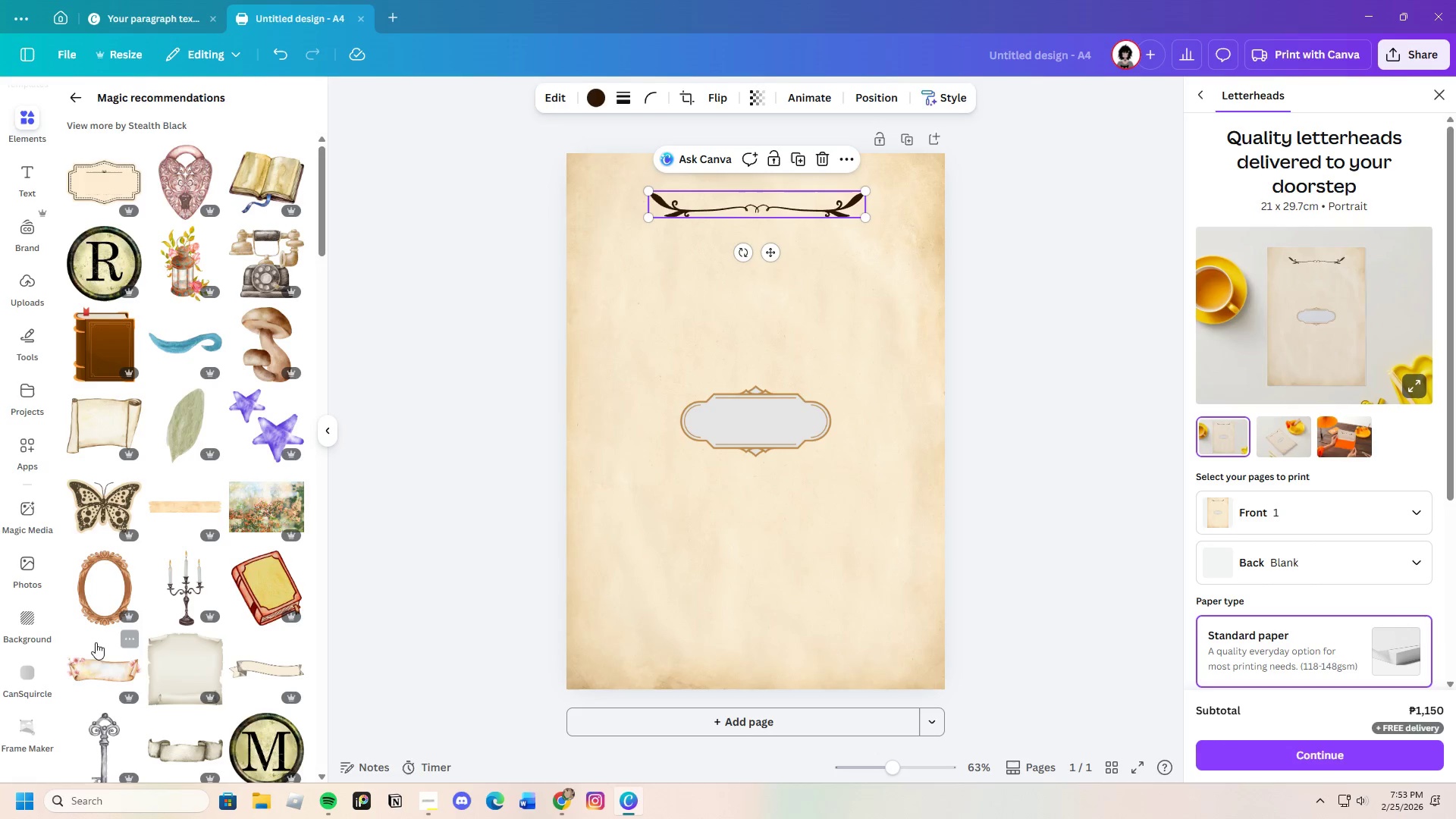 
scroll: coordinate [111, 645], scroll_direction: down, amount: 2.0
 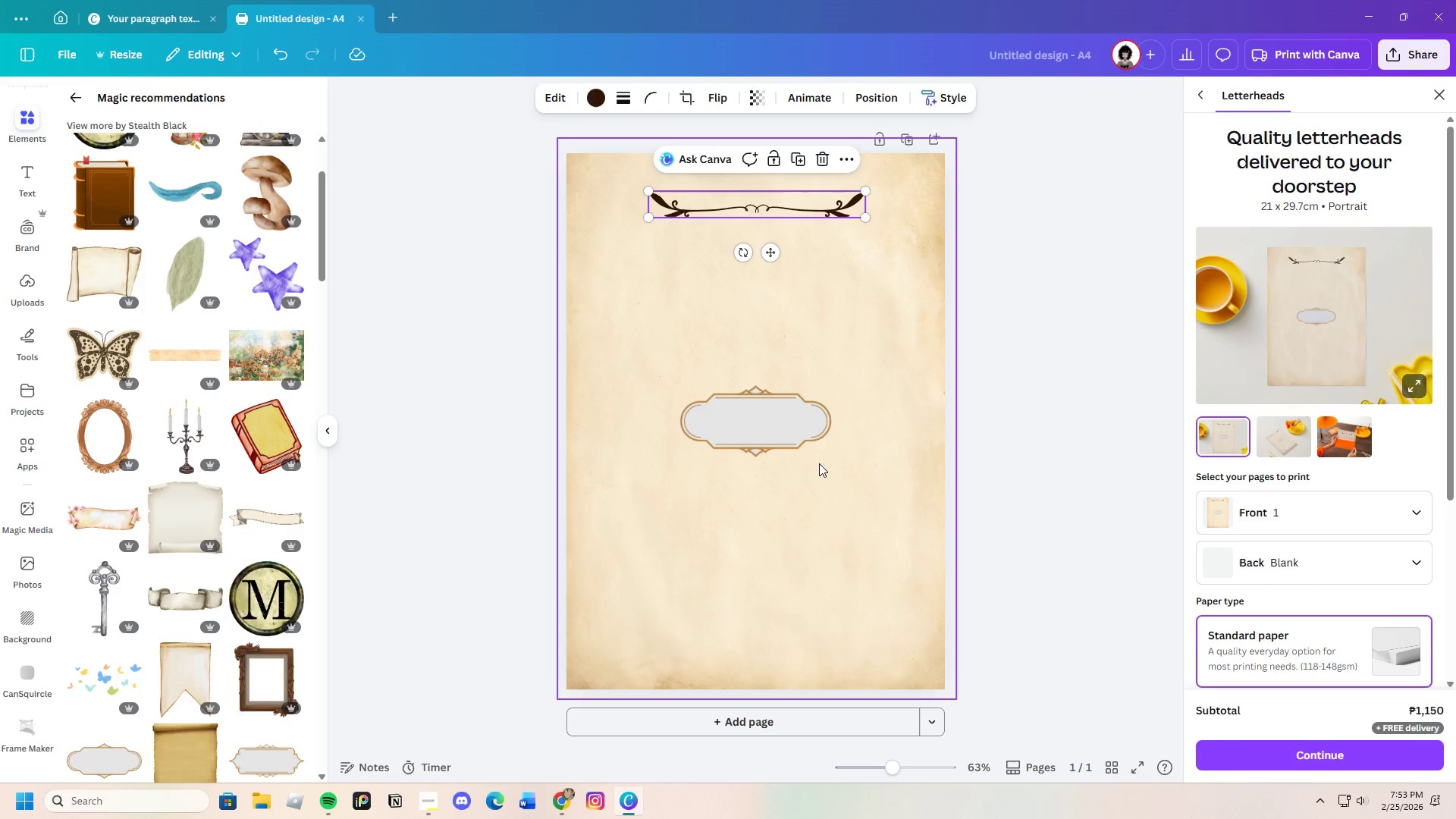 
left_click_drag(start_coordinate=[744, 416], to_coordinate=[756, 373])
 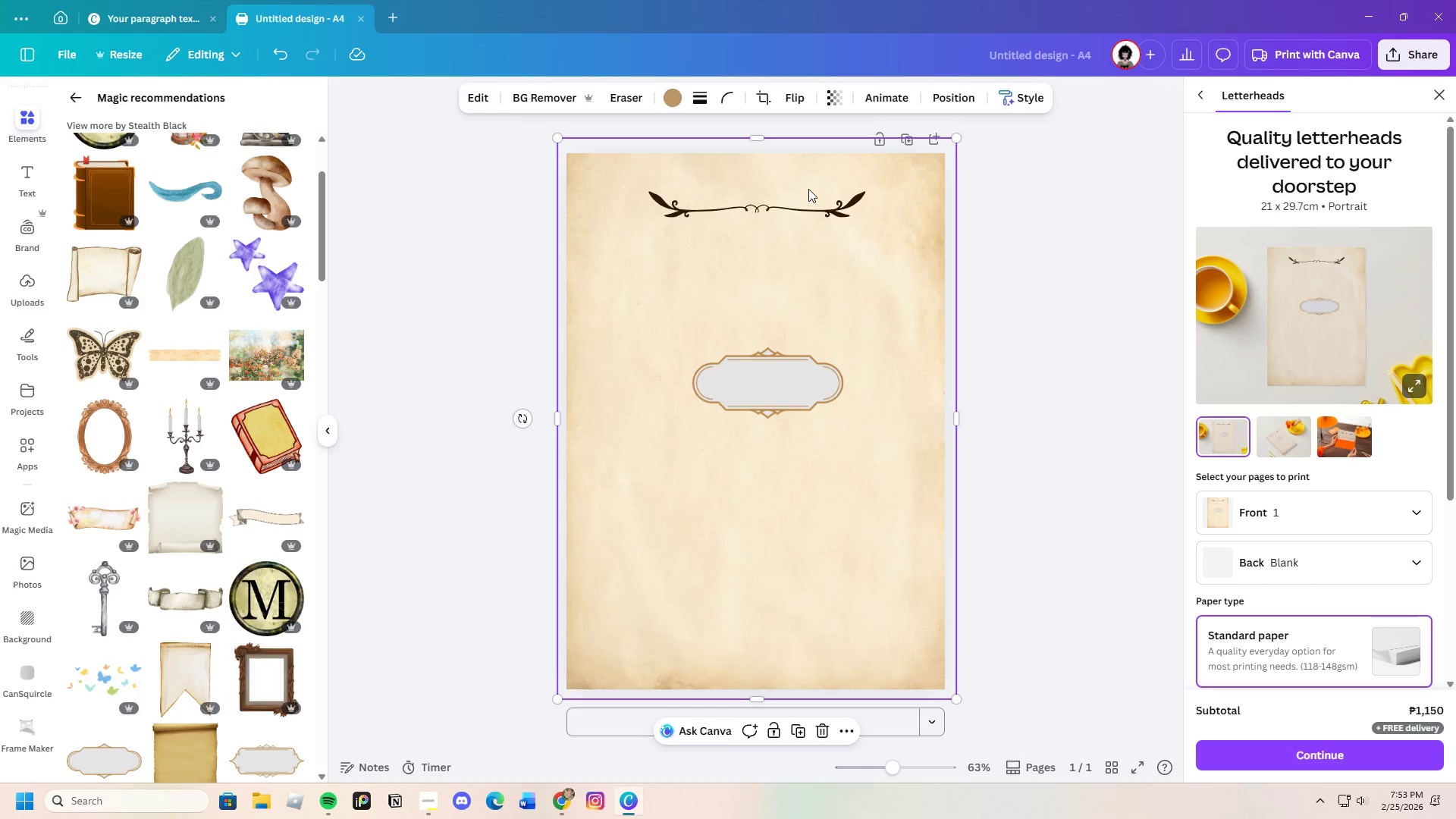 
double_click([810, 190])
 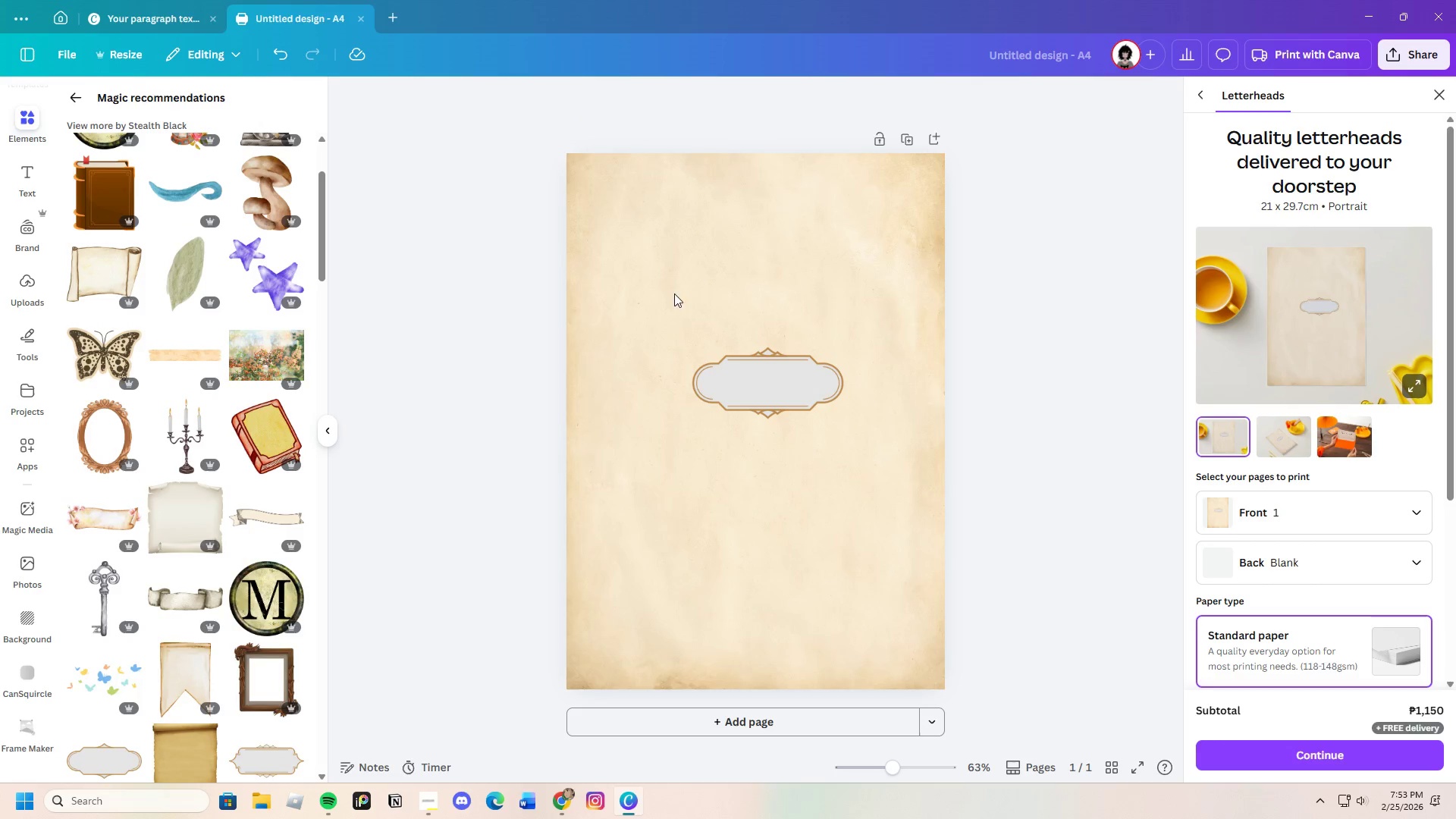 
scroll: coordinate [196, 663], scroll_direction: down, amount: 17.0
 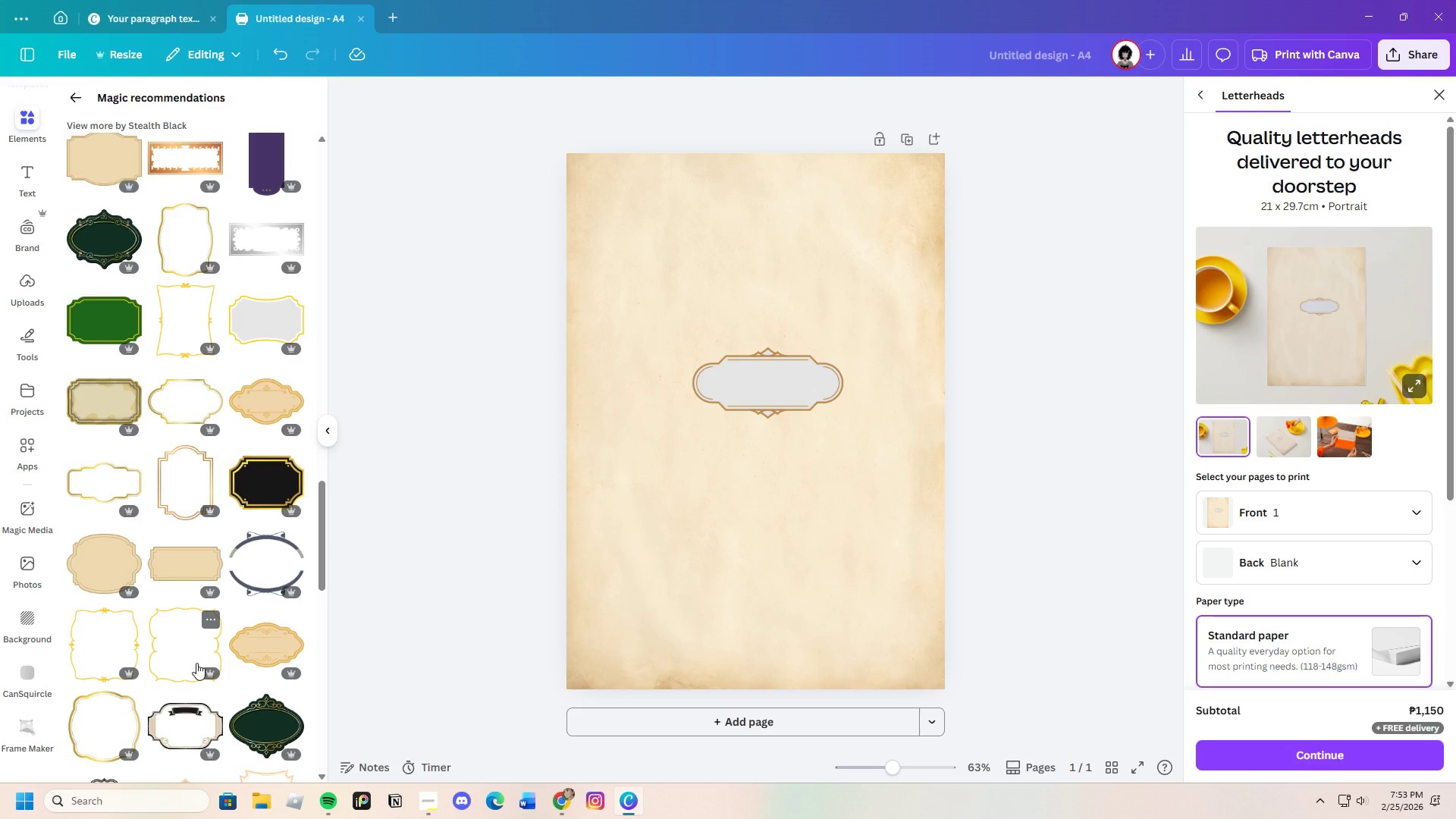 
scroll: coordinate [196, 654], scroll_direction: down, amount: 16.0
 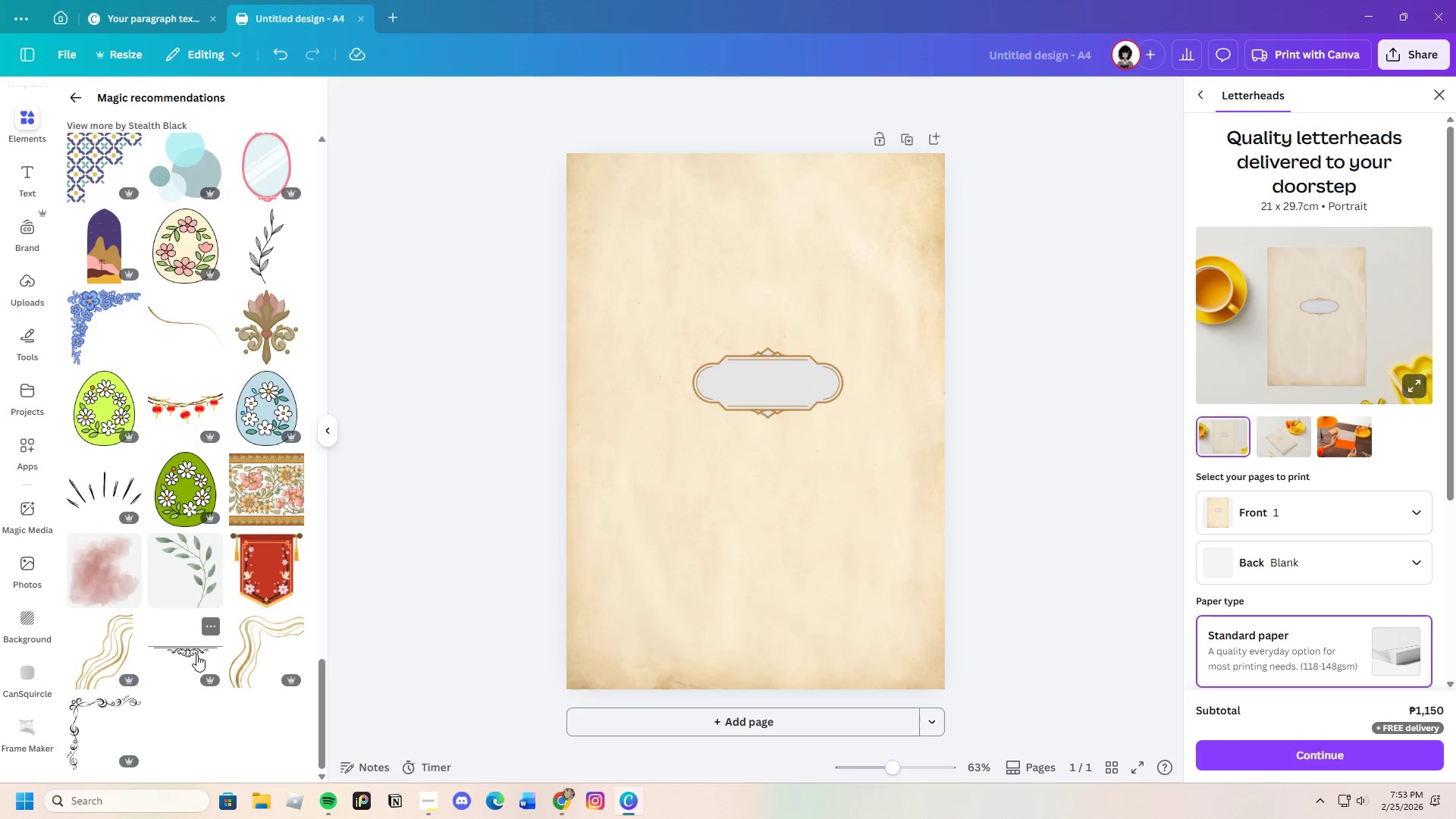 
scroll: coordinate [196, 654], scroll_direction: up, amount: 4.0
 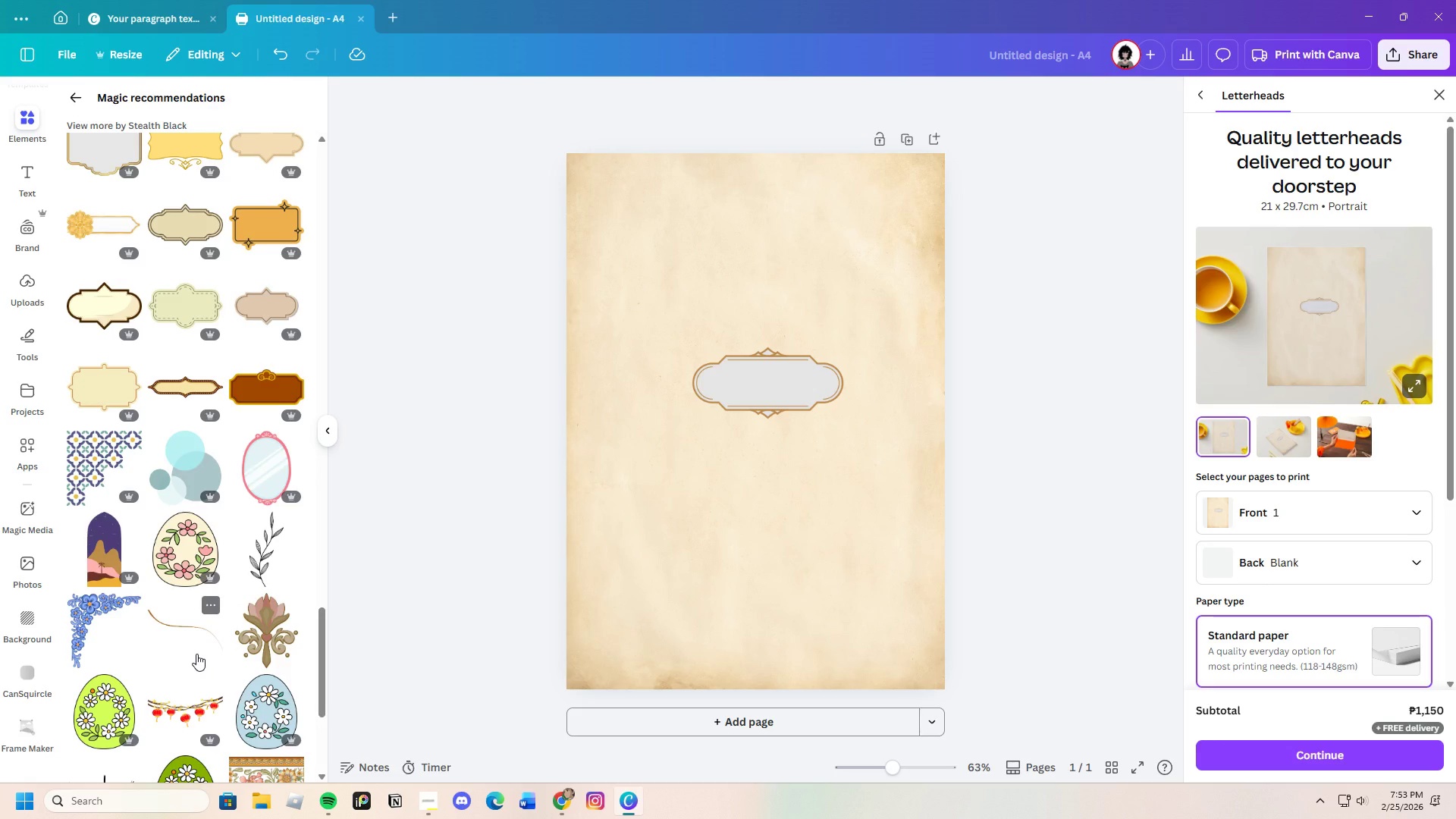 
scroll: coordinate [196, 654], scroll_direction: none, amount: 0.0
 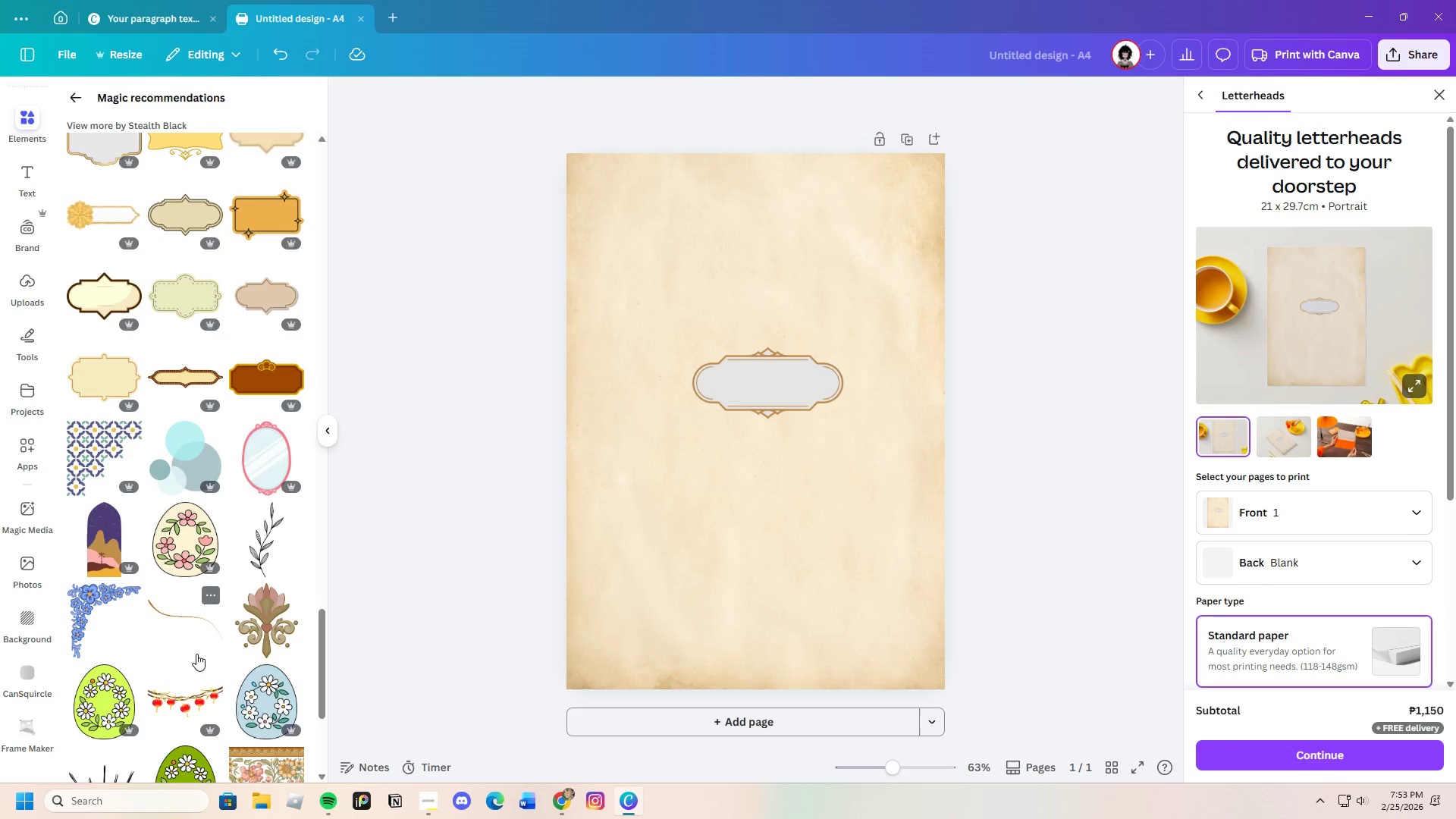 
scroll: coordinate [201, 649], scroll_direction: up, amount: 12.0
 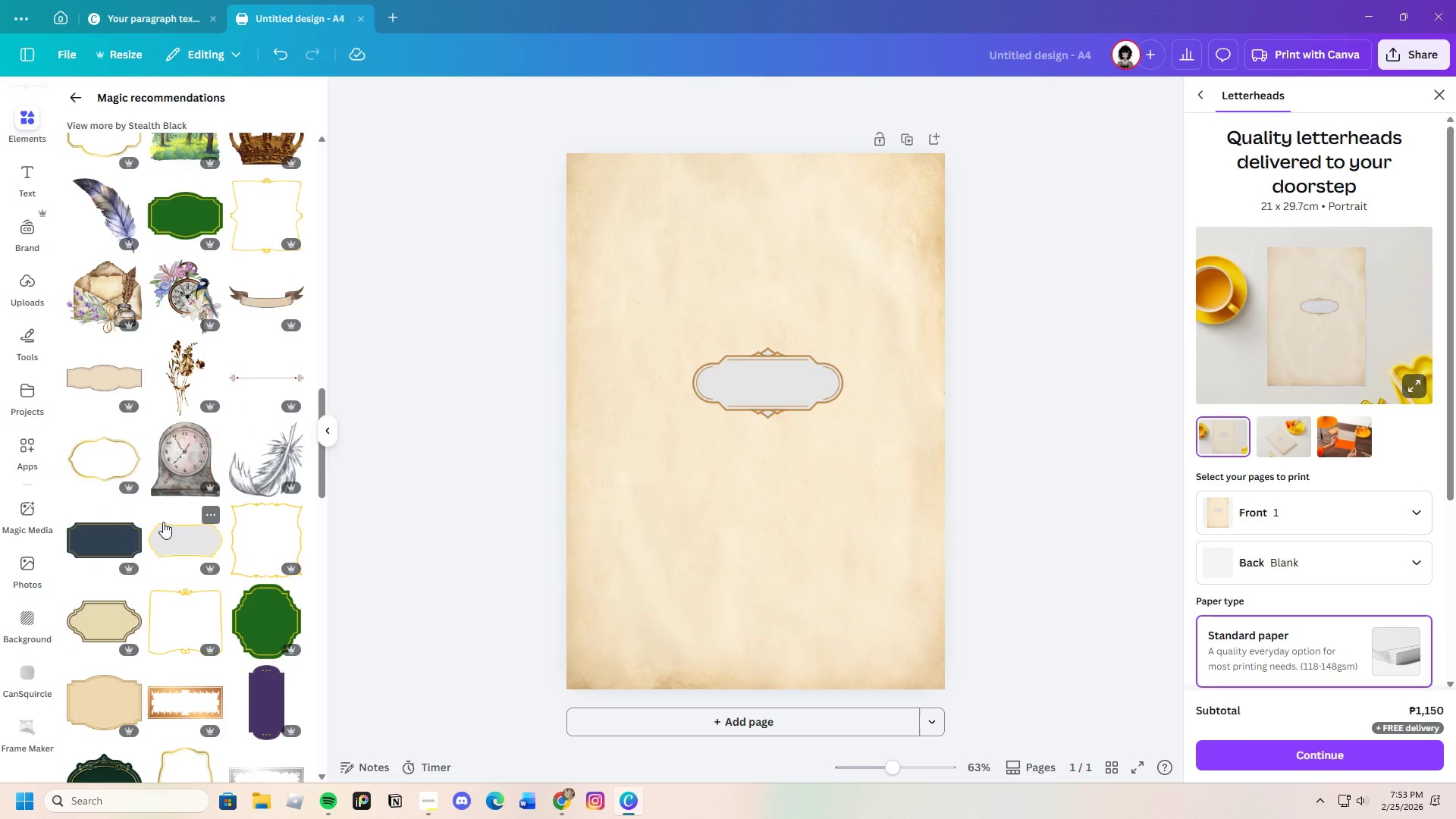 
scroll: coordinate [172, 531], scroll_direction: up, amount: 14.0
 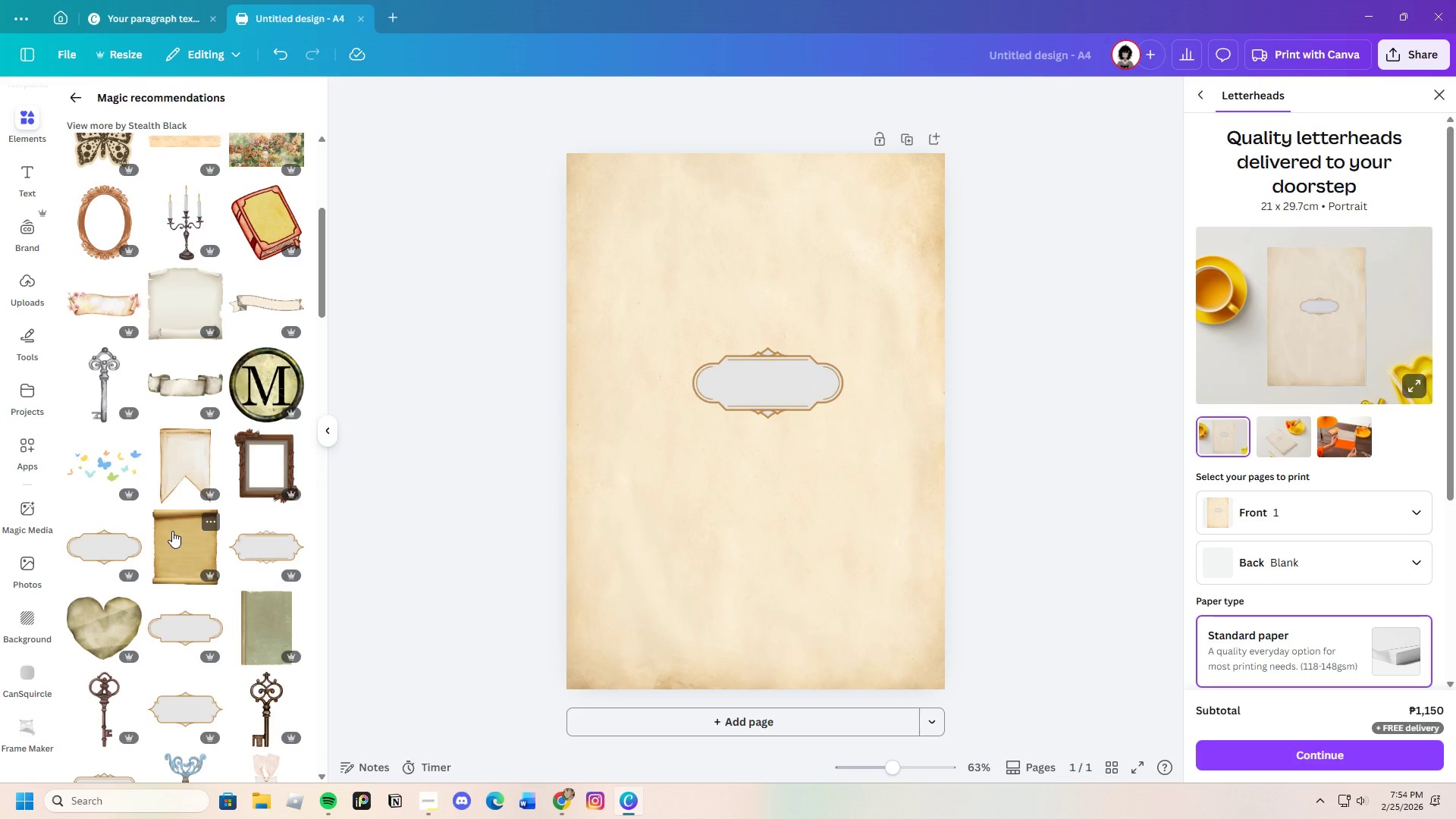 
scroll: coordinate [172, 531], scroll_direction: up, amount: 6.0
 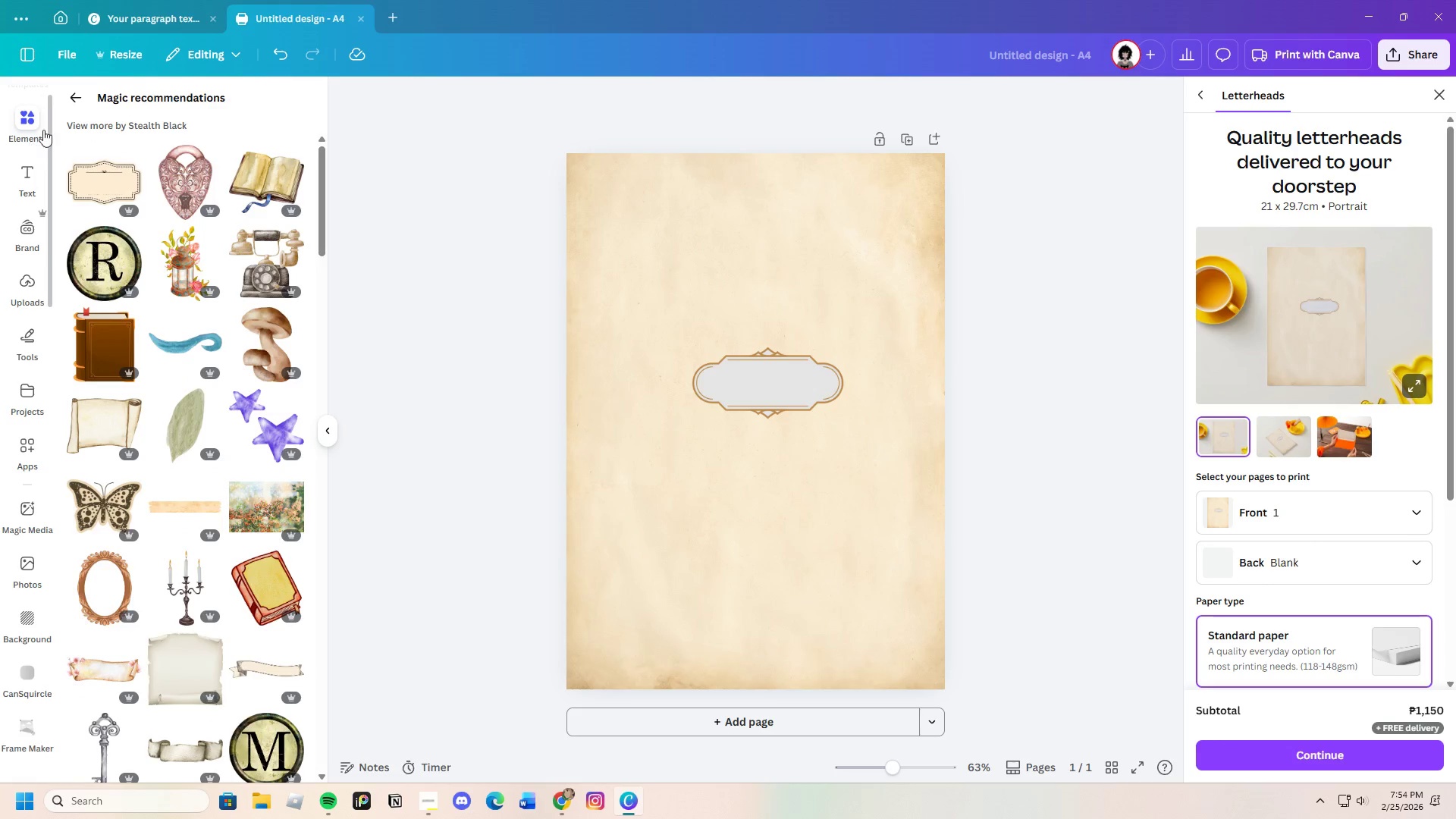 
left_click([74, 89])
 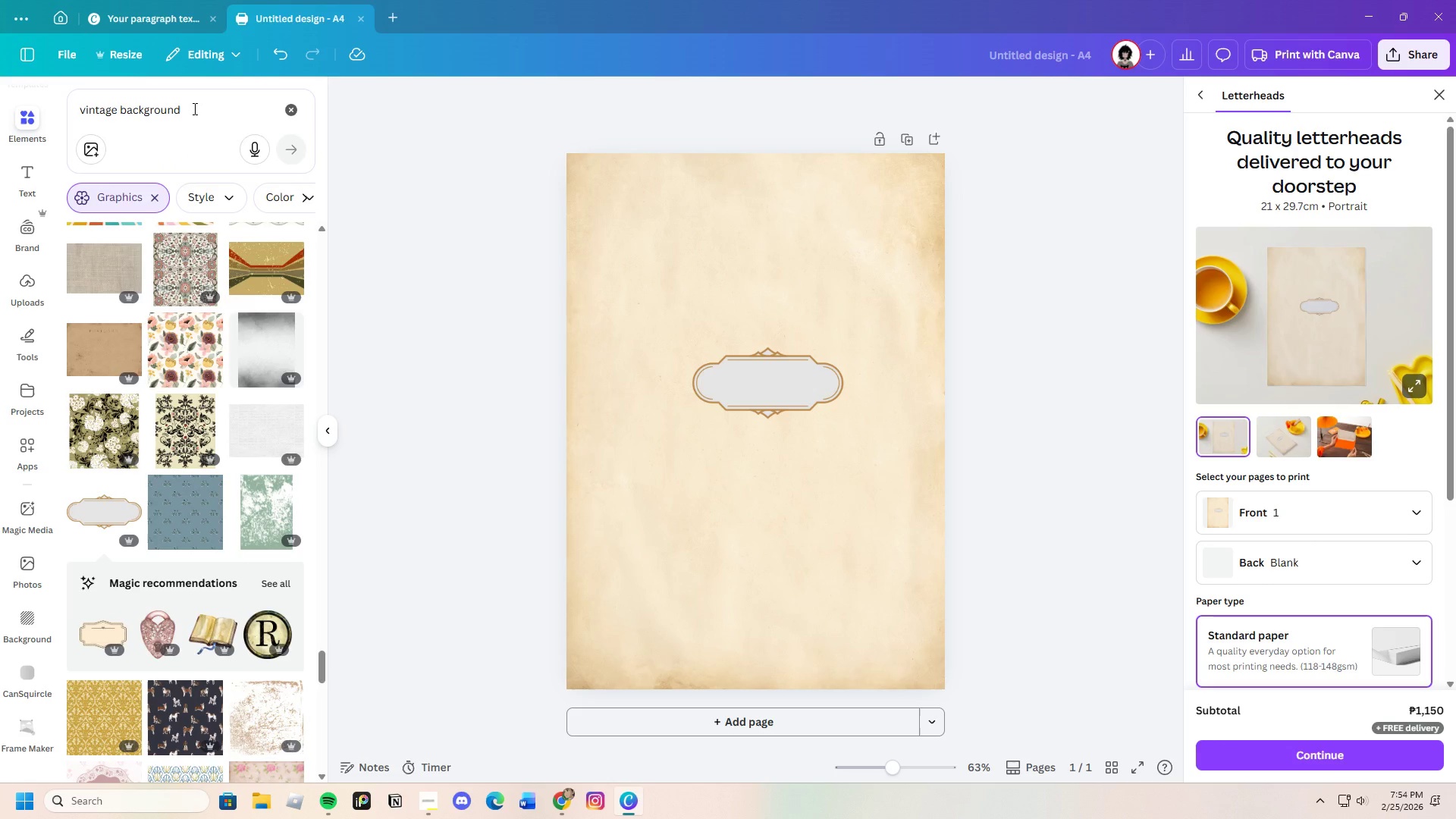 
left_click_drag(start_coordinate=[193, 108], to_coordinate=[121, 121])
 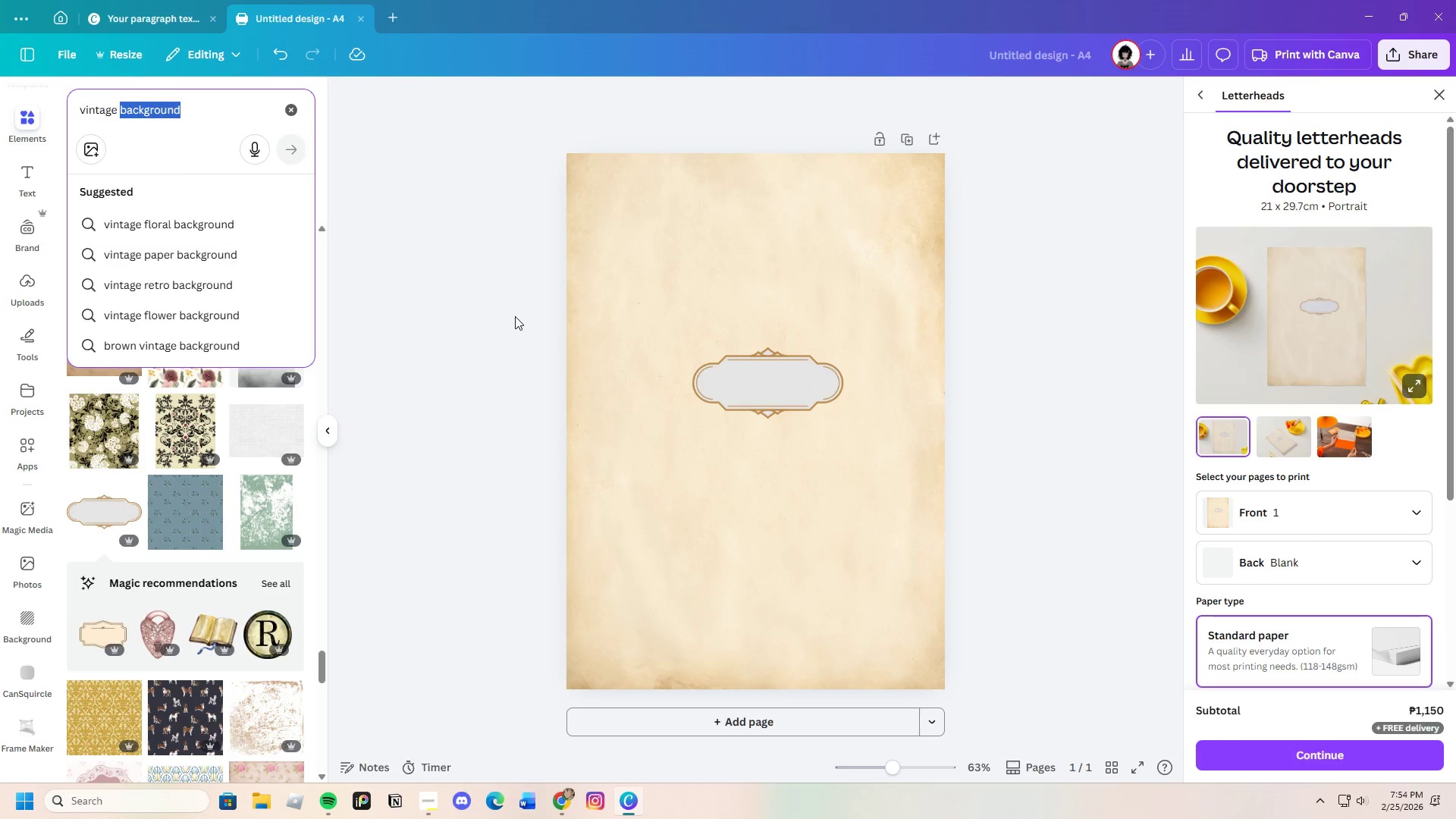 
left_click([515, 316])
 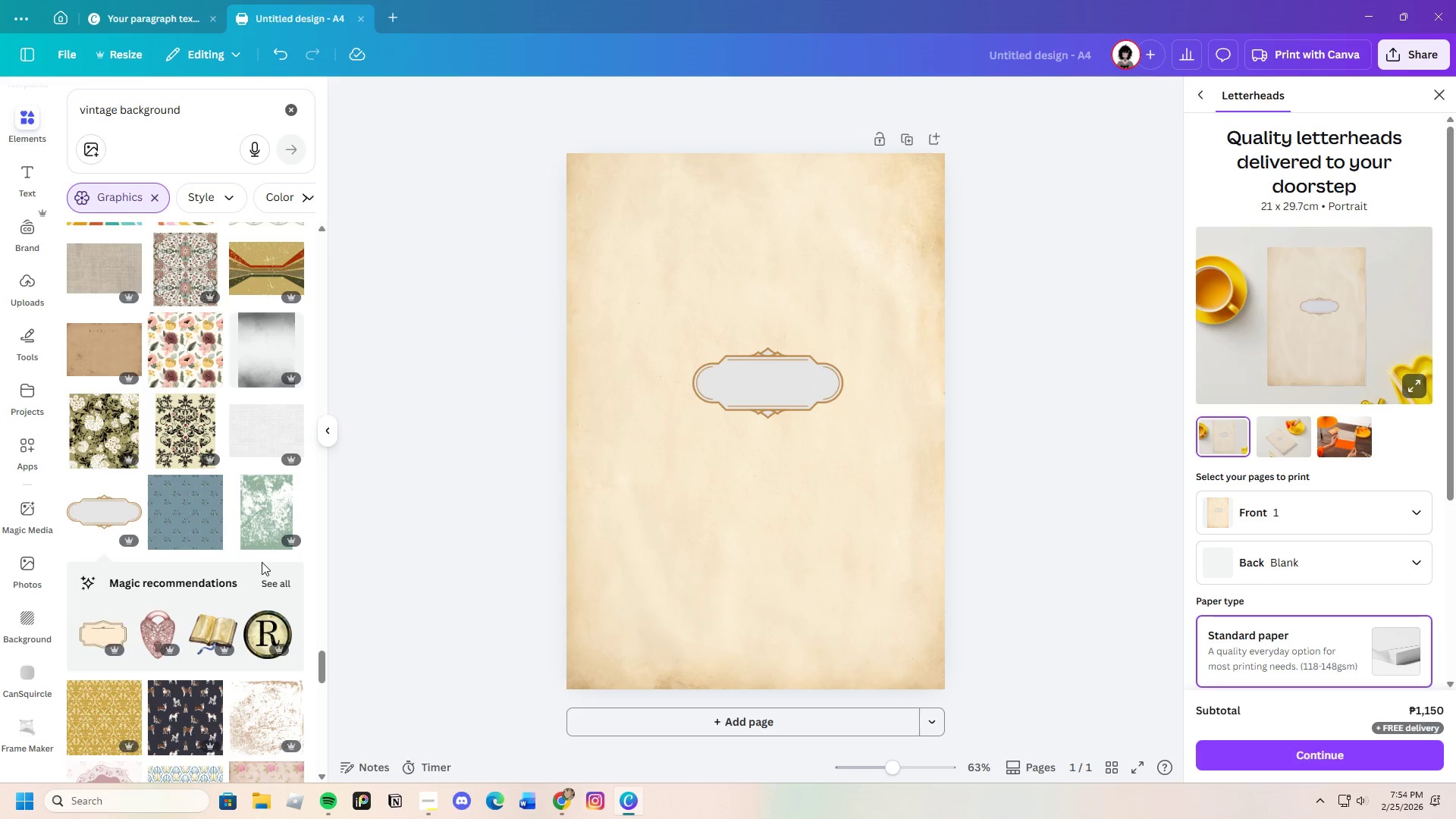 
scroll: coordinate [259, 562], scroll_direction: down, amount: 19.0
 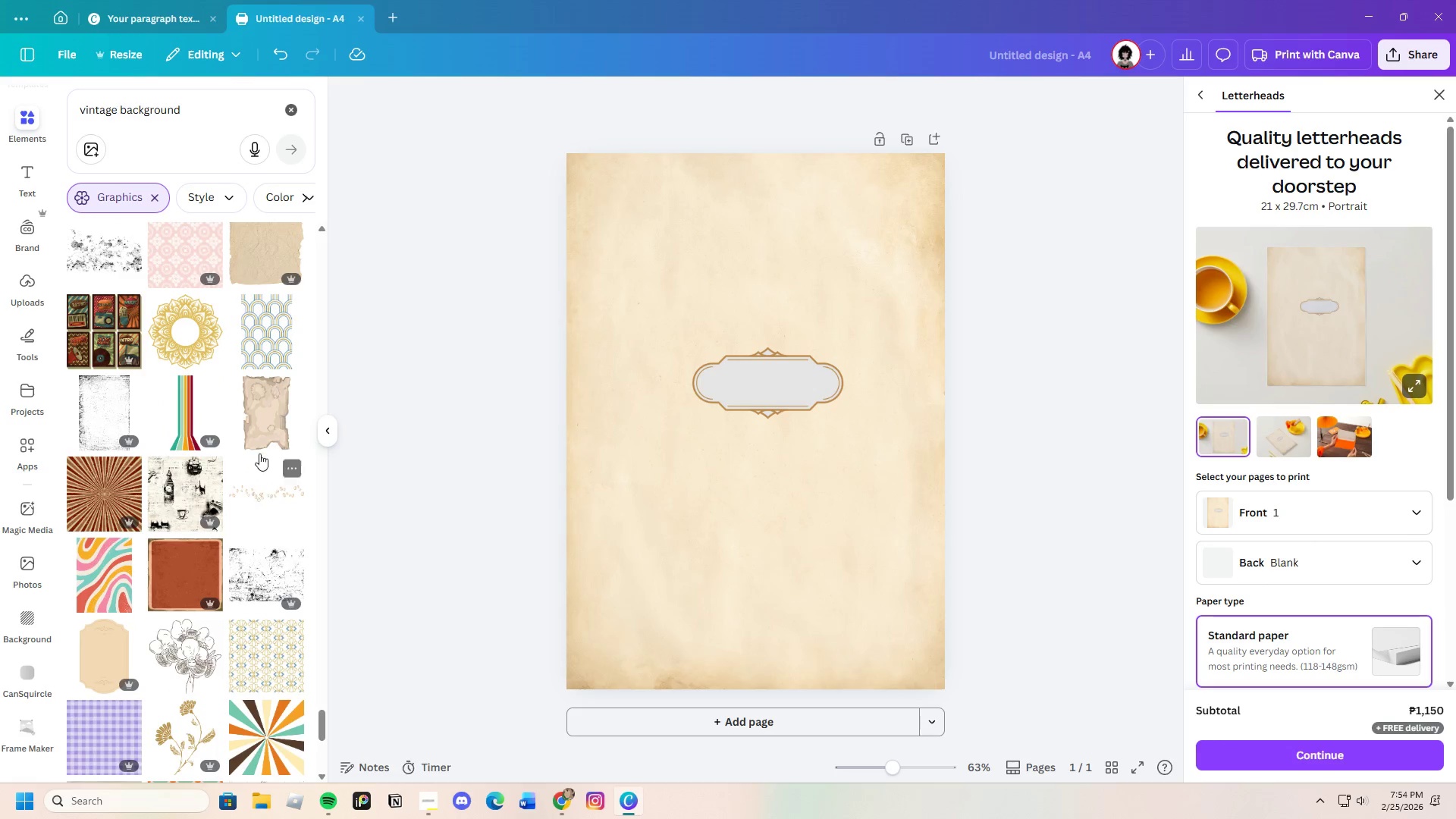 
left_click([262, 425])
 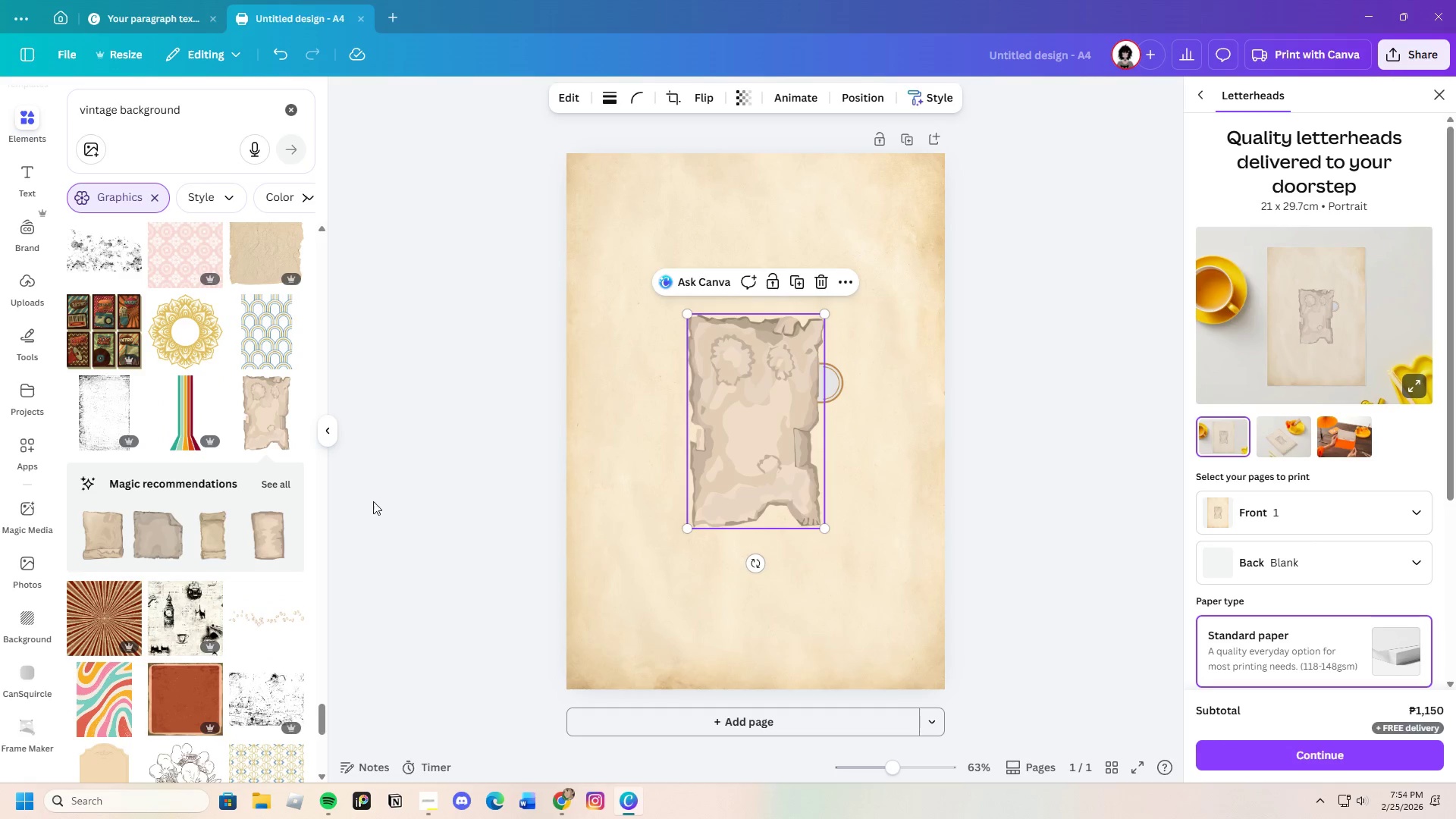 
left_click([281, 484])
 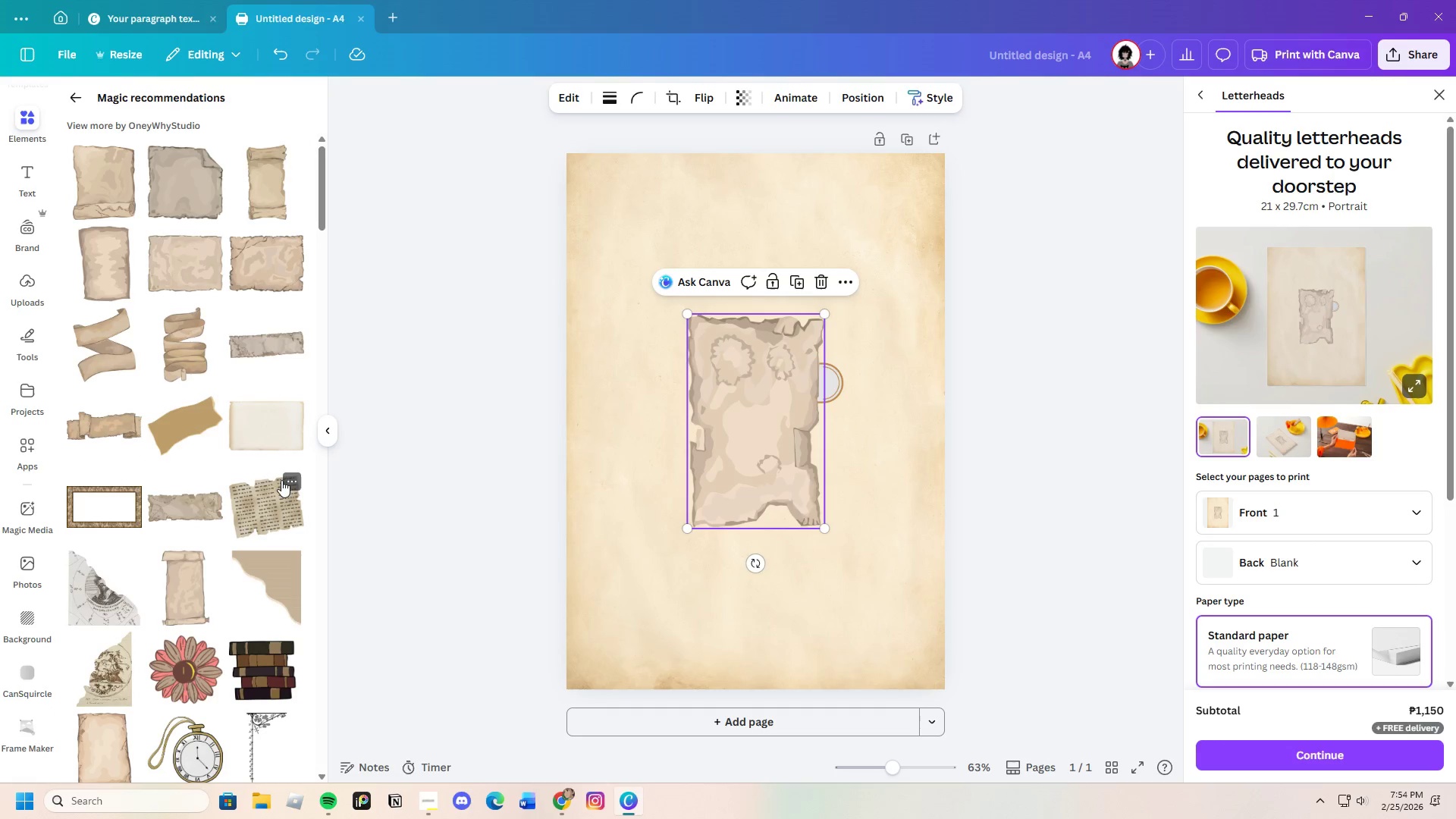 
scroll: coordinate [150, 600], scroll_direction: down, amount: 15.0
 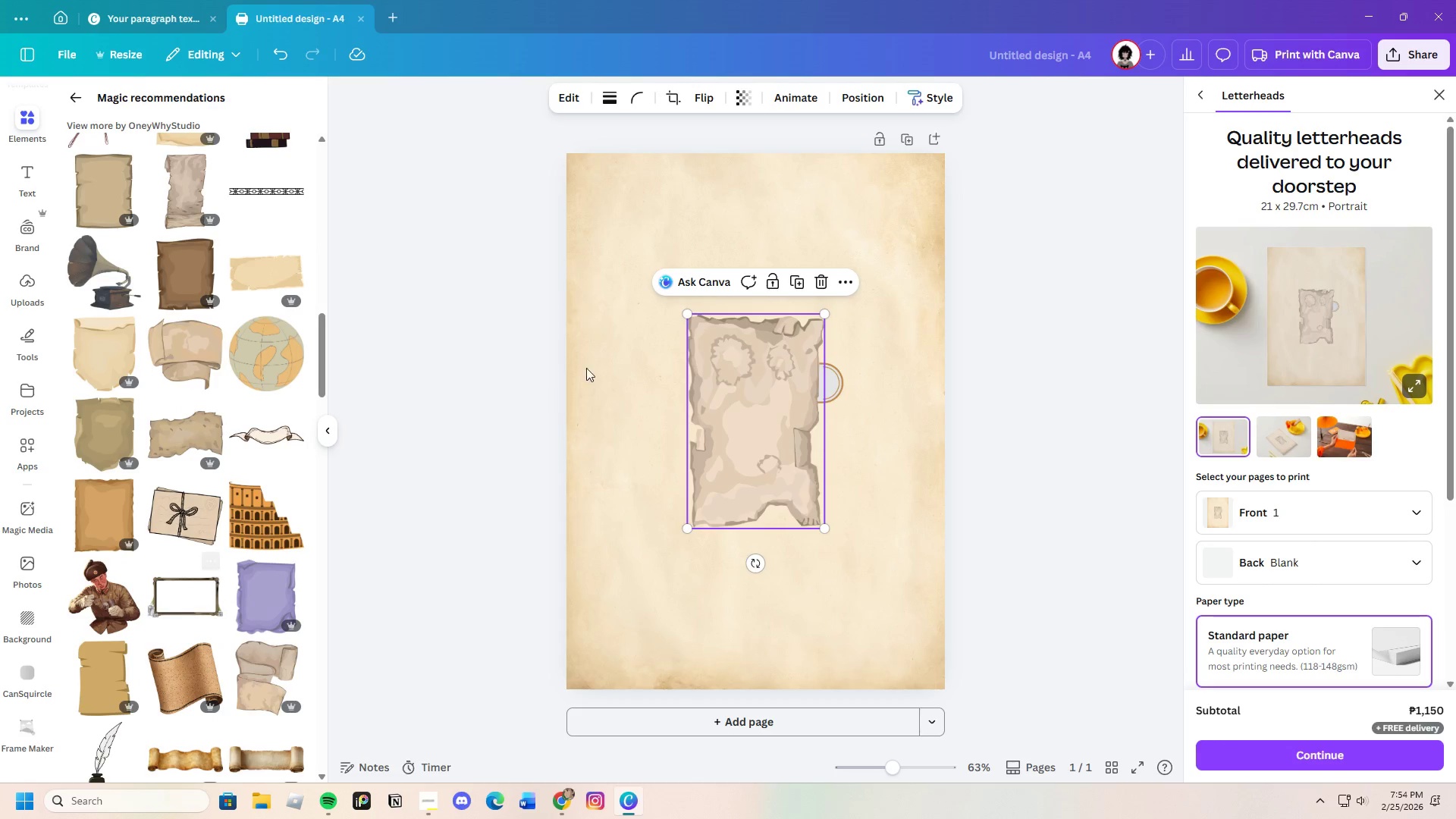 
left_click([830, 280])
 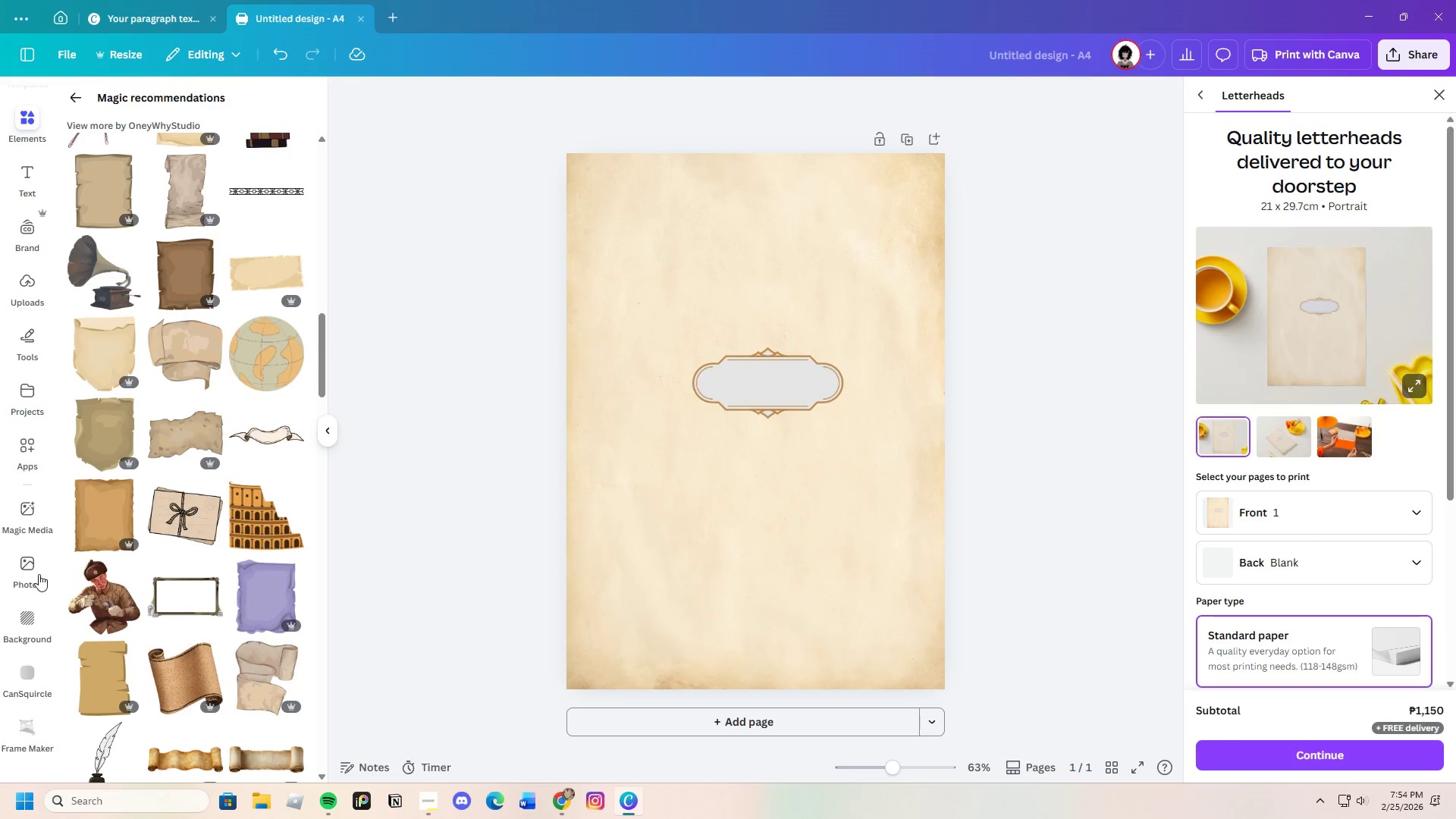 
scroll: coordinate [279, 593], scroll_direction: down, amount: 14.0
 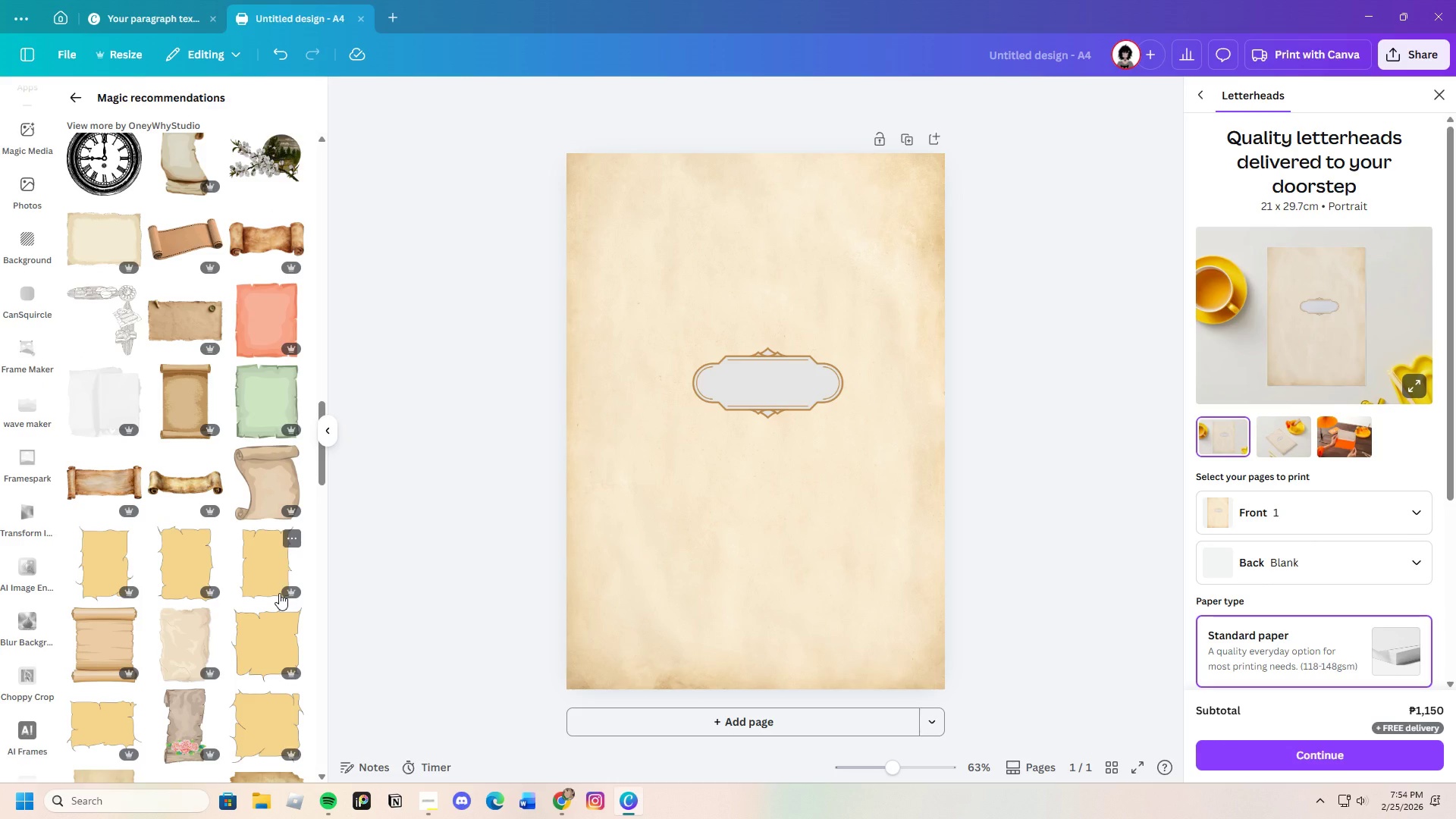 
scroll: coordinate [279, 593], scroll_direction: up, amount: 2.0
 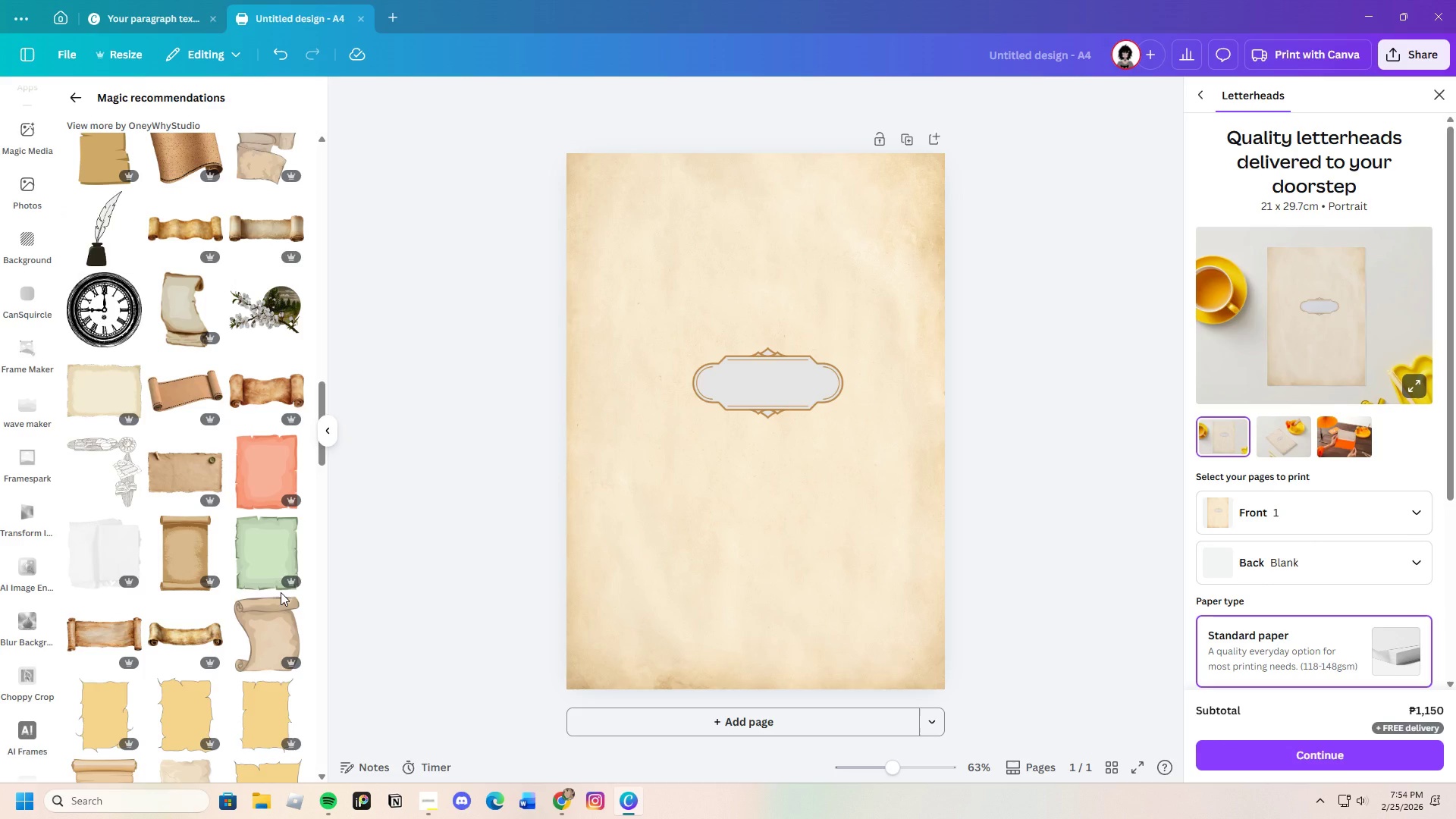 
scroll: coordinate [281, 592], scroll_direction: down, amount: 1.0
 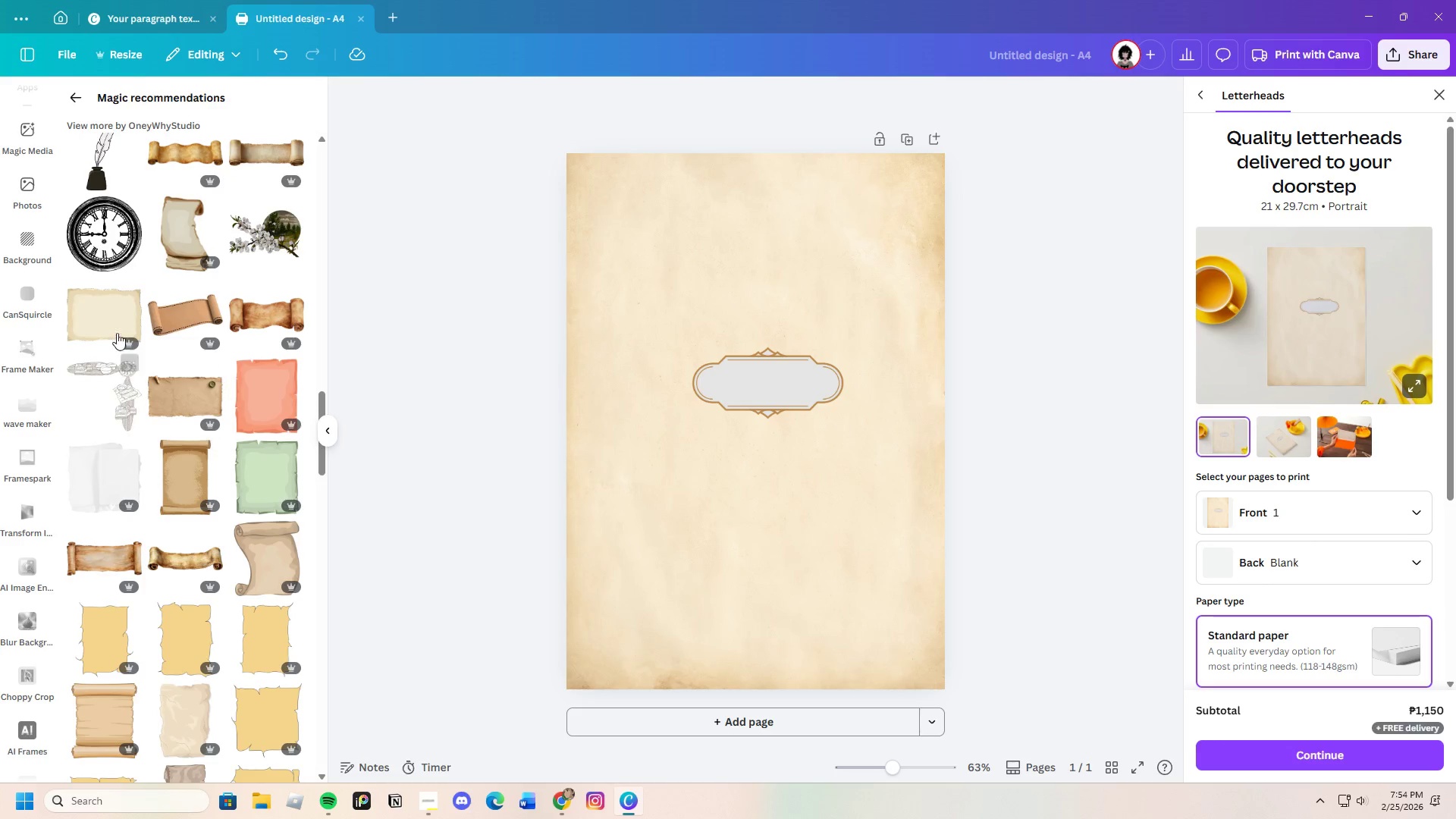 
left_click([110, 320])
 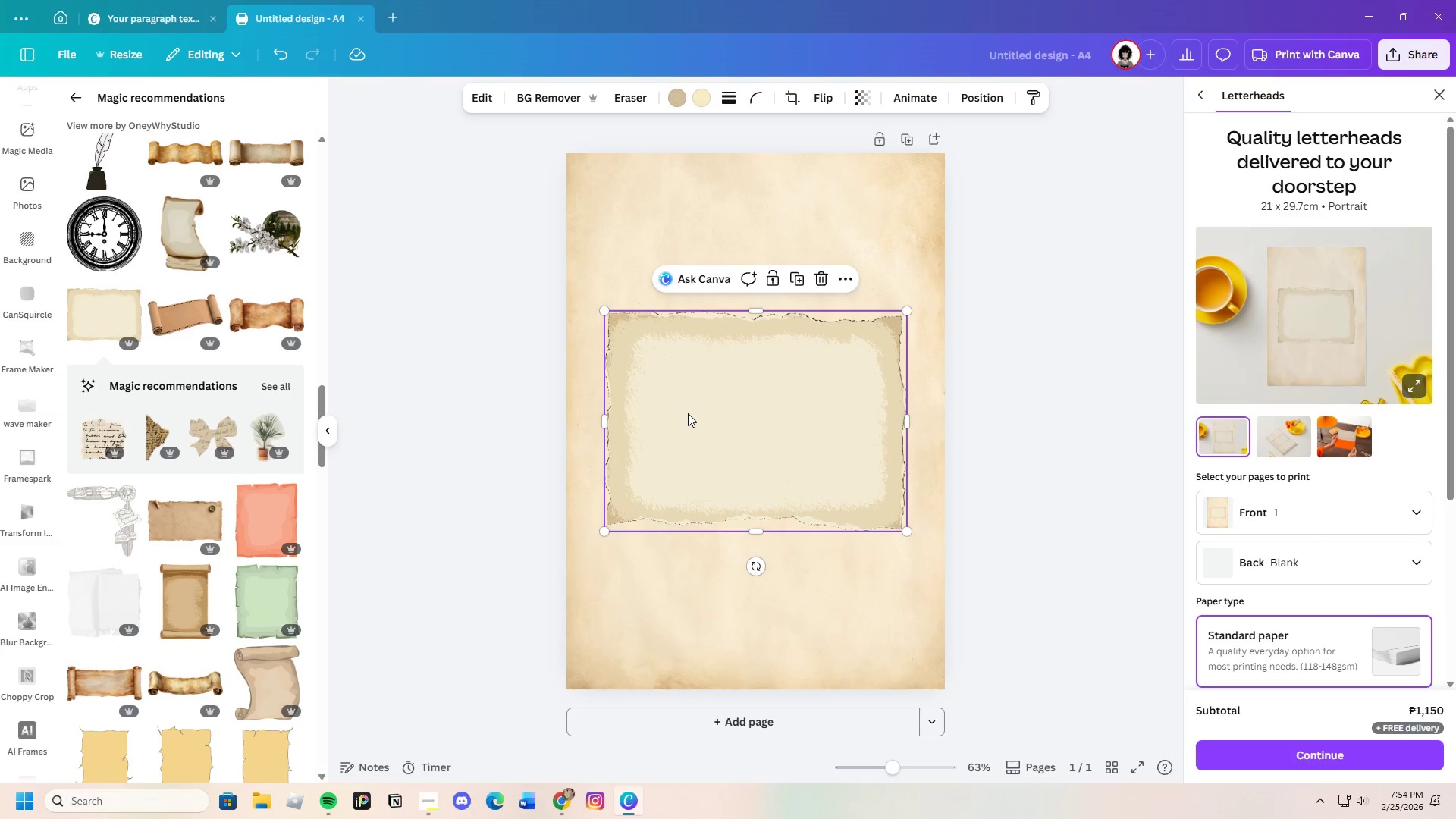 
left_click_drag(start_coordinate=[729, 422], to_coordinate=[738, 453])
 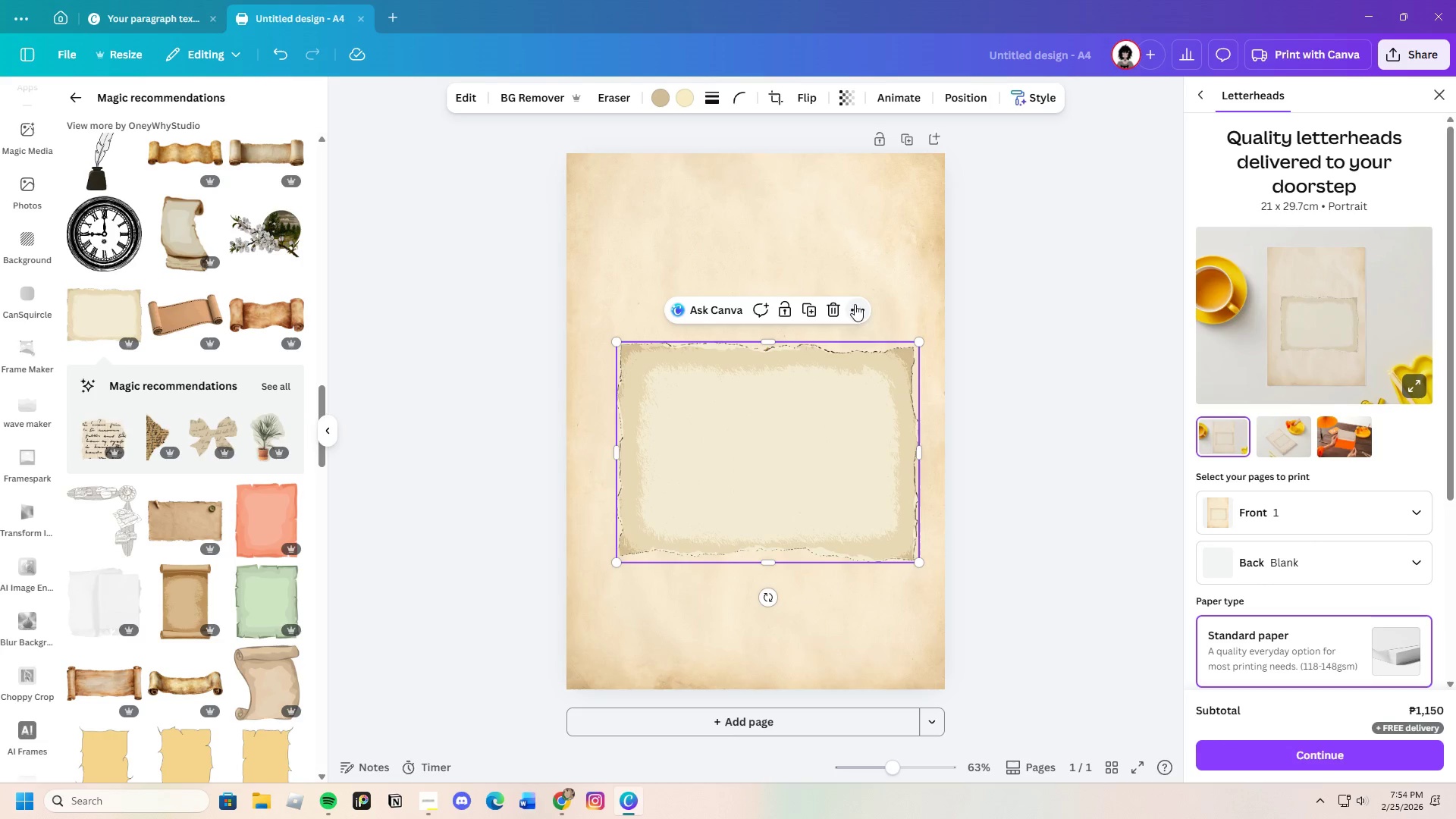 
left_click([848, 306])
 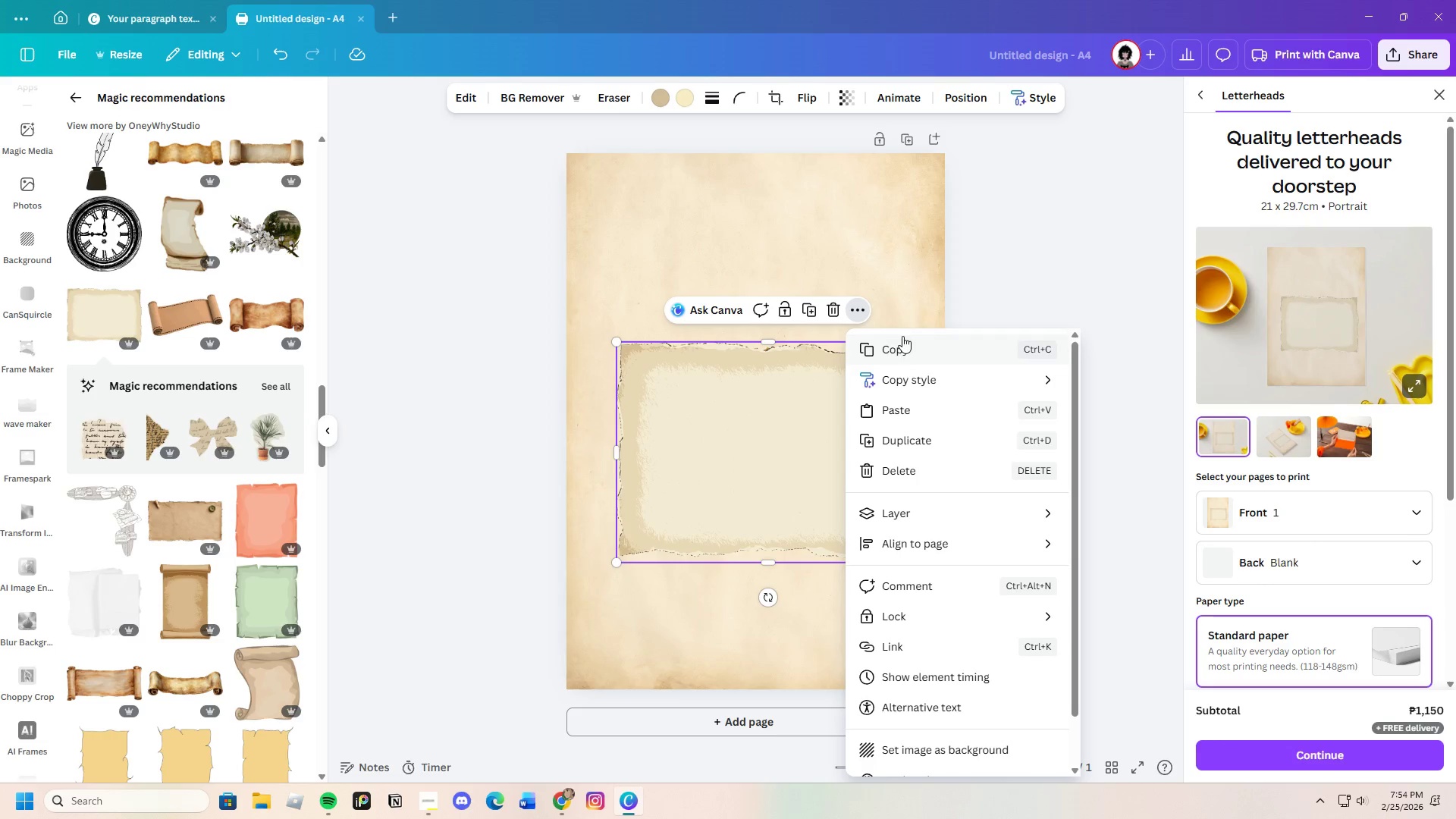 
left_click([923, 290])
 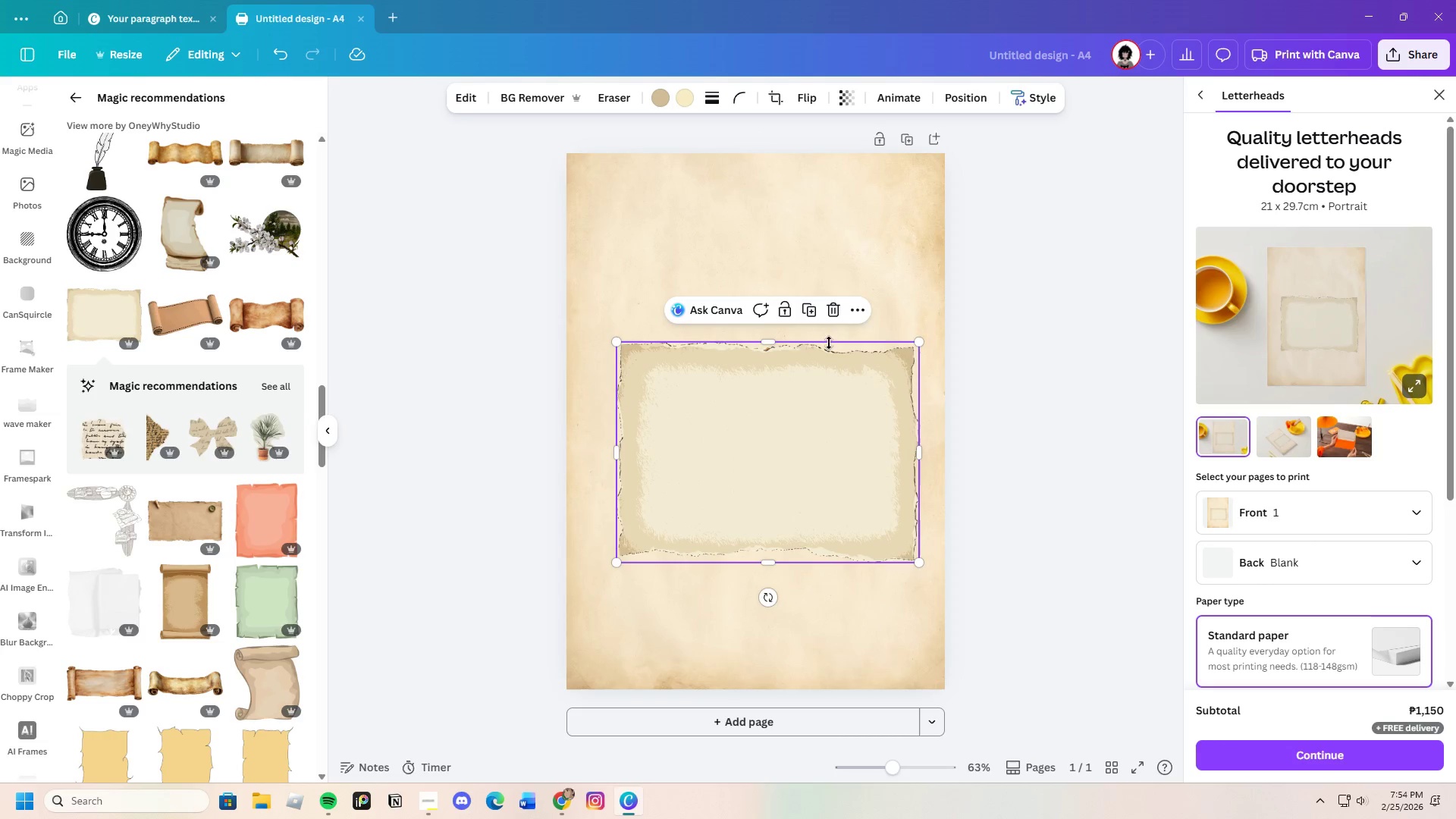 
double_click([832, 302])
 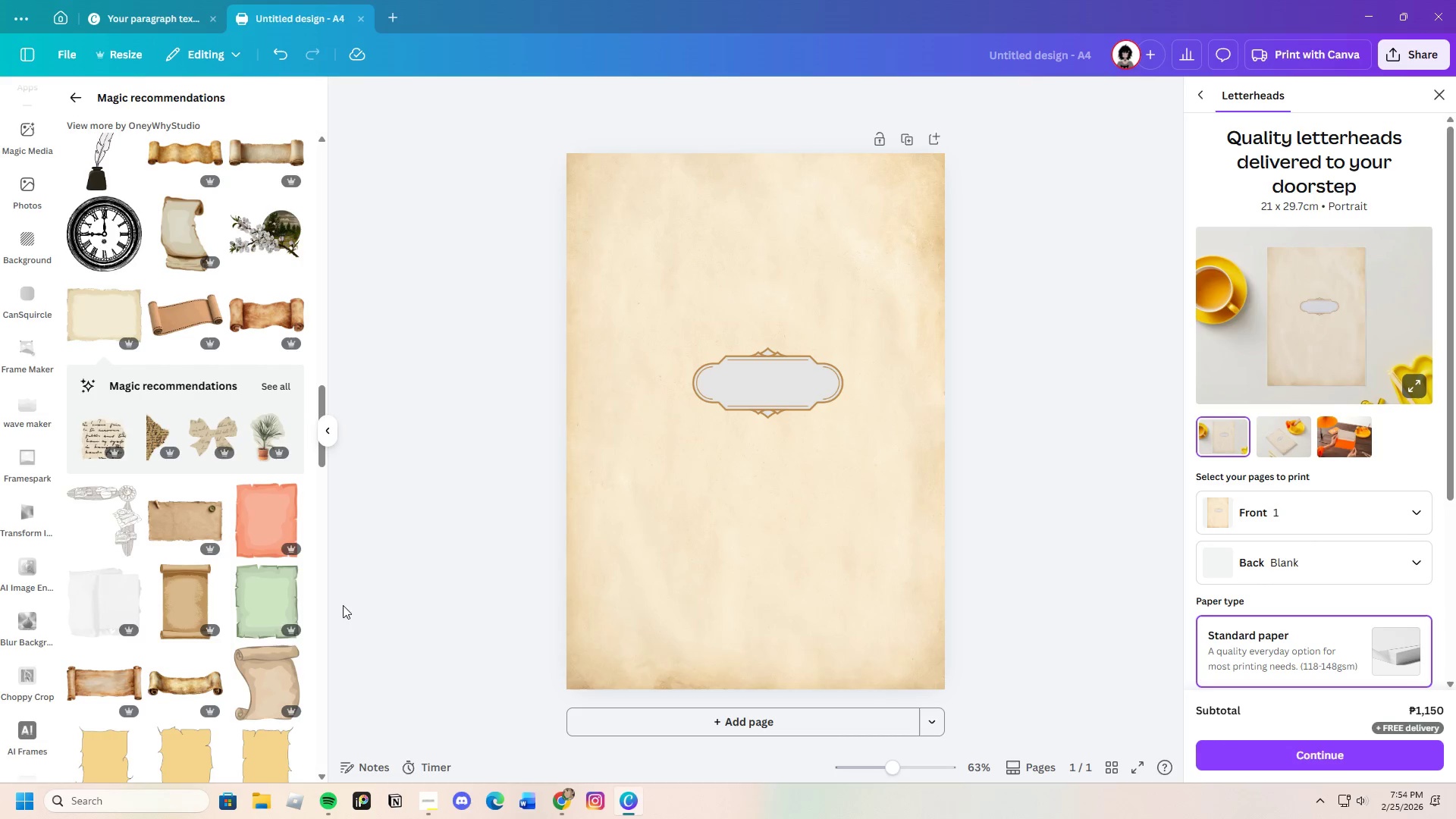 
scroll: coordinate [256, 630], scroll_direction: down, amount: 18.0
 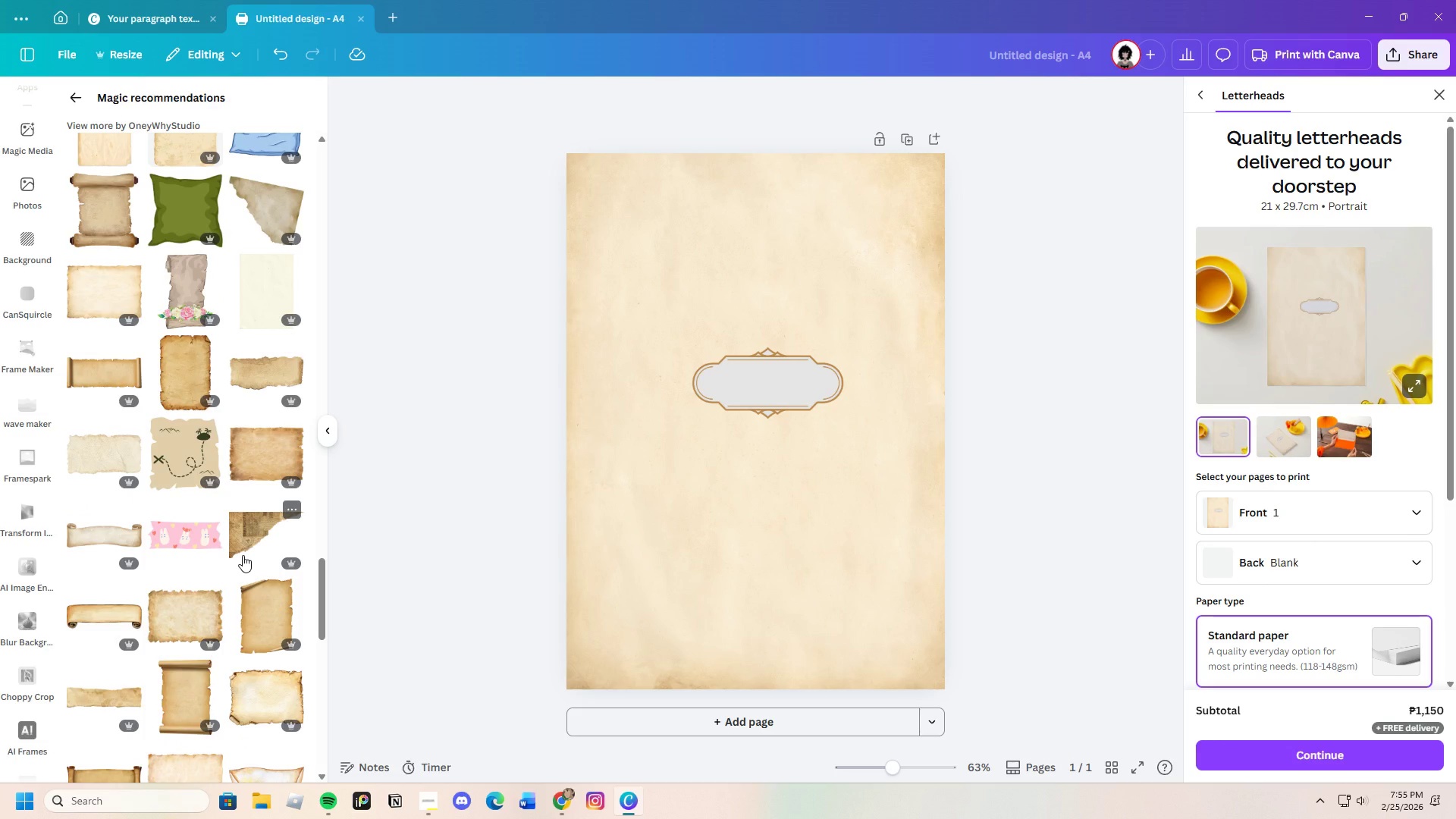 
wait(5.76)
 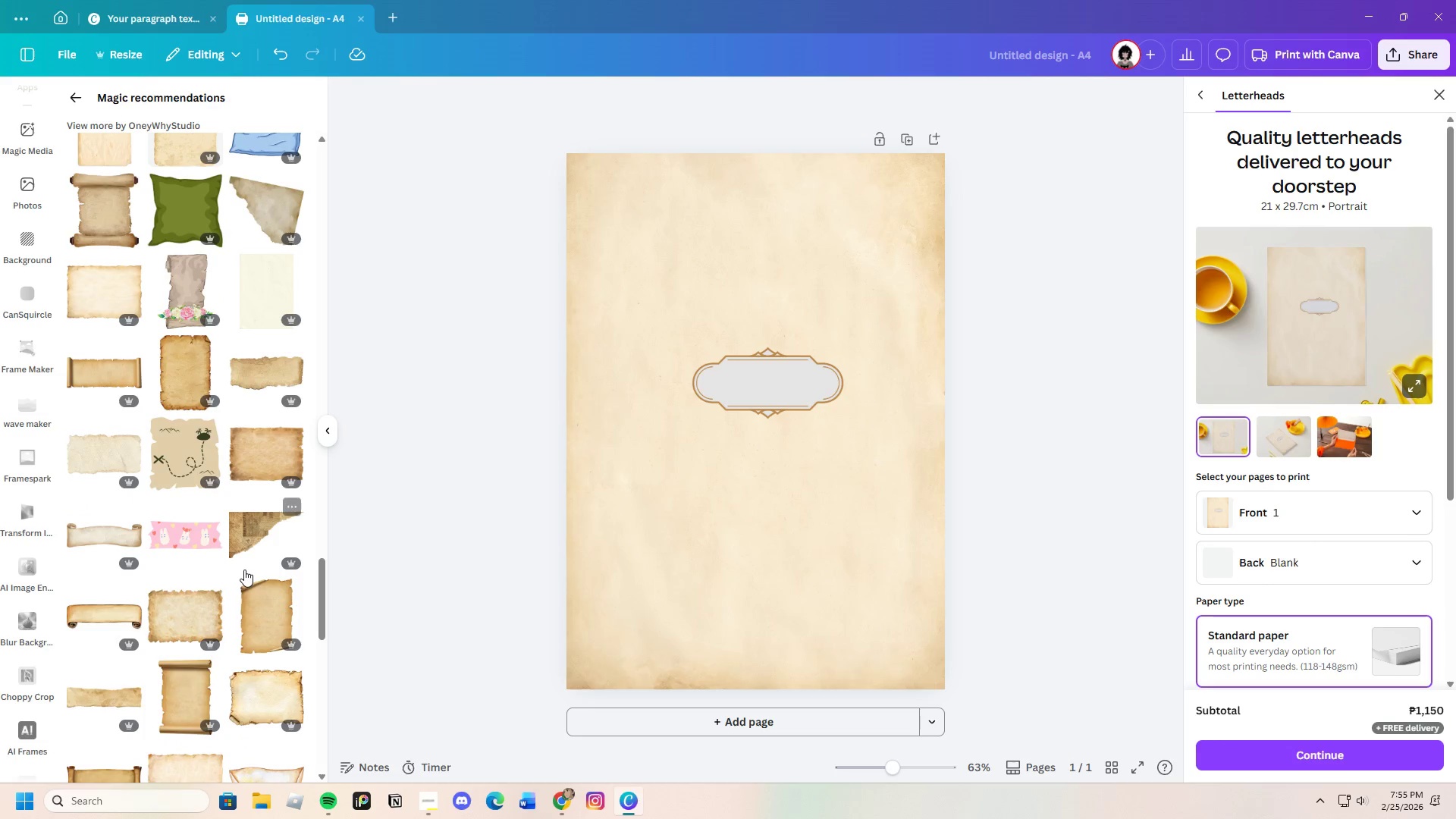 
scroll: coordinate [219, 603], scroll_direction: down, amount: 11.0
 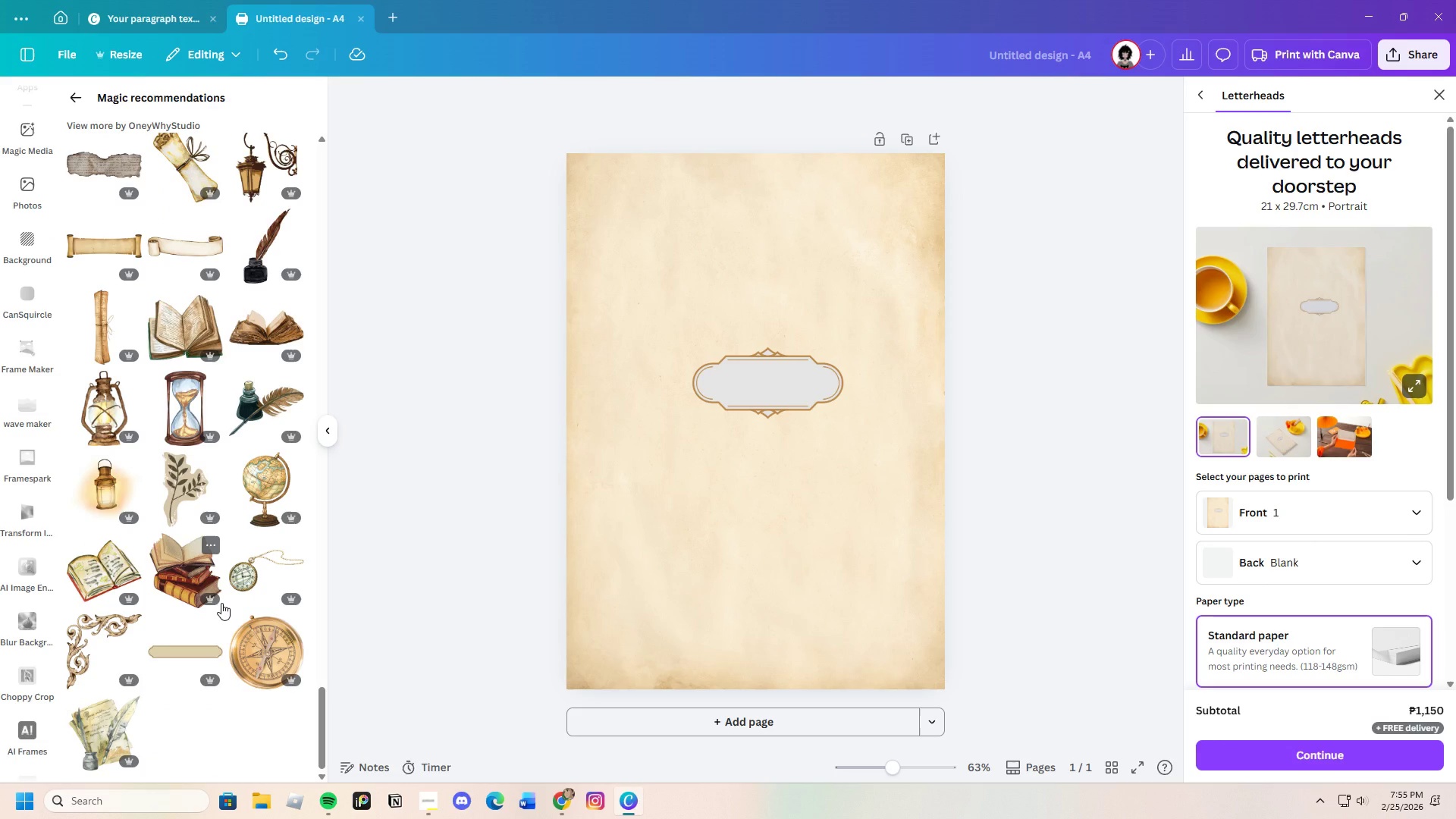 
left_click([101, 661])
 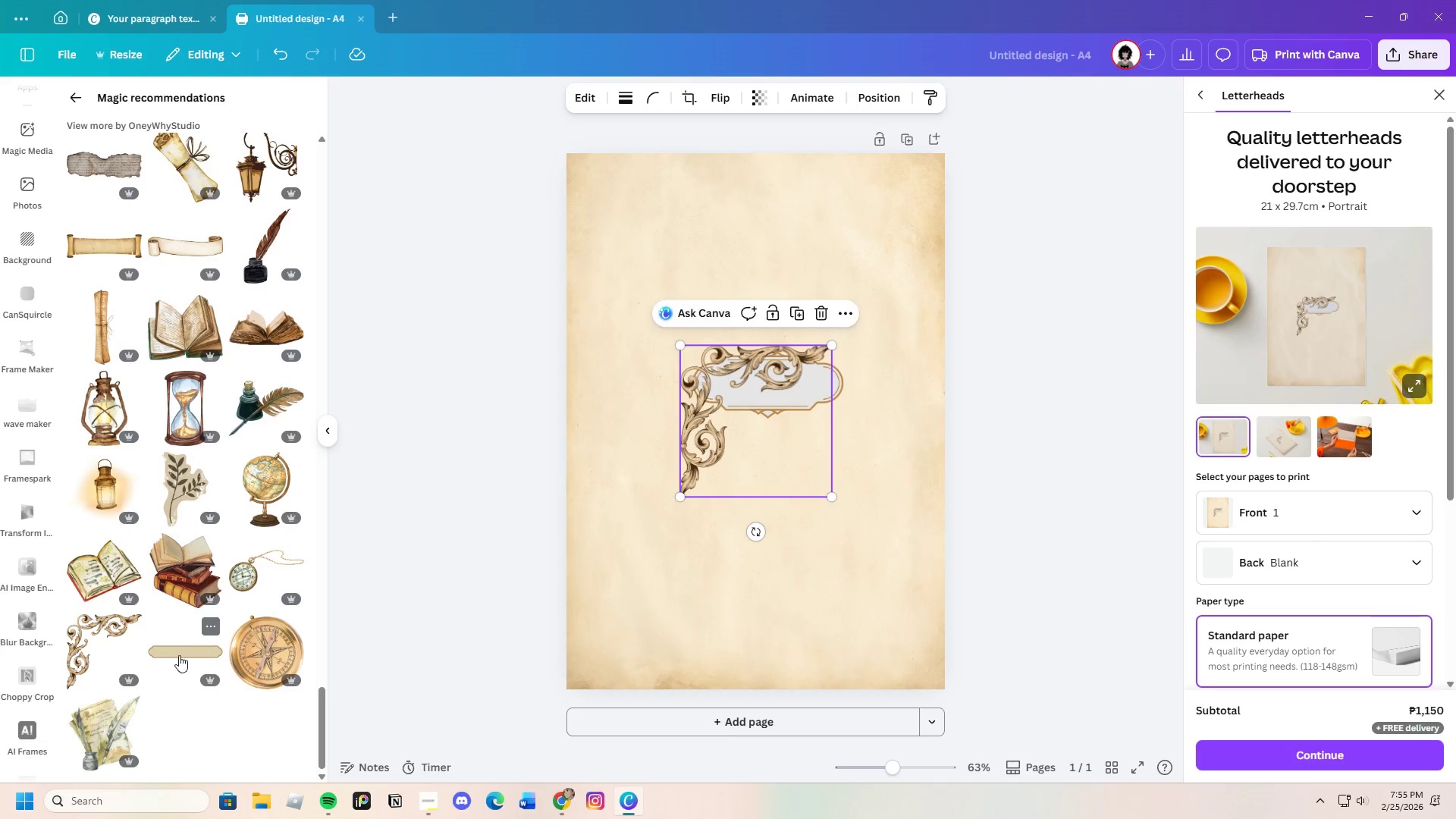 
scroll: coordinate [183, 657], scroll_direction: down, amount: 3.0
 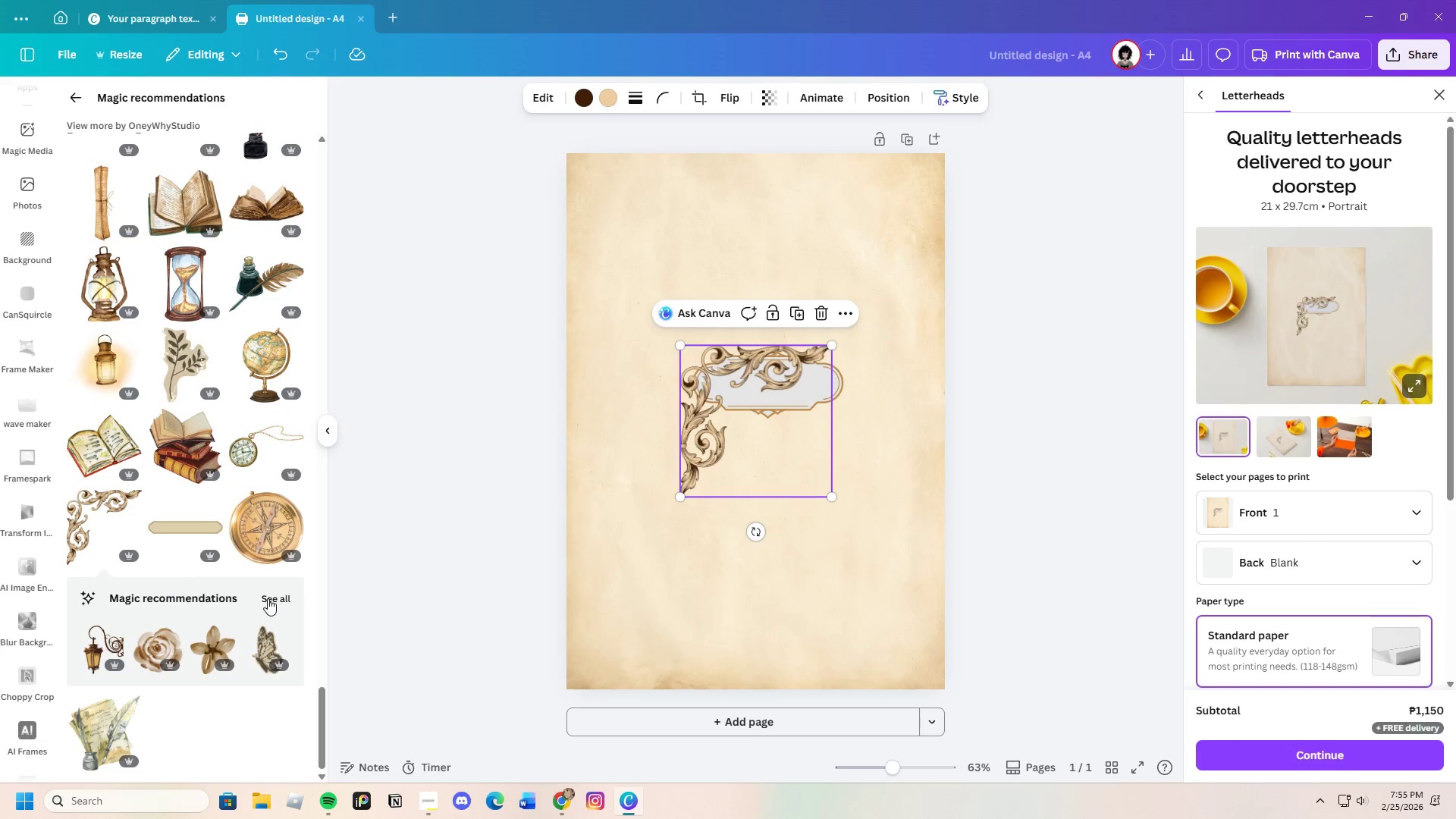 
left_click([268, 597])
 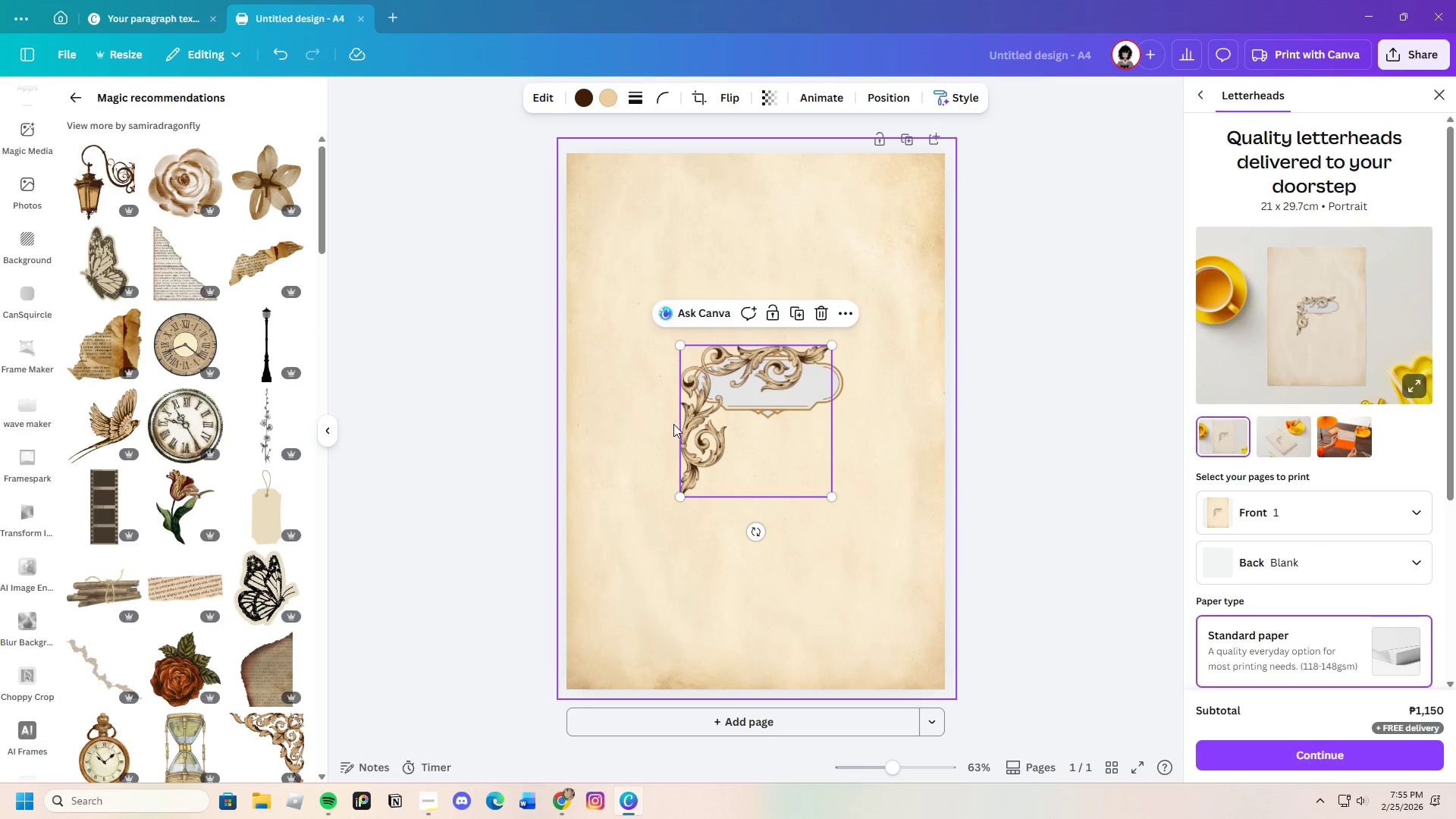 
left_click_drag(start_coordinate=[698, 418], to_coordinate=[626, 259])
 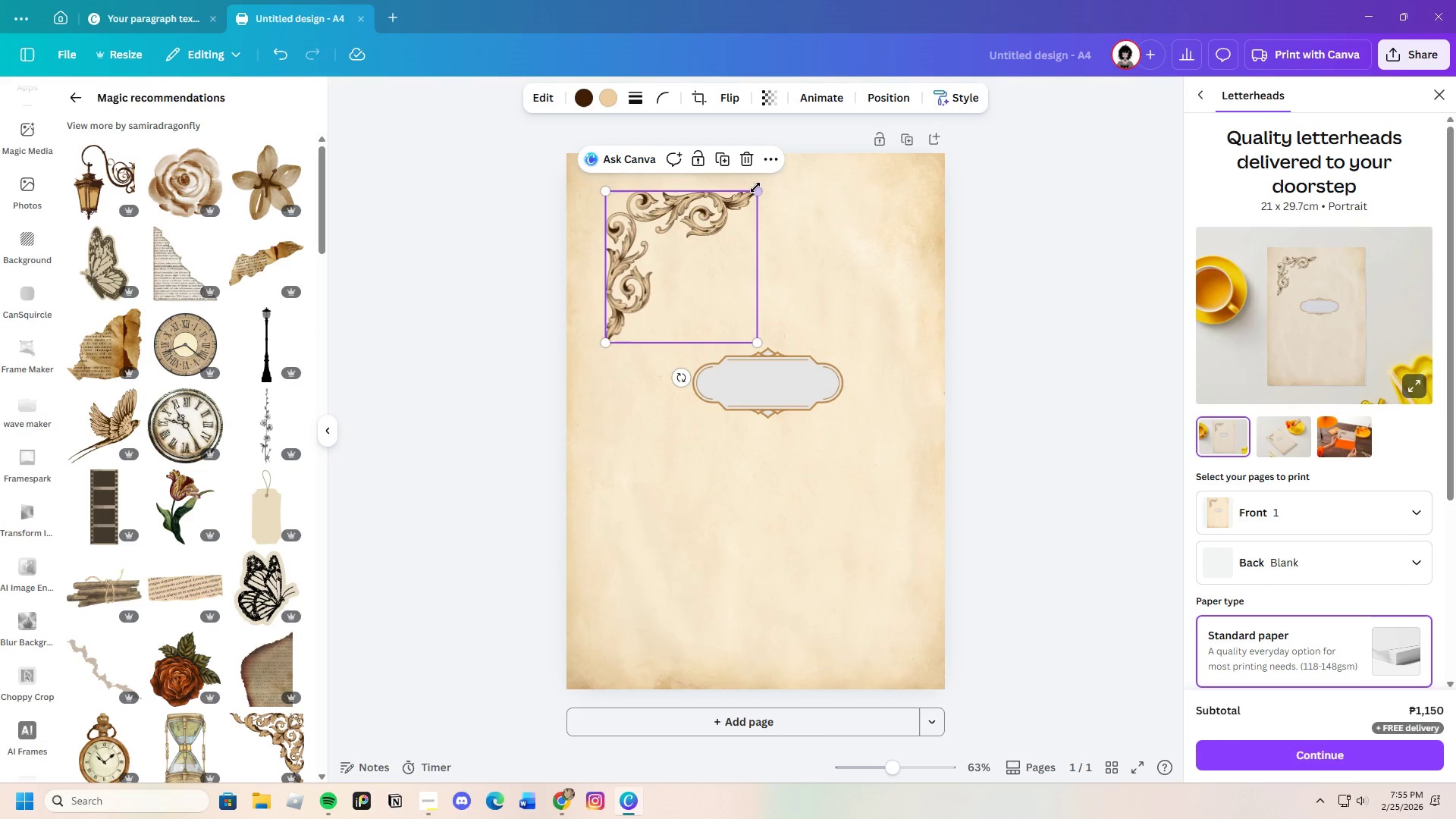 
left_click_drag(start_coordinate=[755, 187], to_coordinate=[705, 233])
 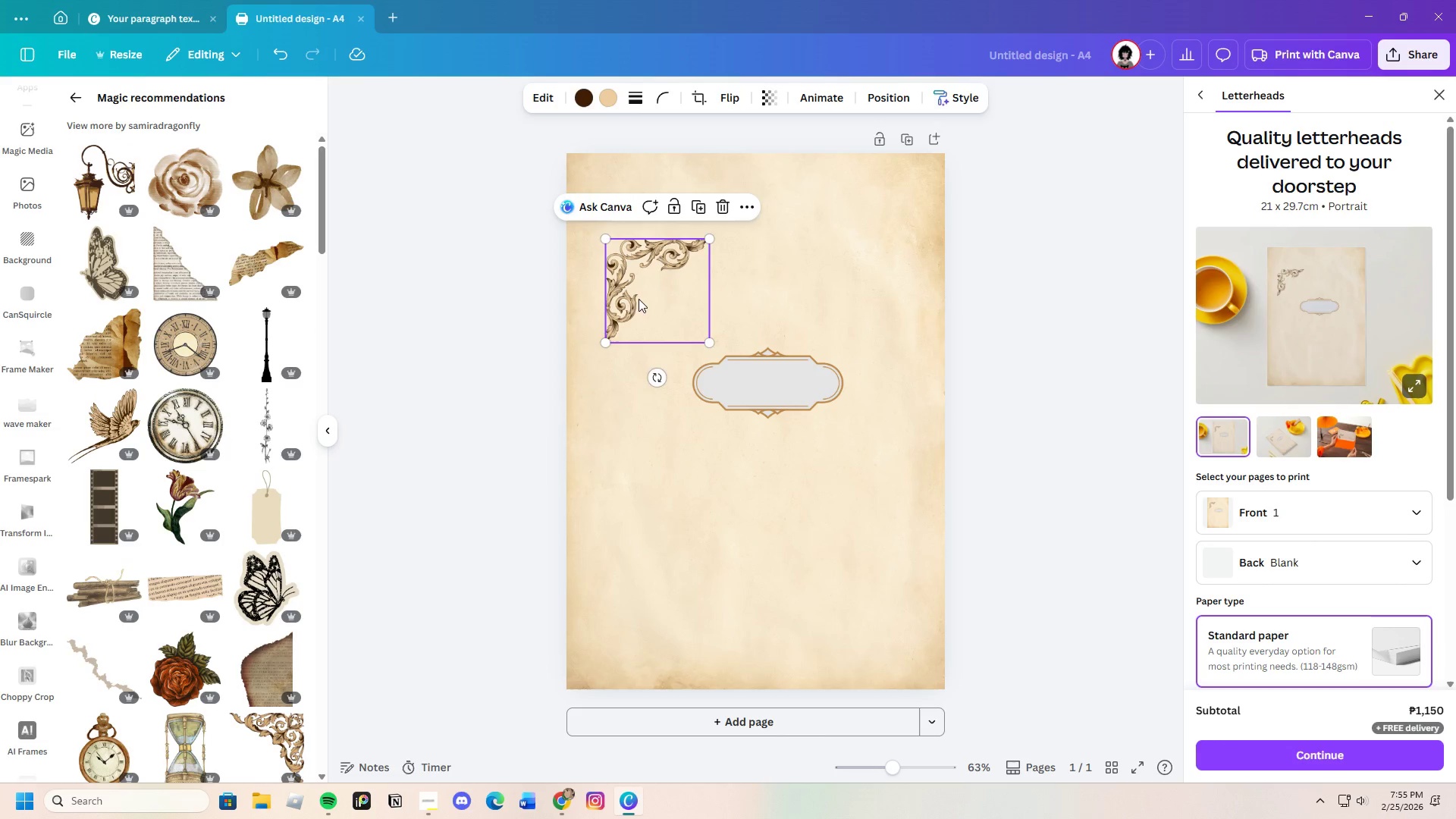 
left_click_drag(start_coordinate=[643, 296], to_coordinate=[660, 228])
 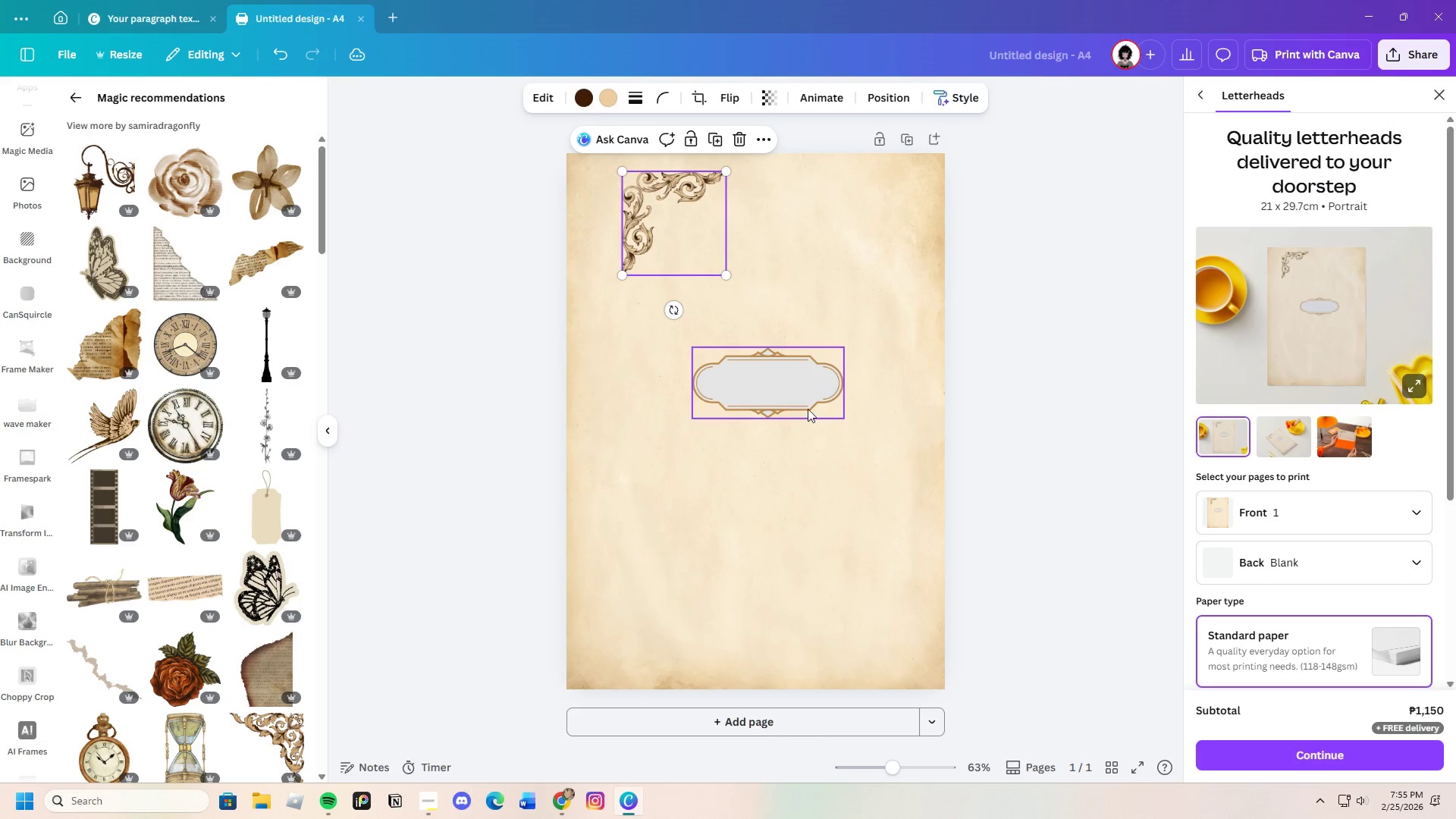 
left_click_drag(start_coordinate=[808, 409], to_coordinate=[755, 236])
 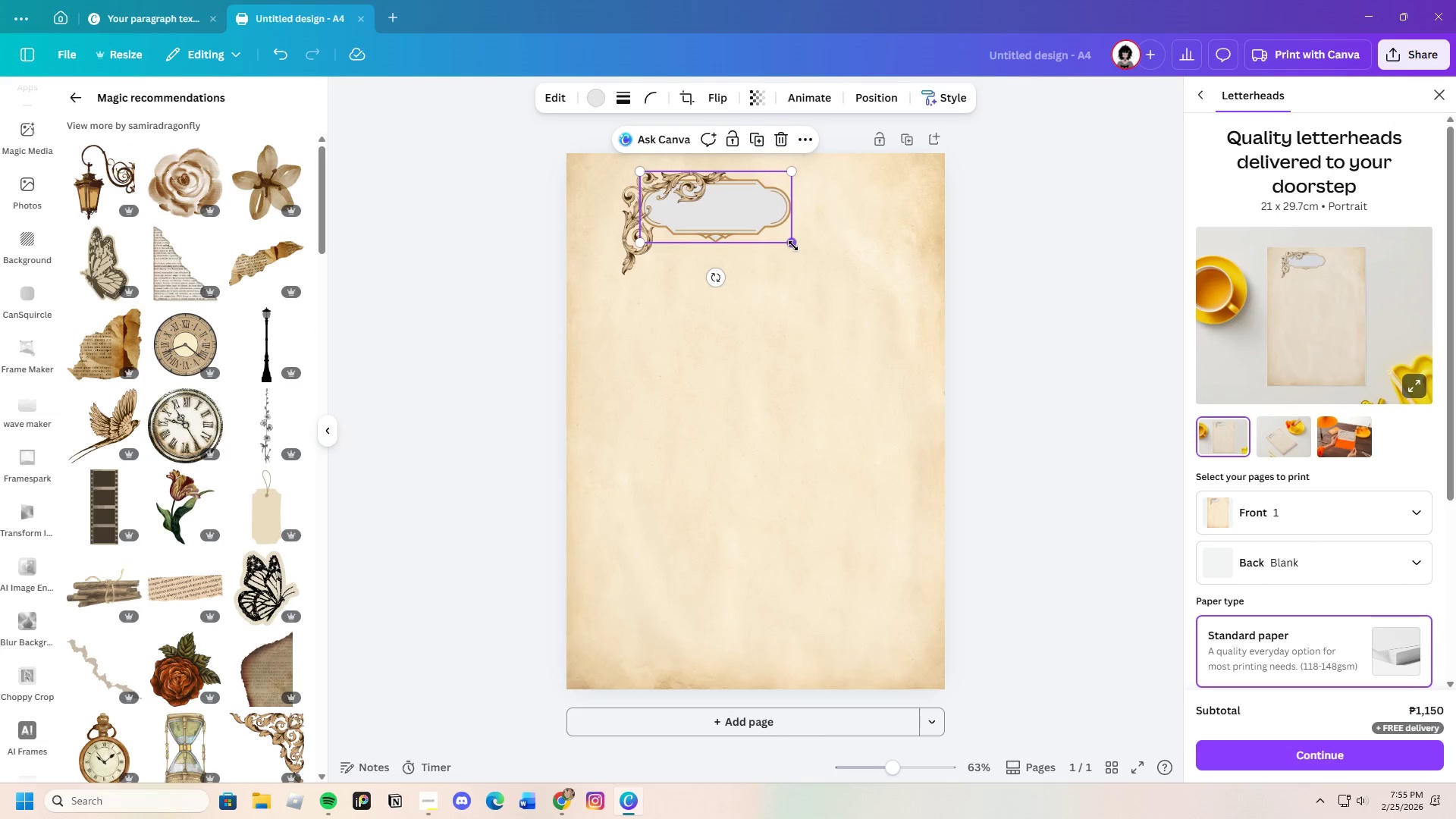 
left_click_drag(start_coordinate=[793, 246], to_coordinate=[830, 276])
 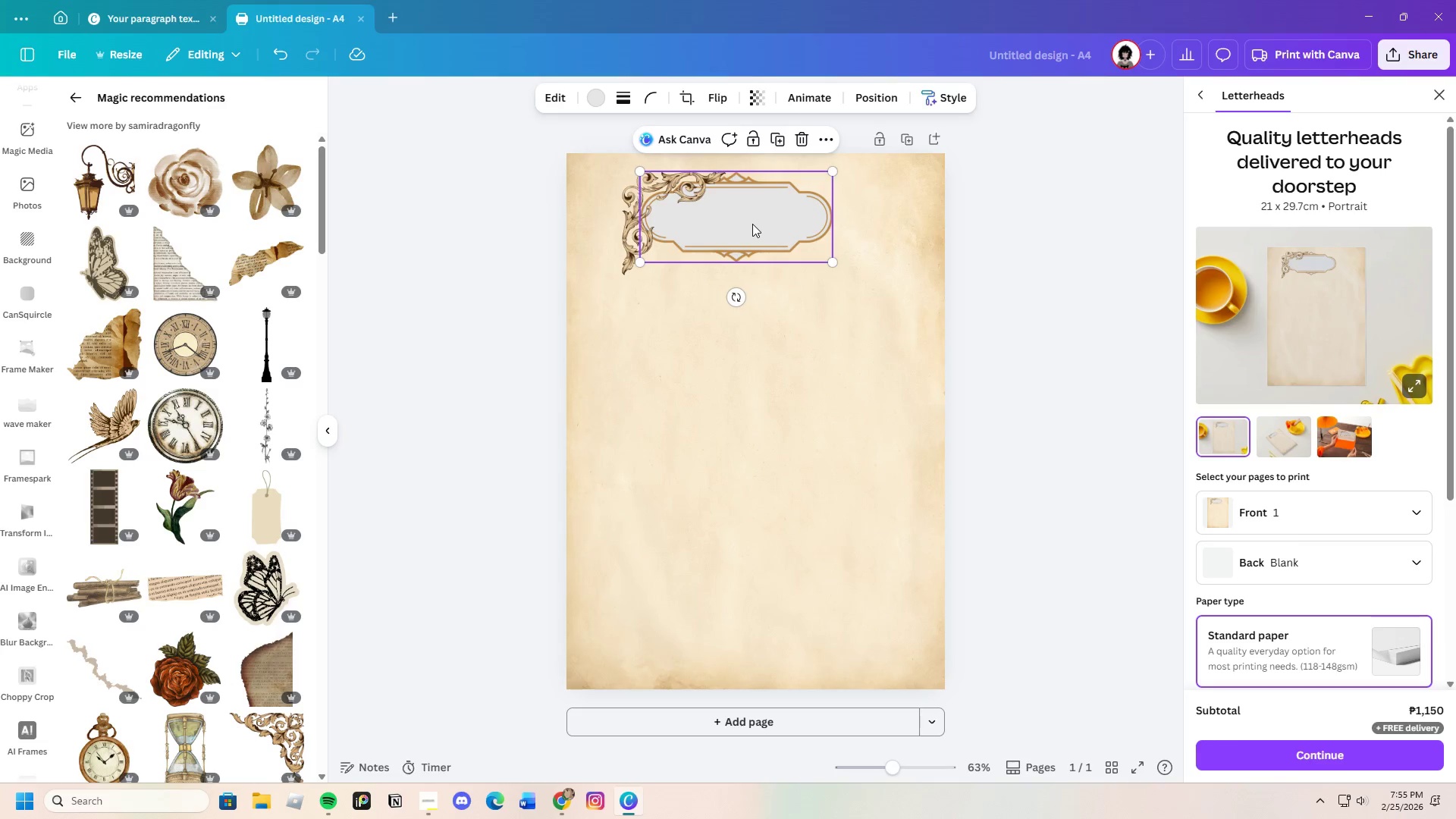 
left_click_drag(start_coordinate=[752, 224], to_coordinate=[760, 224])
 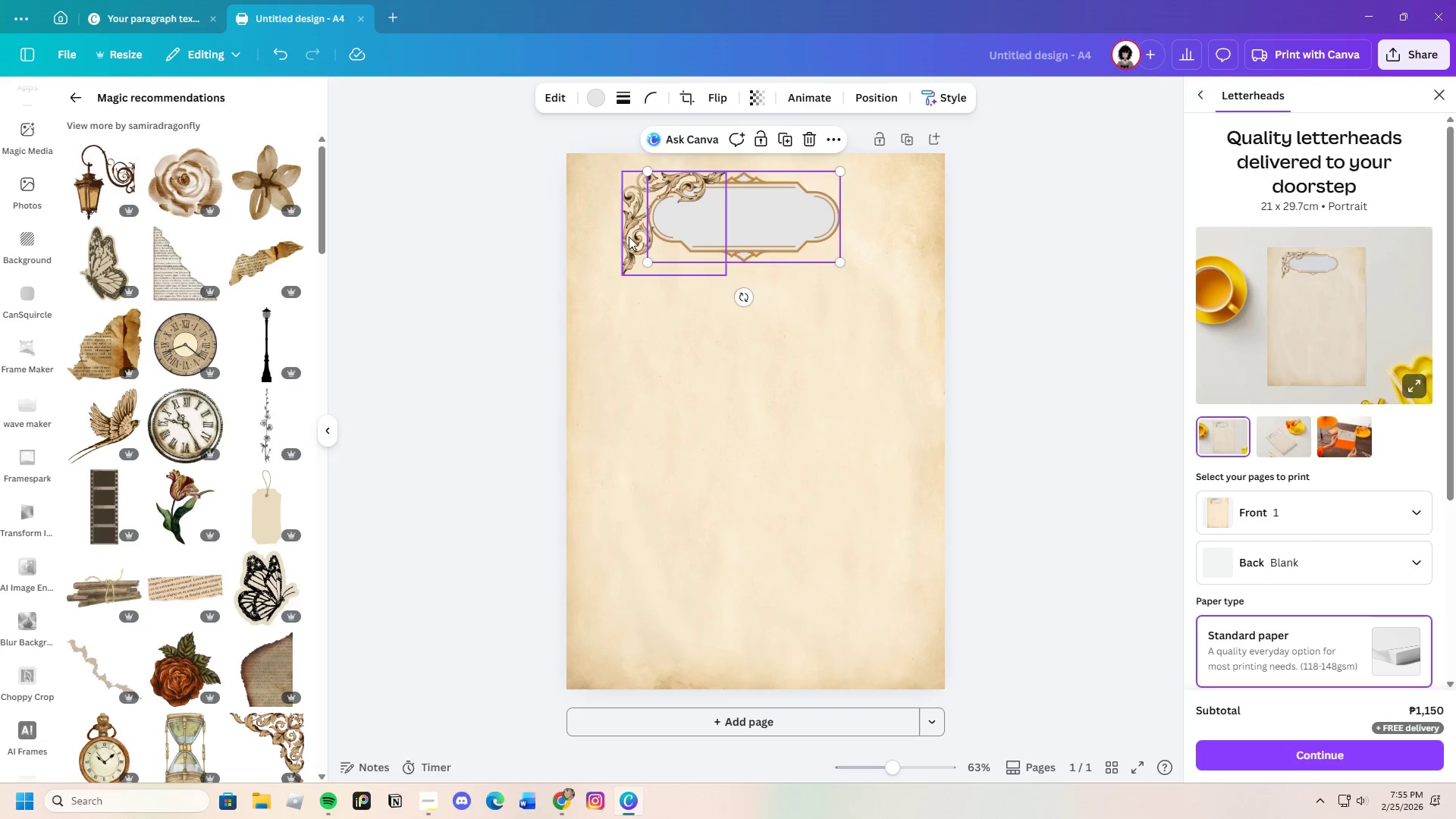 
left_click_drag(start_coordinate=[629, 237], to_coordinate=[634, 231])
 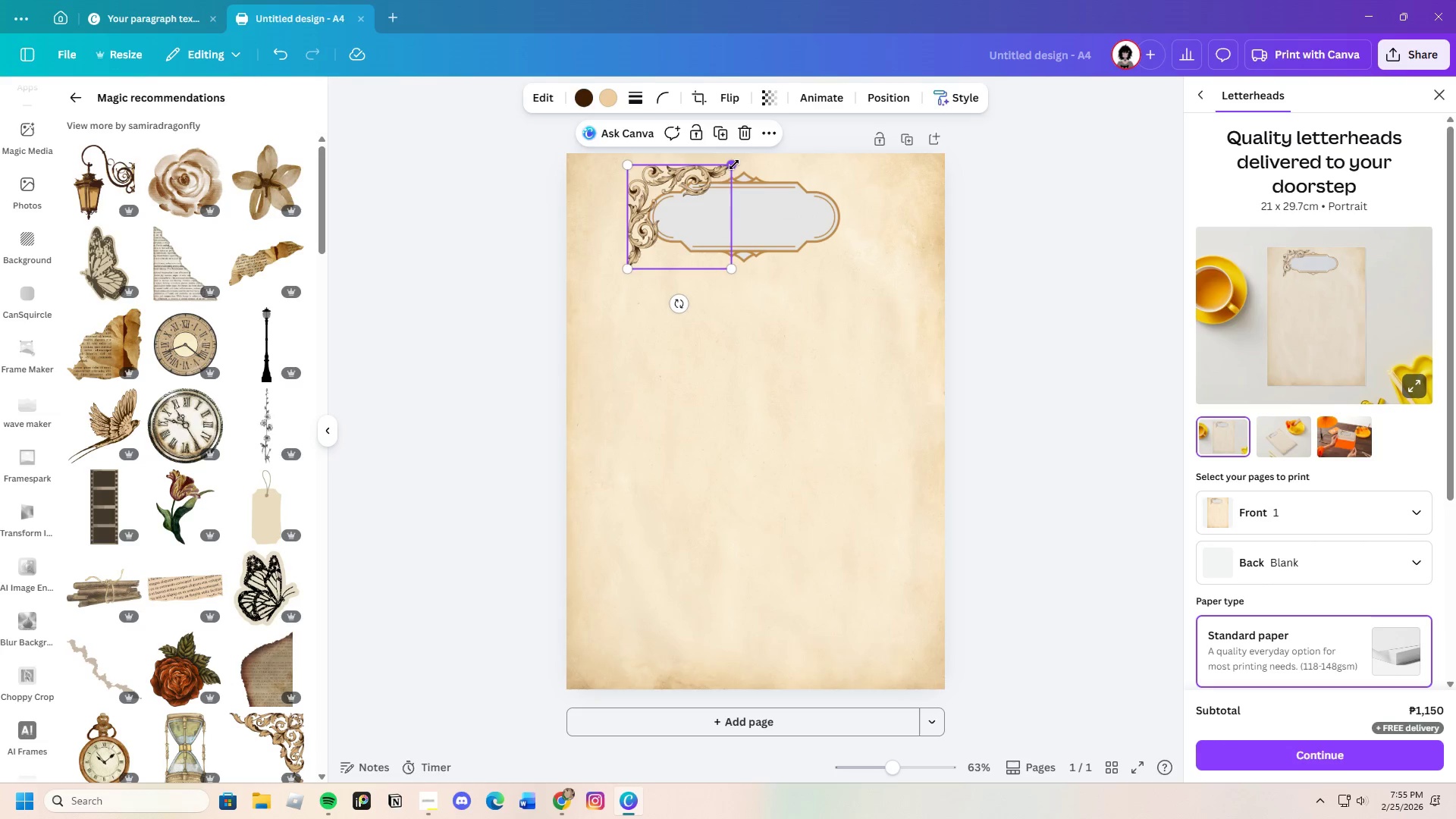 
left_click_drag(start_coordinate=[733, 165], to_coordinate=[692, 184])
 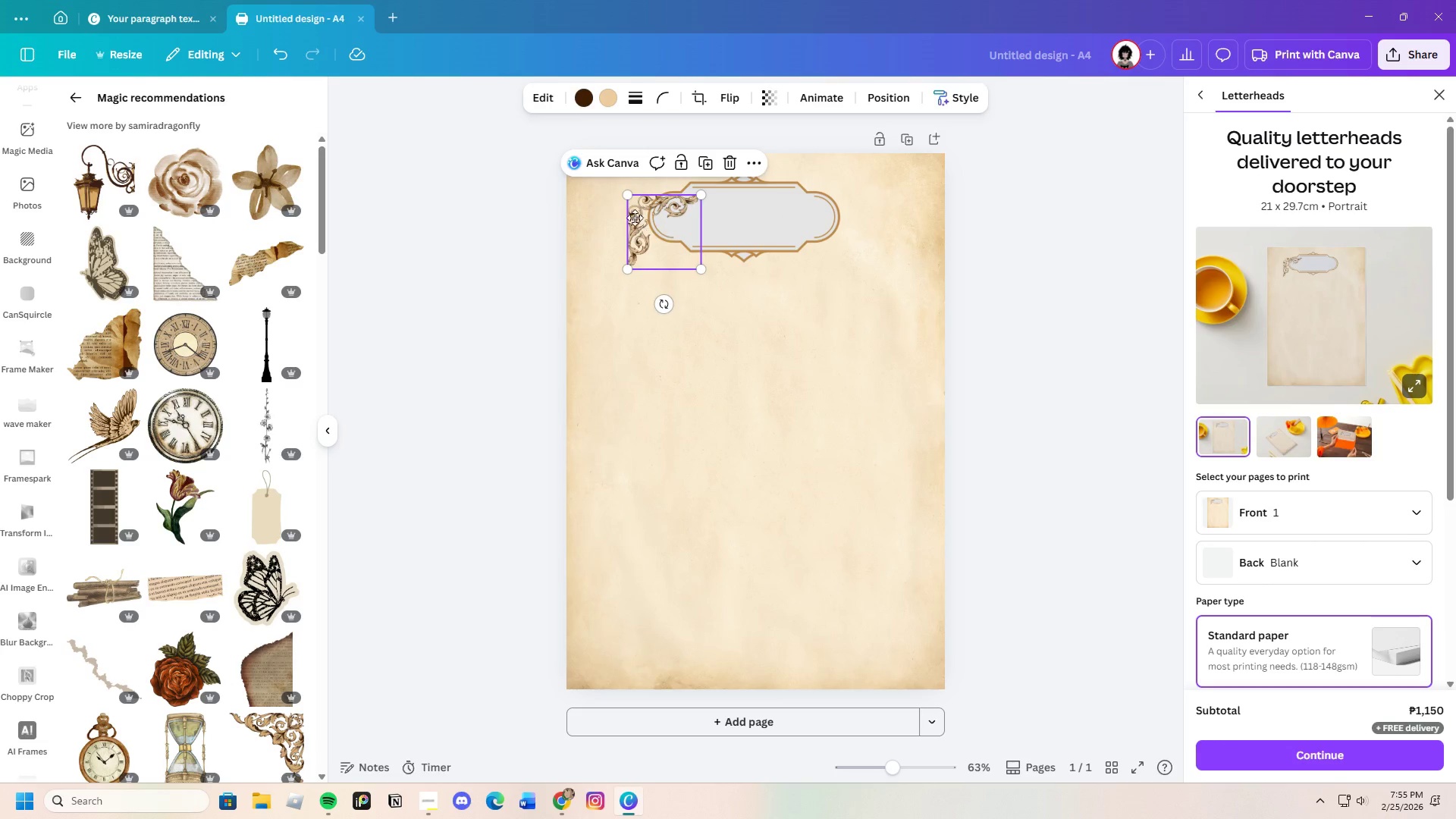 
left_click_drag(start_coordinate=[629, 224], to_coordinate=[641, 206])
 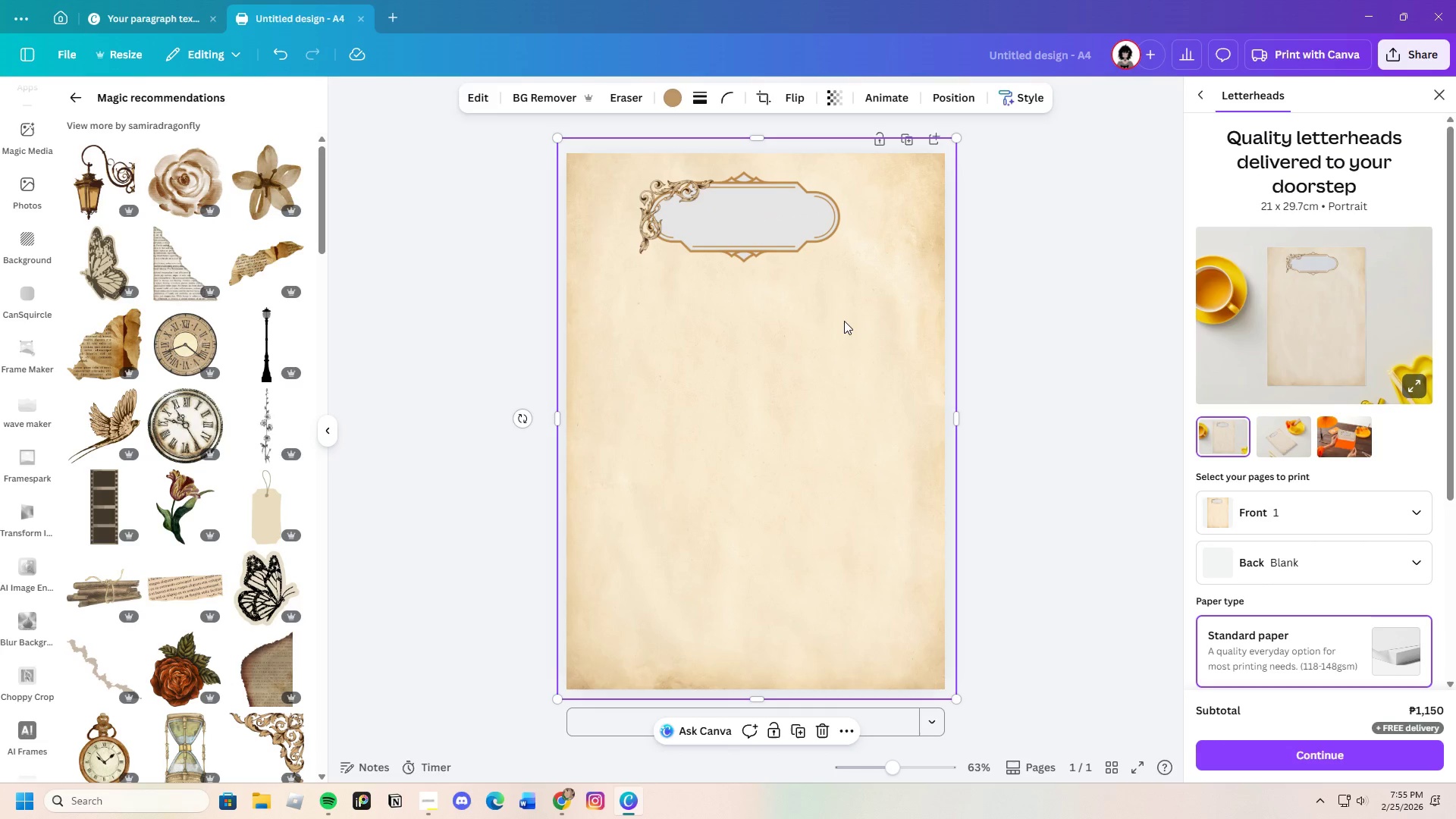 
left_click([844, 321])
 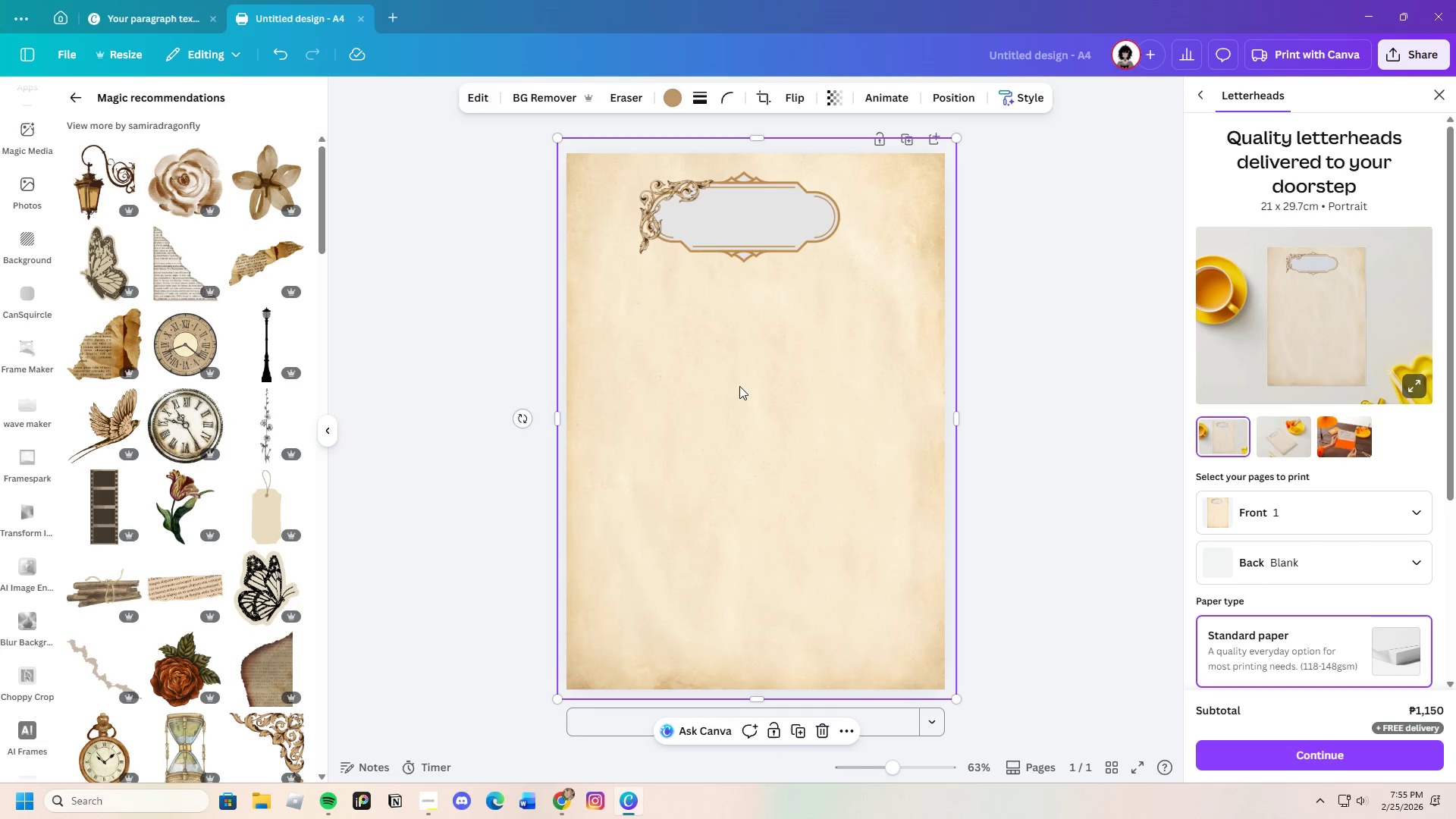 
scroll: coordinate [260, 618], scroll_direction: down, amount: 5.0
 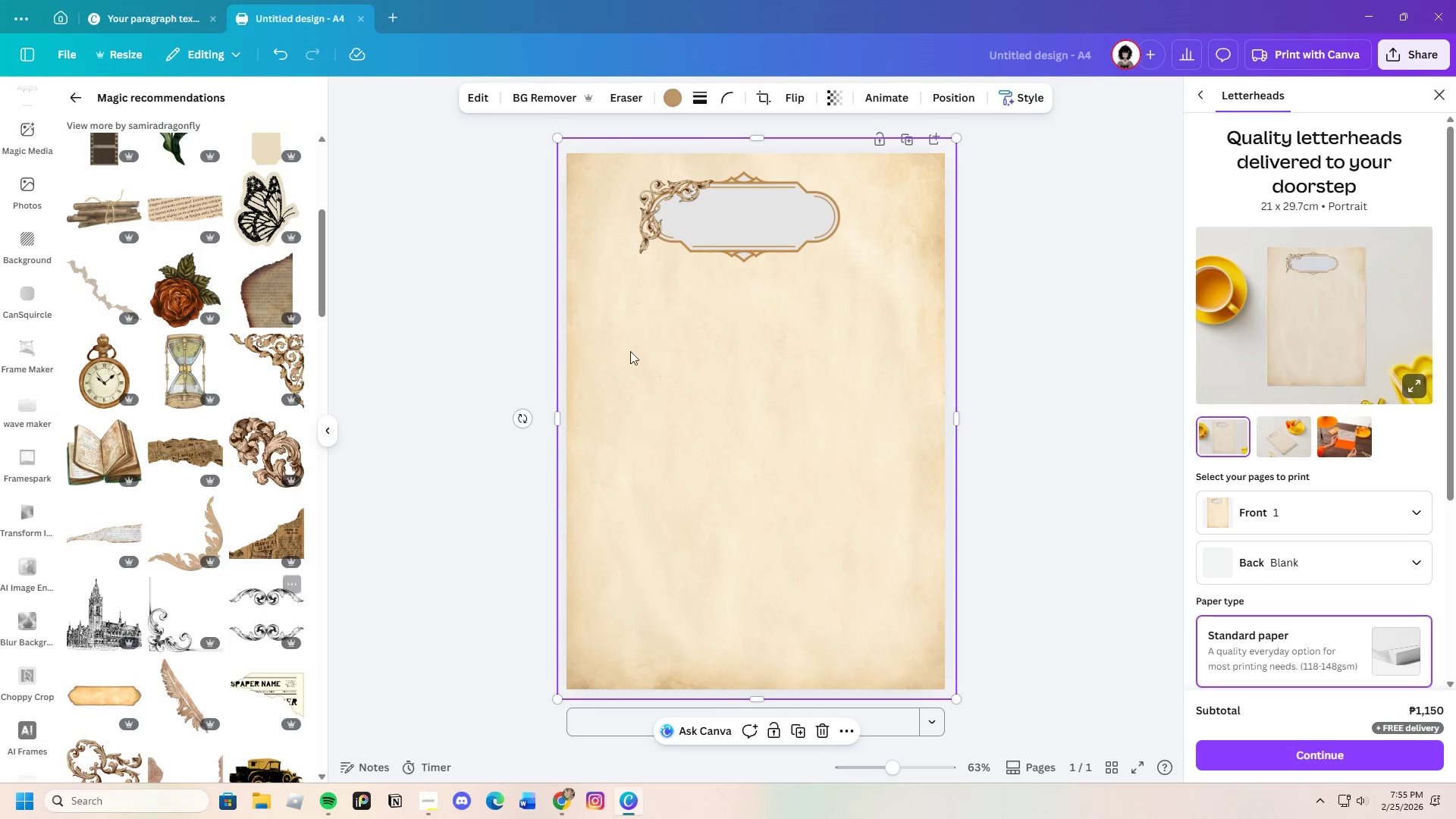 
left_click([764, 231])
 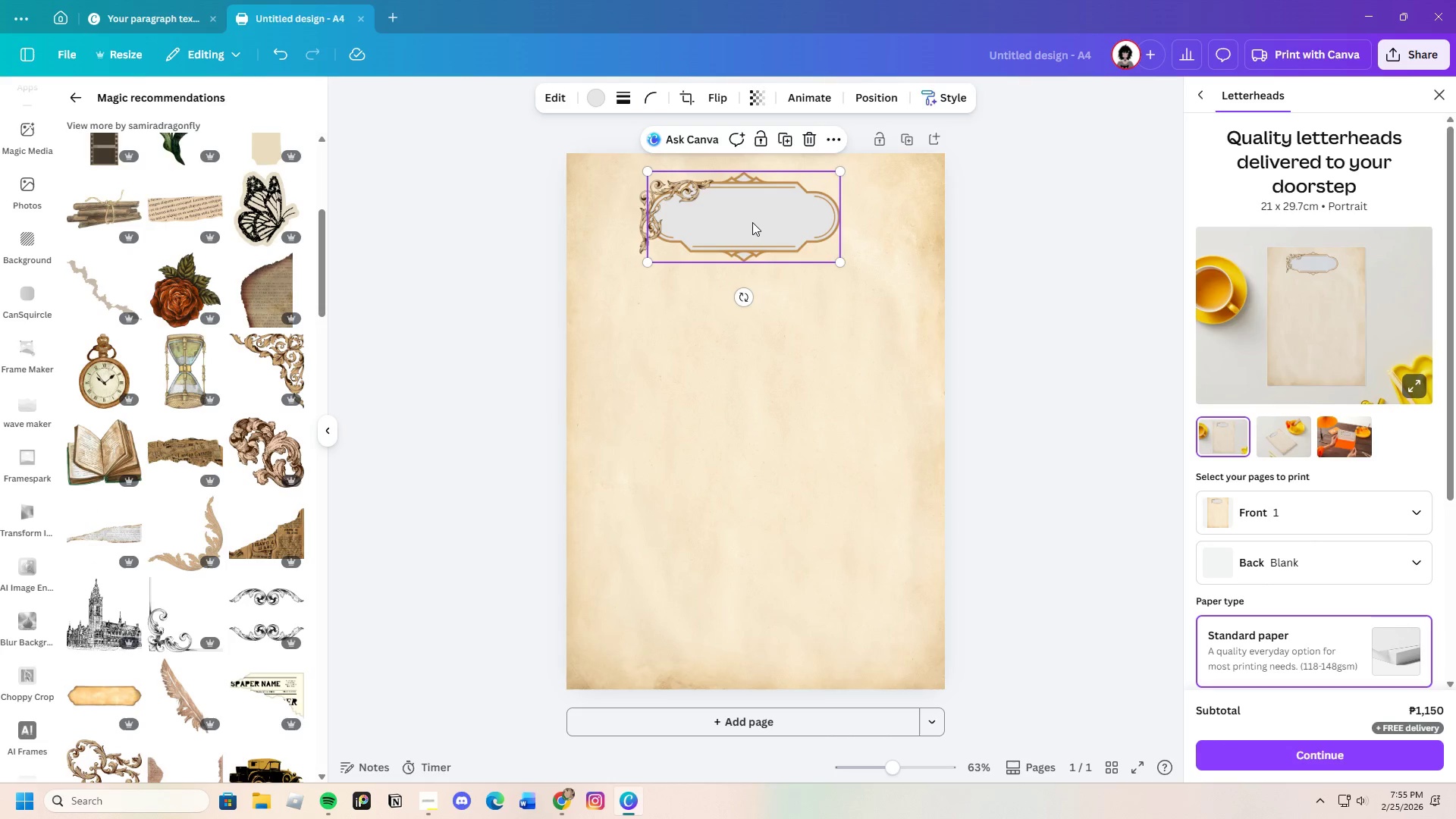 
left_click([760, 227])
 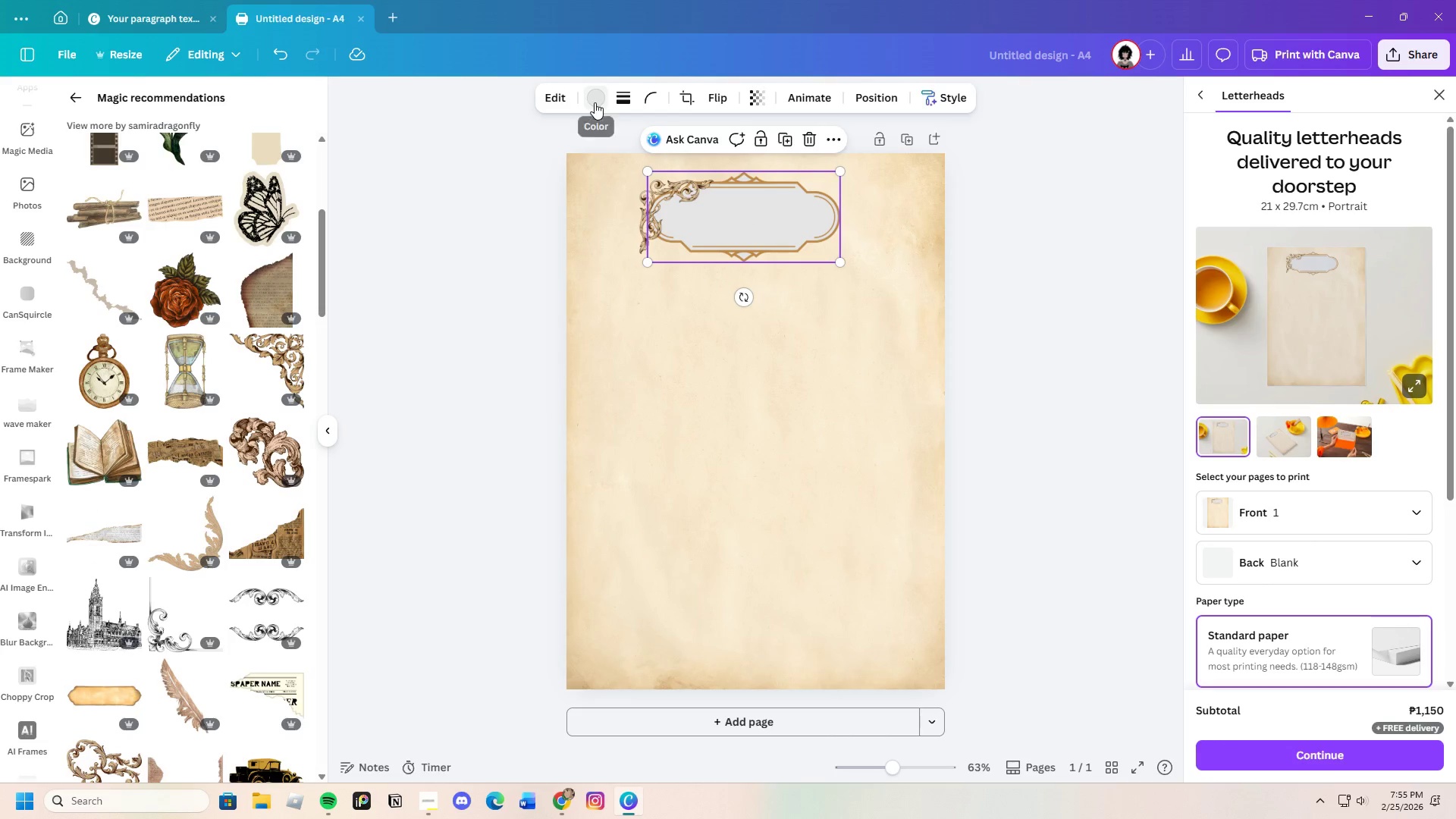 
left_click([595, 101])
 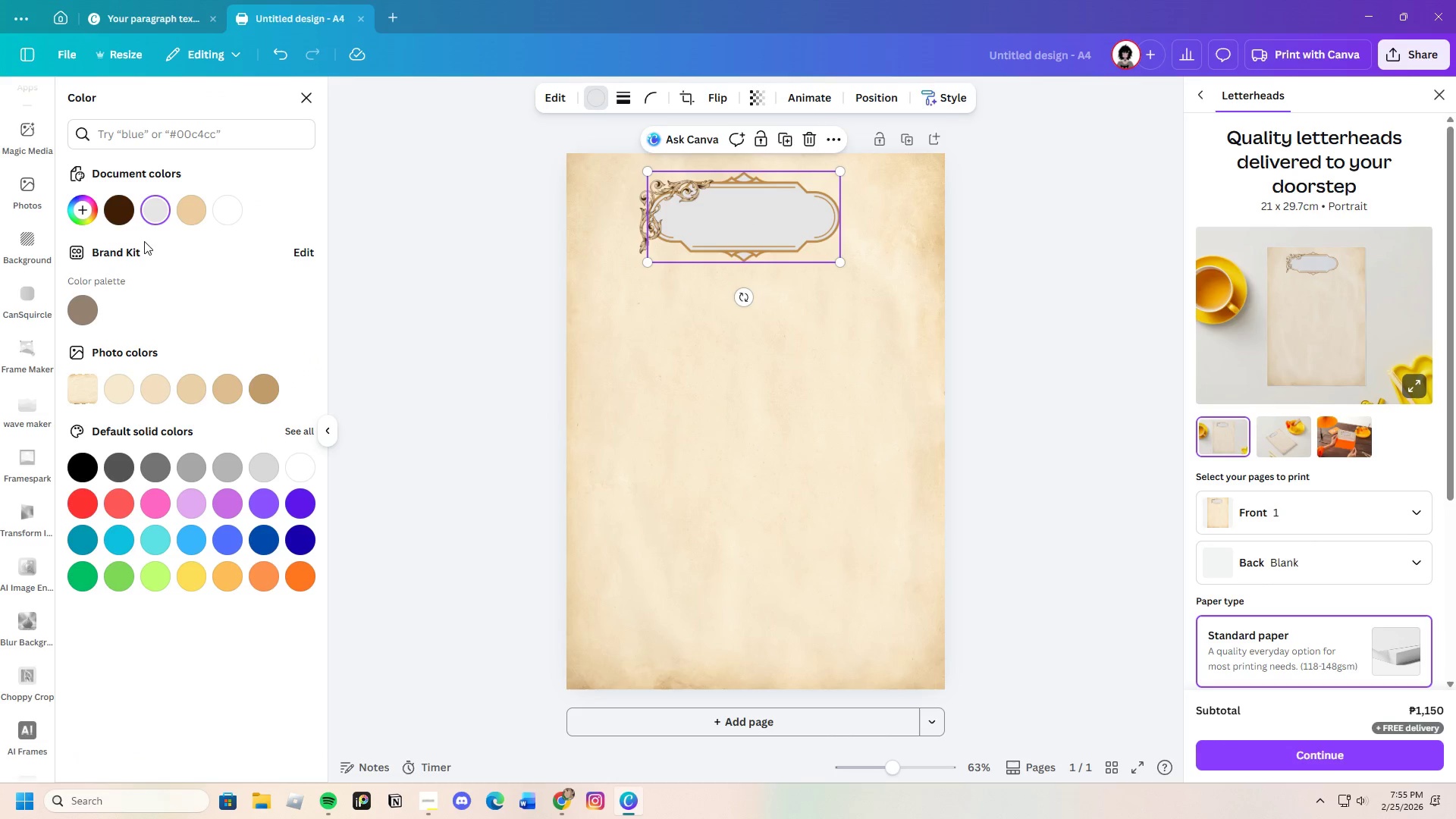 
left_click([184, 208])
 